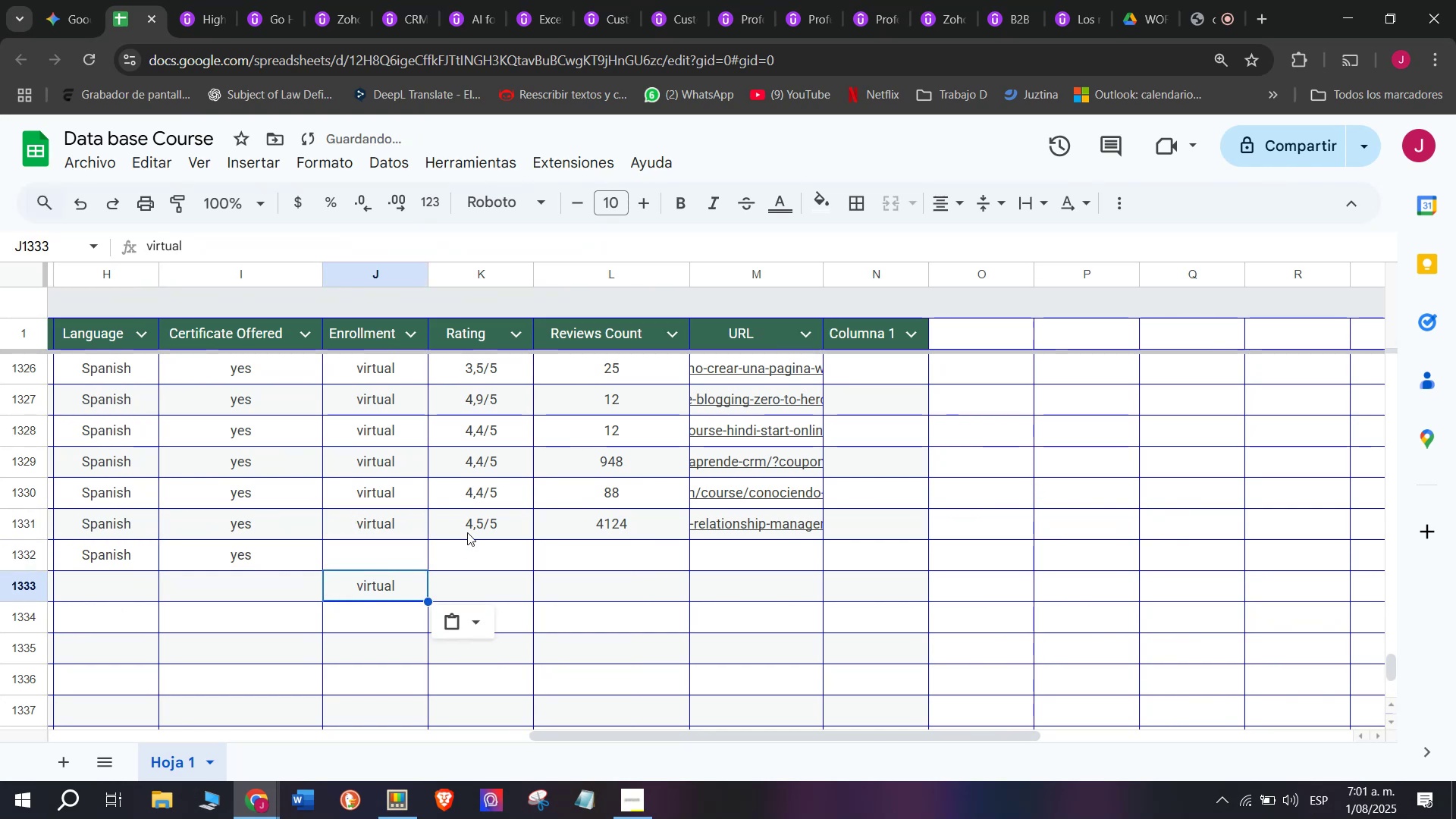 
key(Control+ControlLeft)
 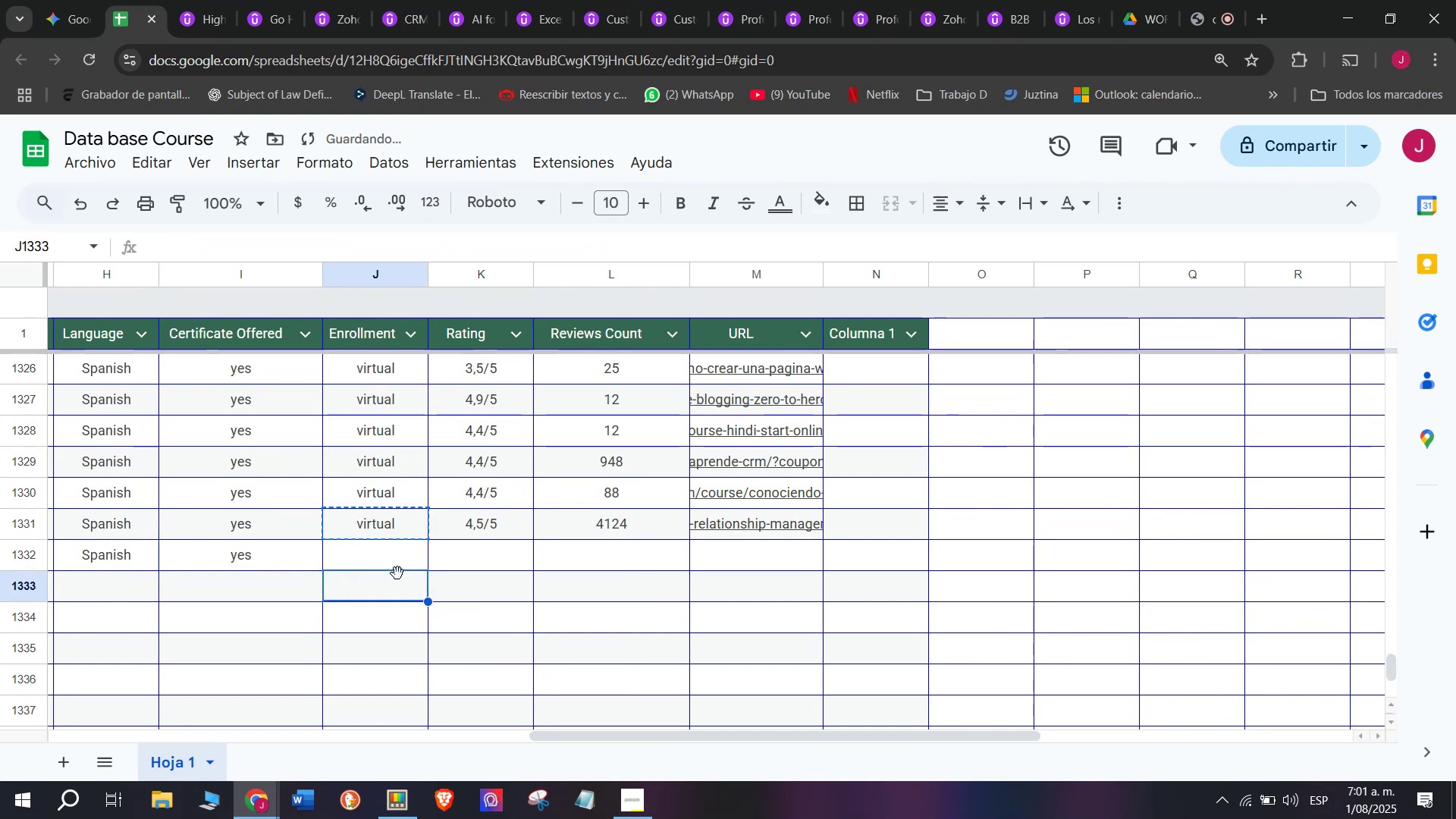 
key(Control+V)
 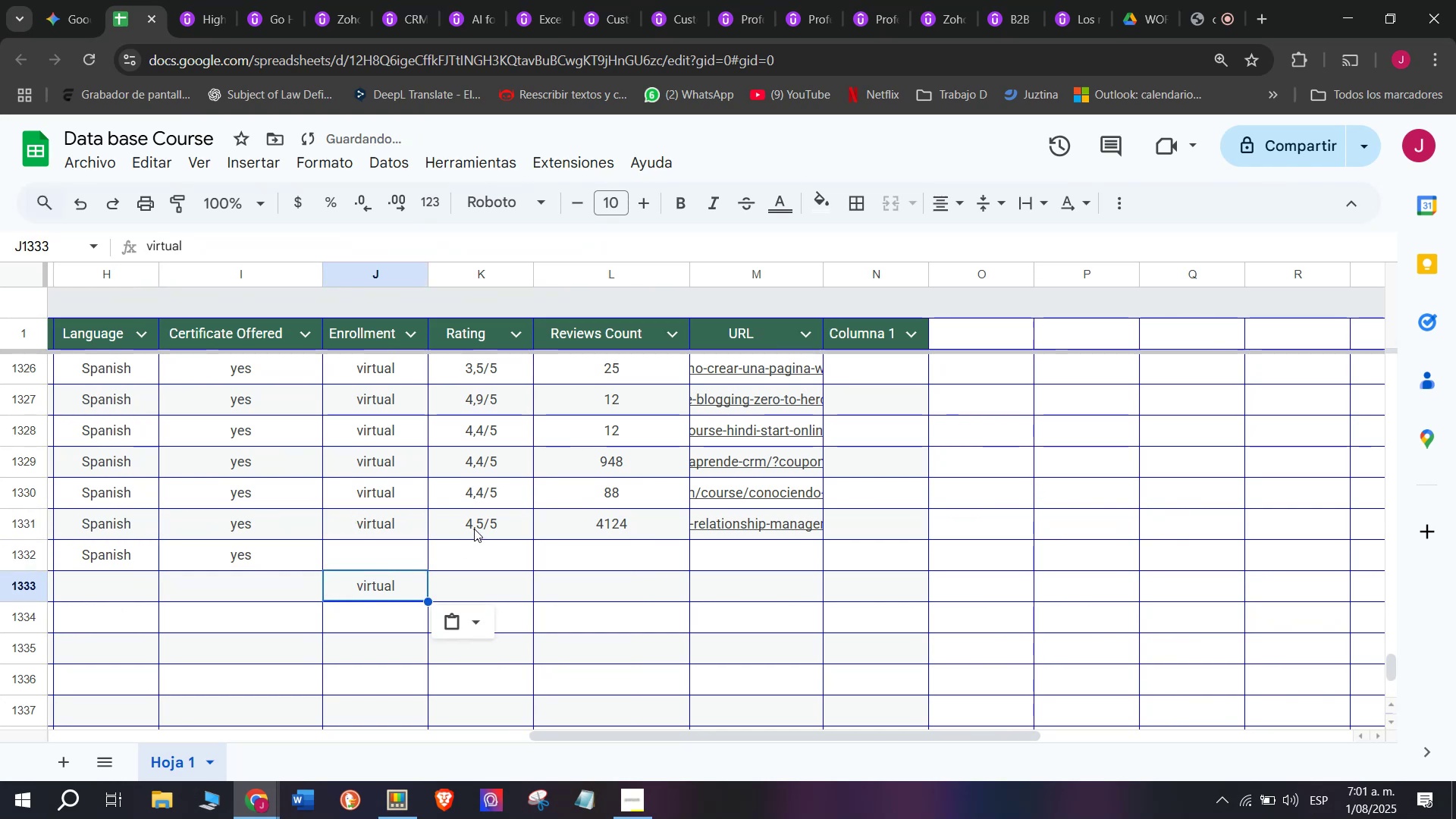 
key(Control+Shift+Z)
 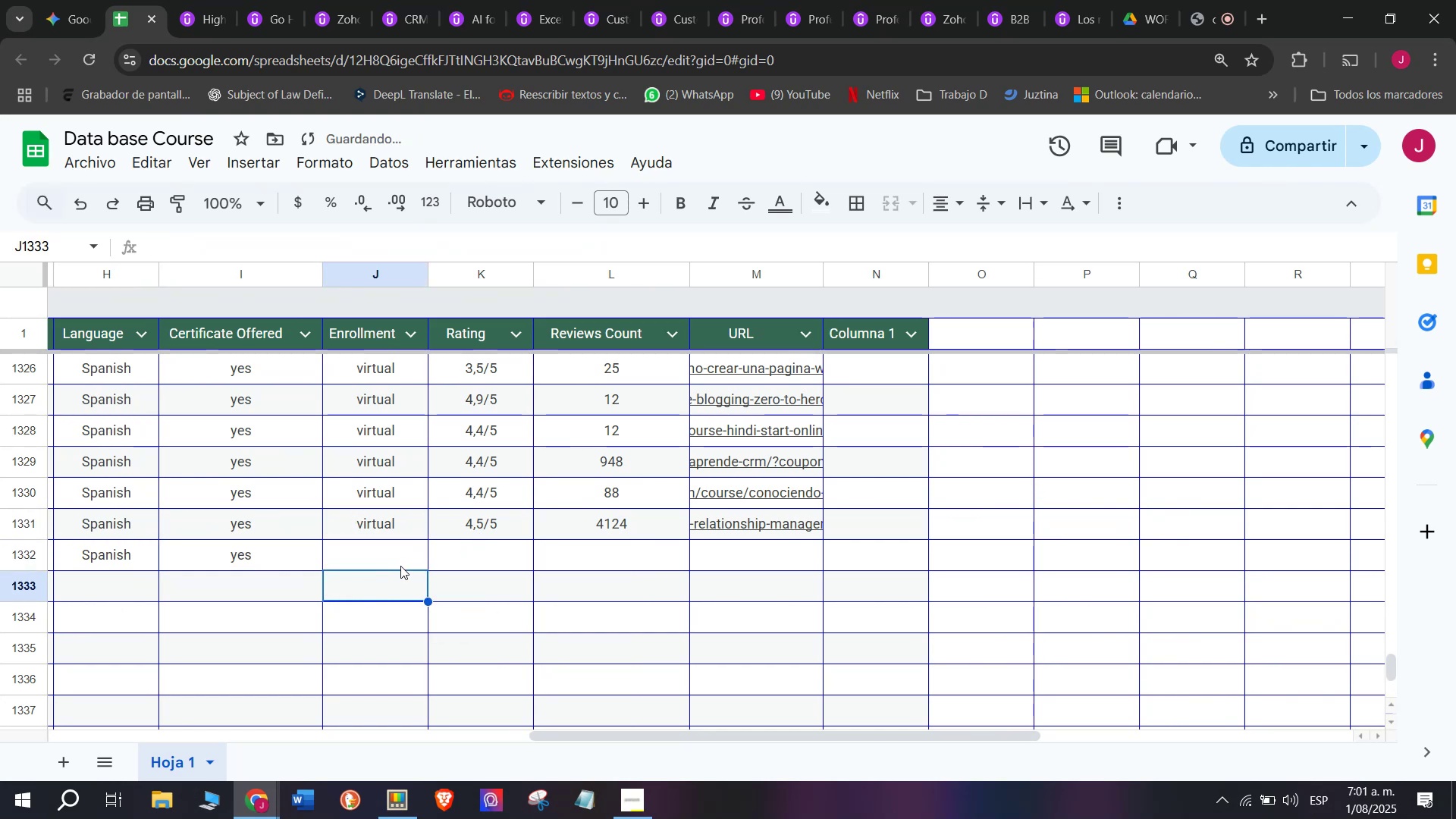 
key(Shift+ShiftLeft)
 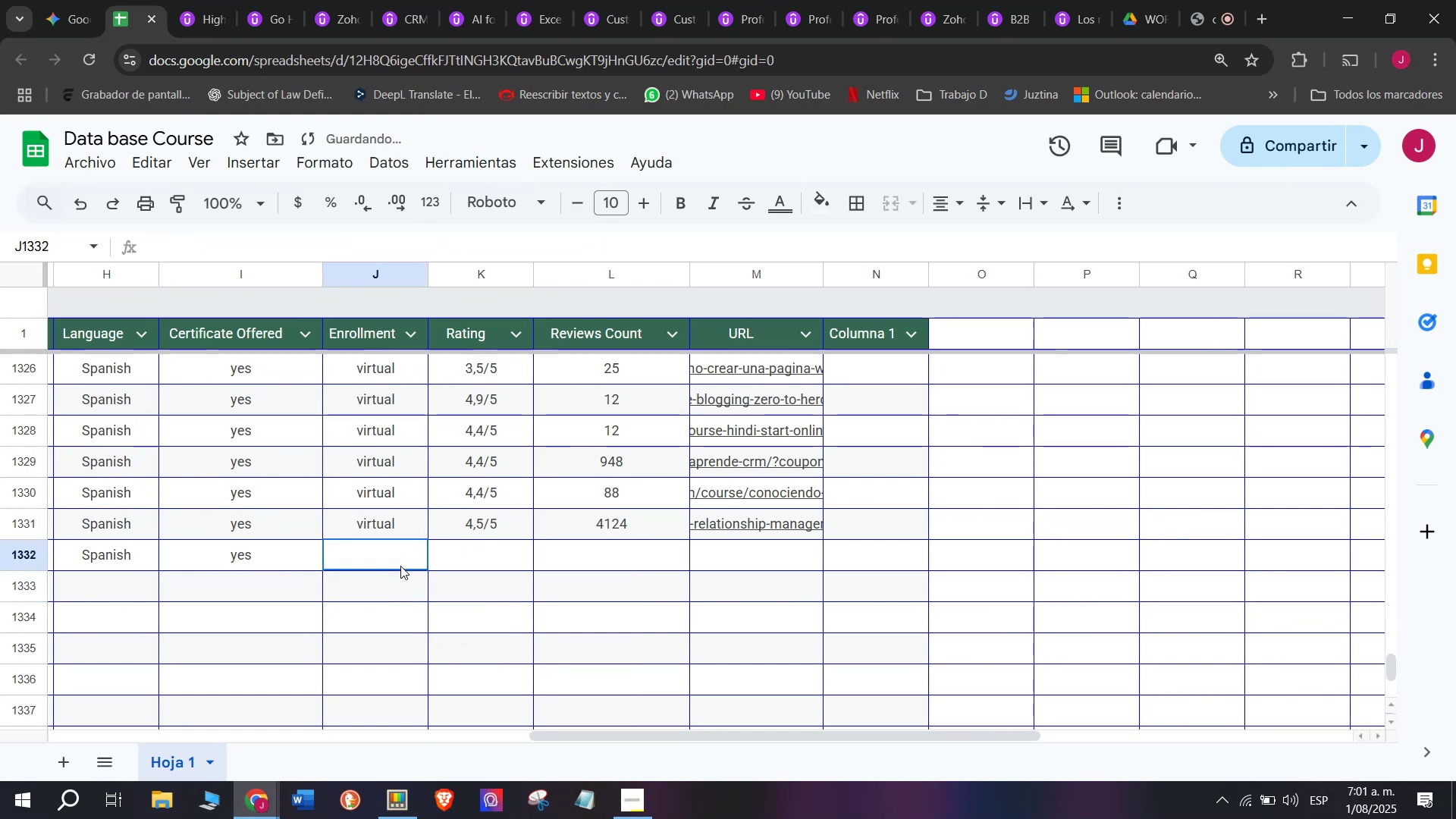 
key(Control+Shift+ControlLeft)
 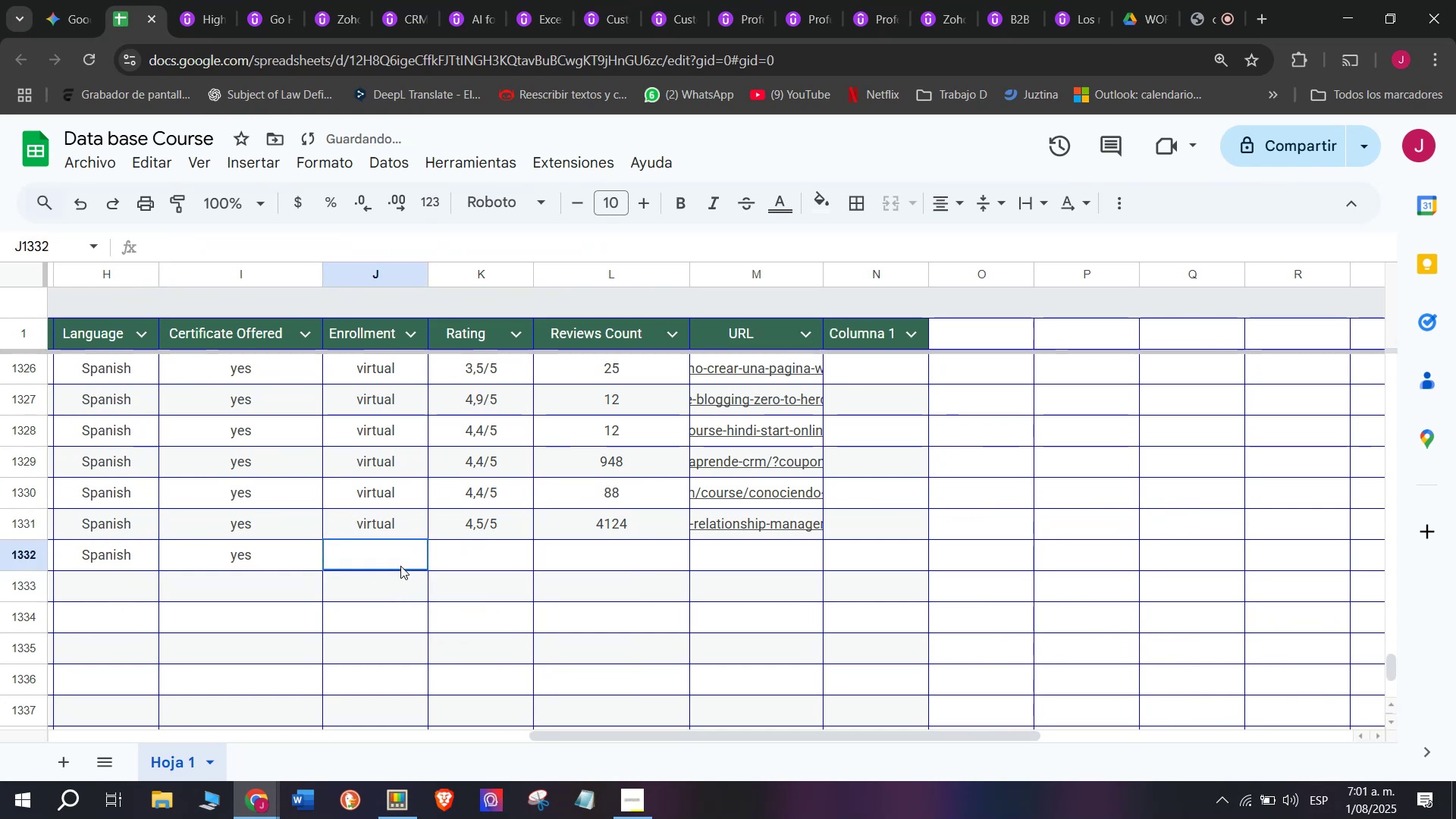 
left_click([400, 566])
 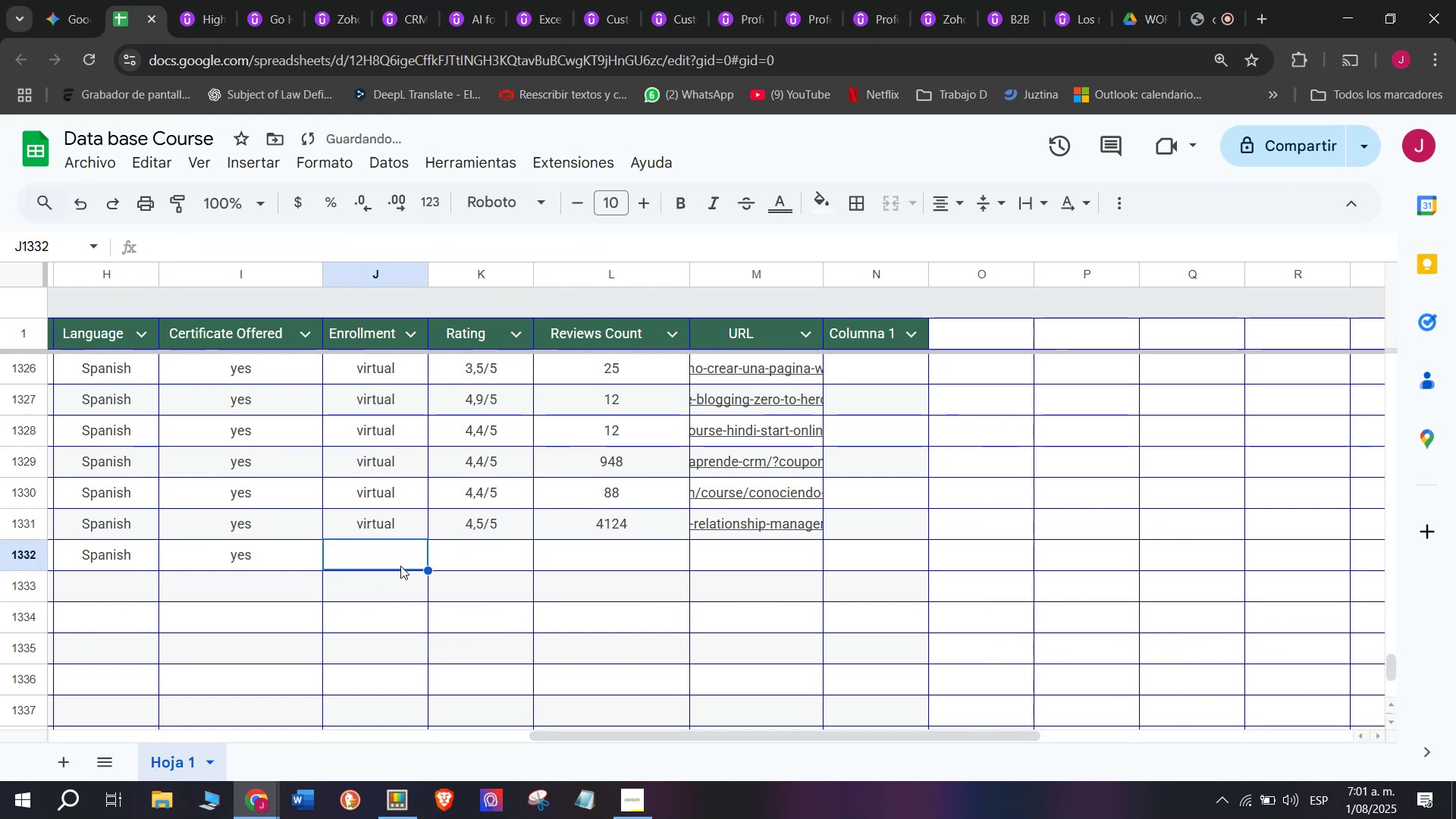 
key(Z)
 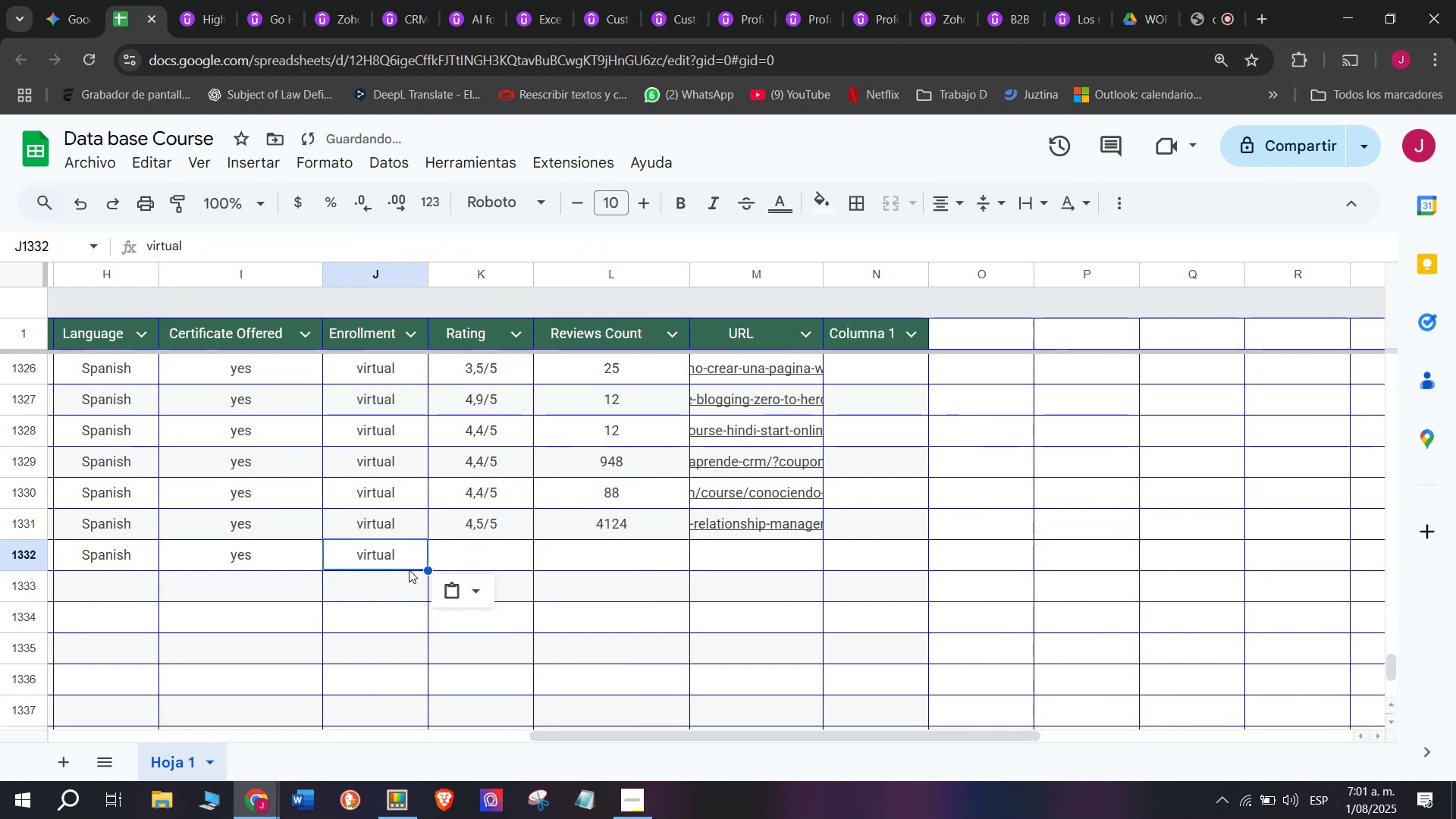 
key(Control+ControlLeft)
 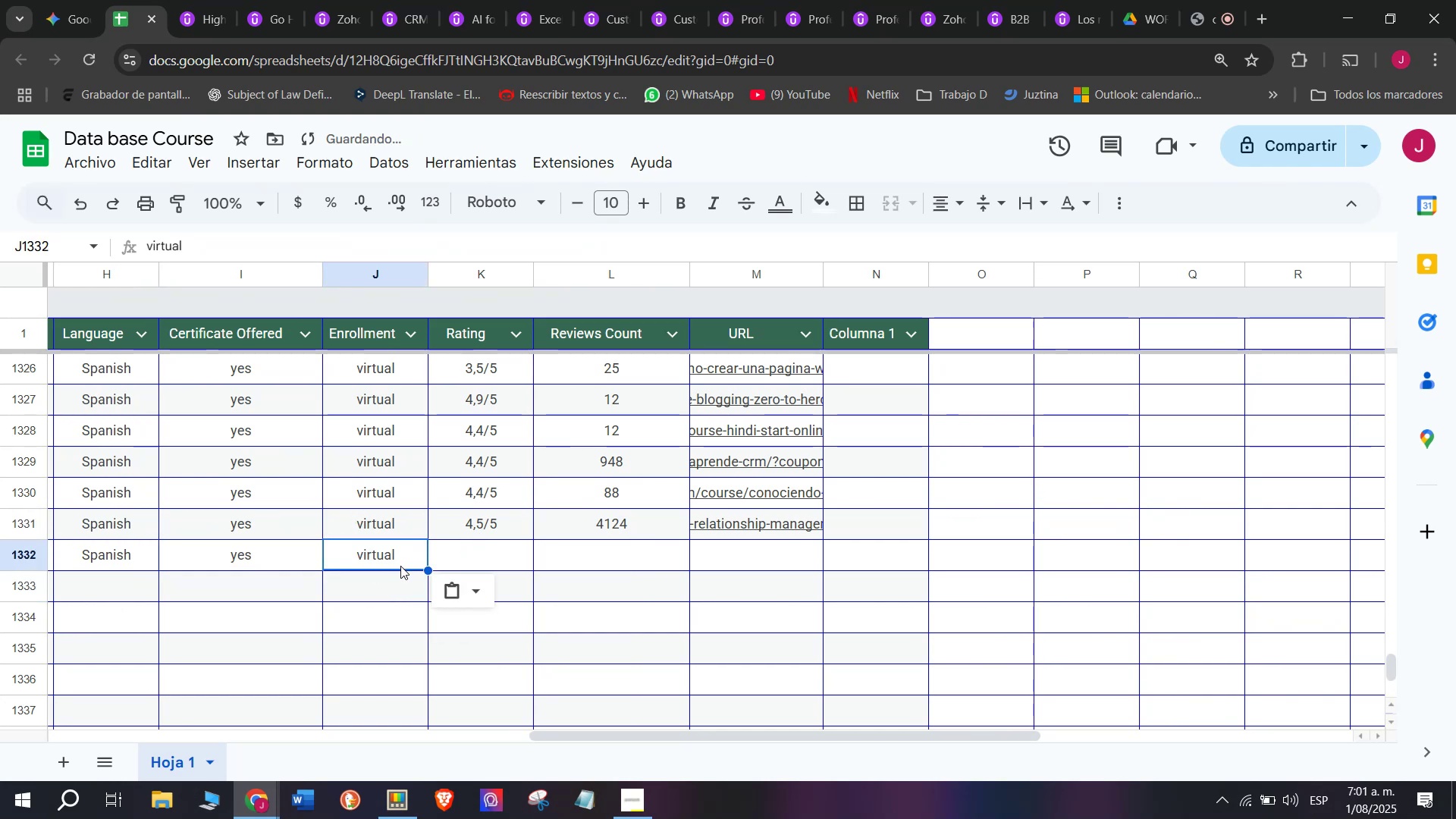 
key(Control+V)
 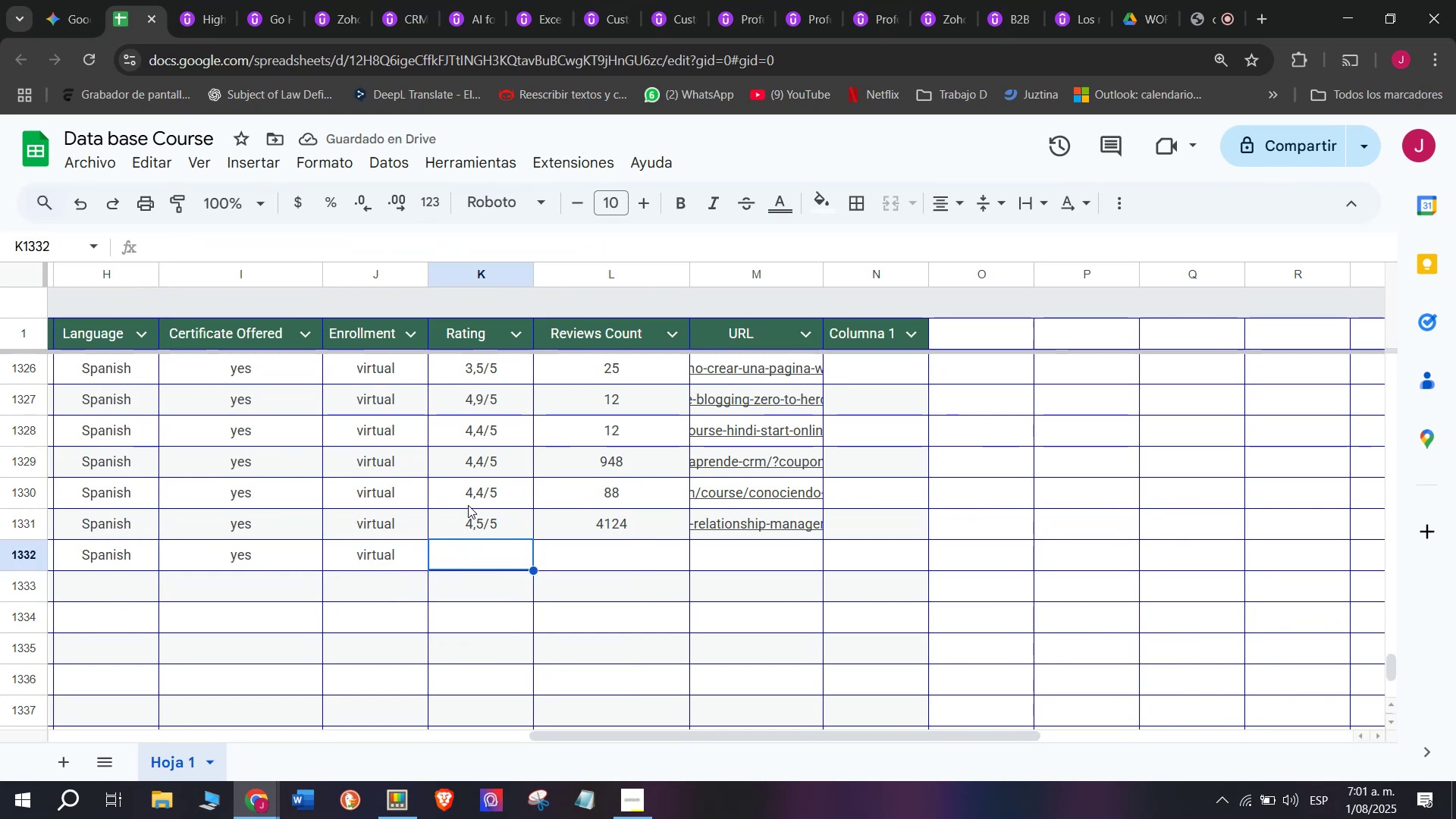 
left_click([182, 0])
 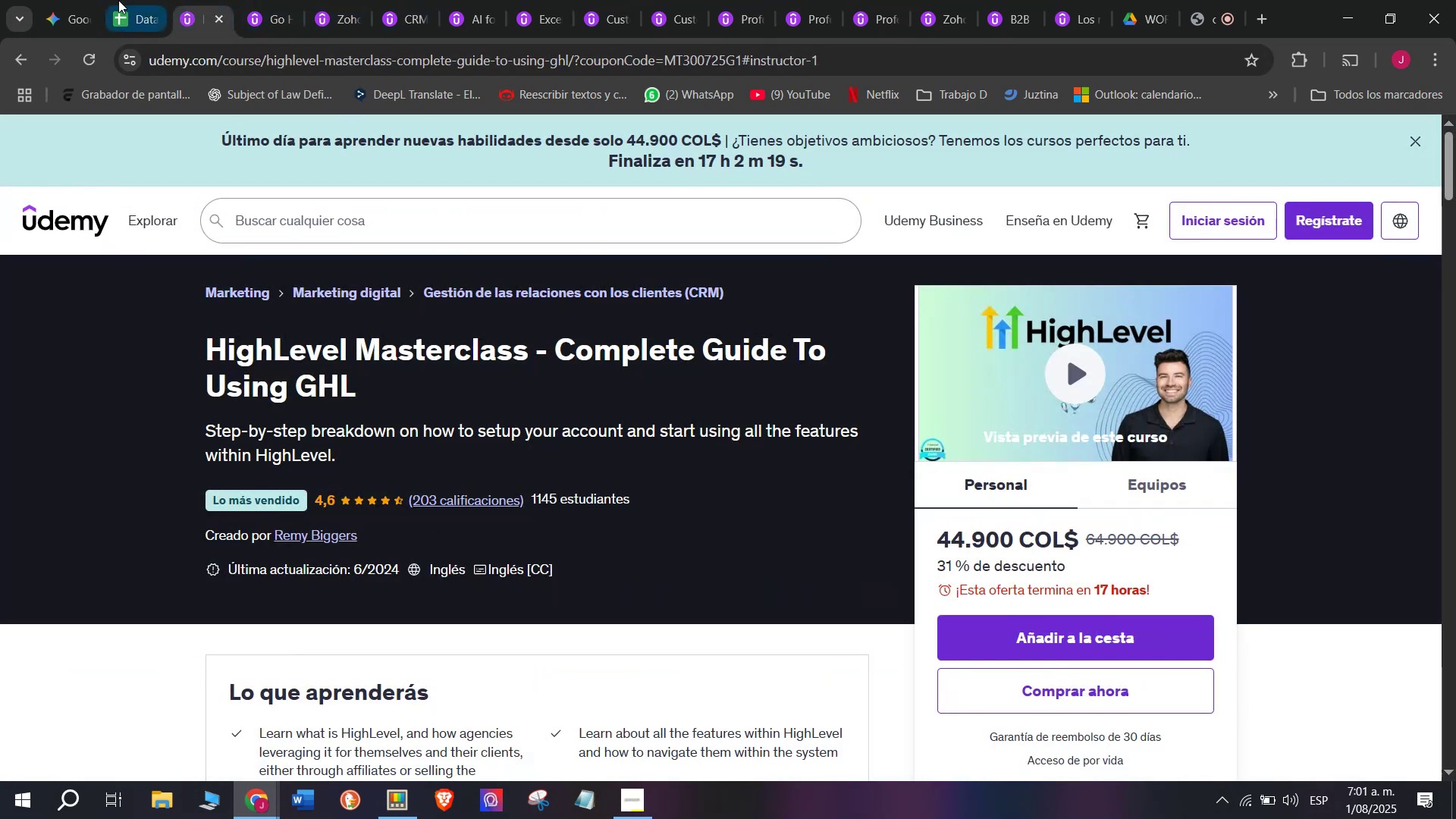 
left_click([141, 0])
 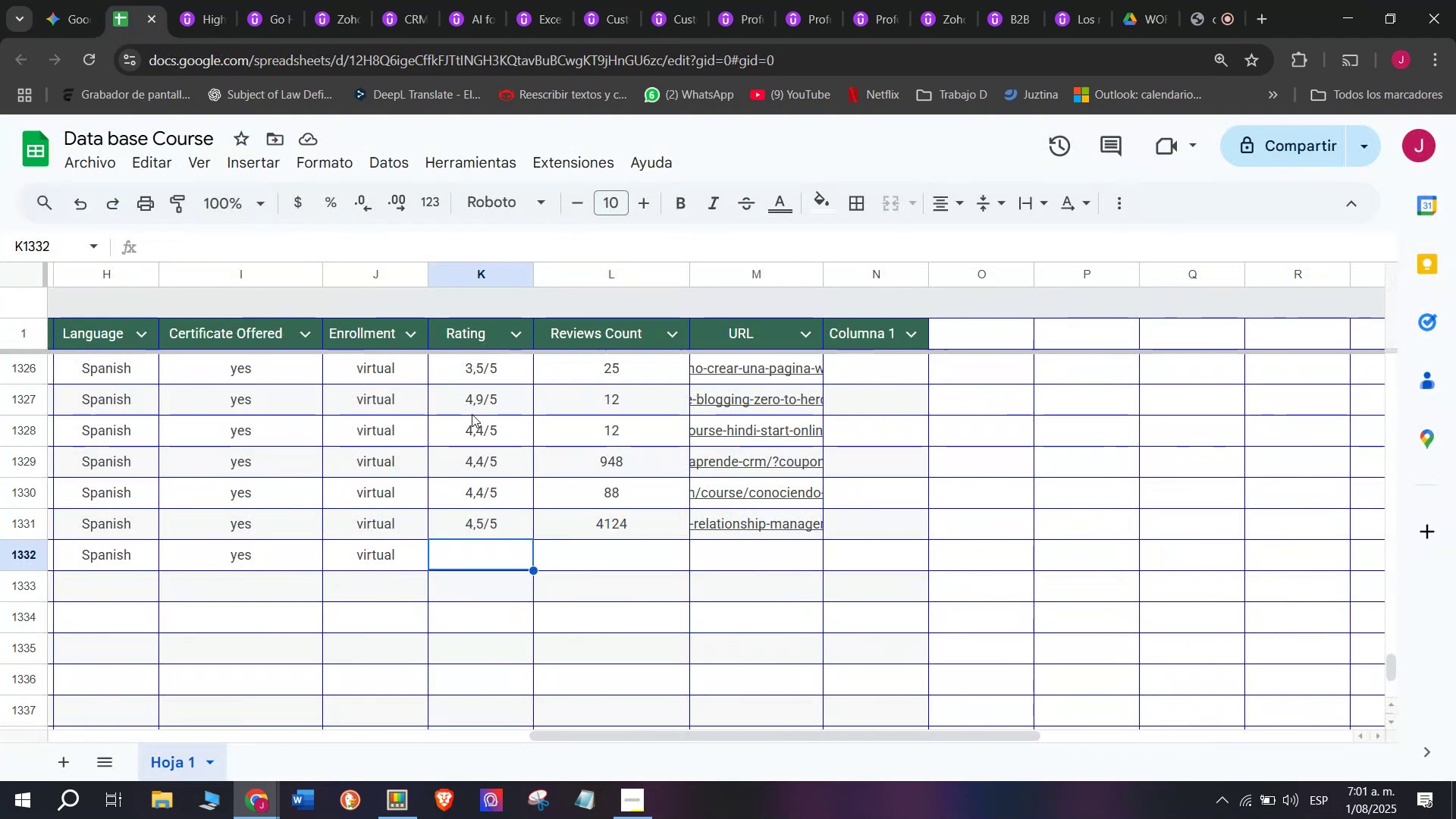 
left_click([490, 437])
 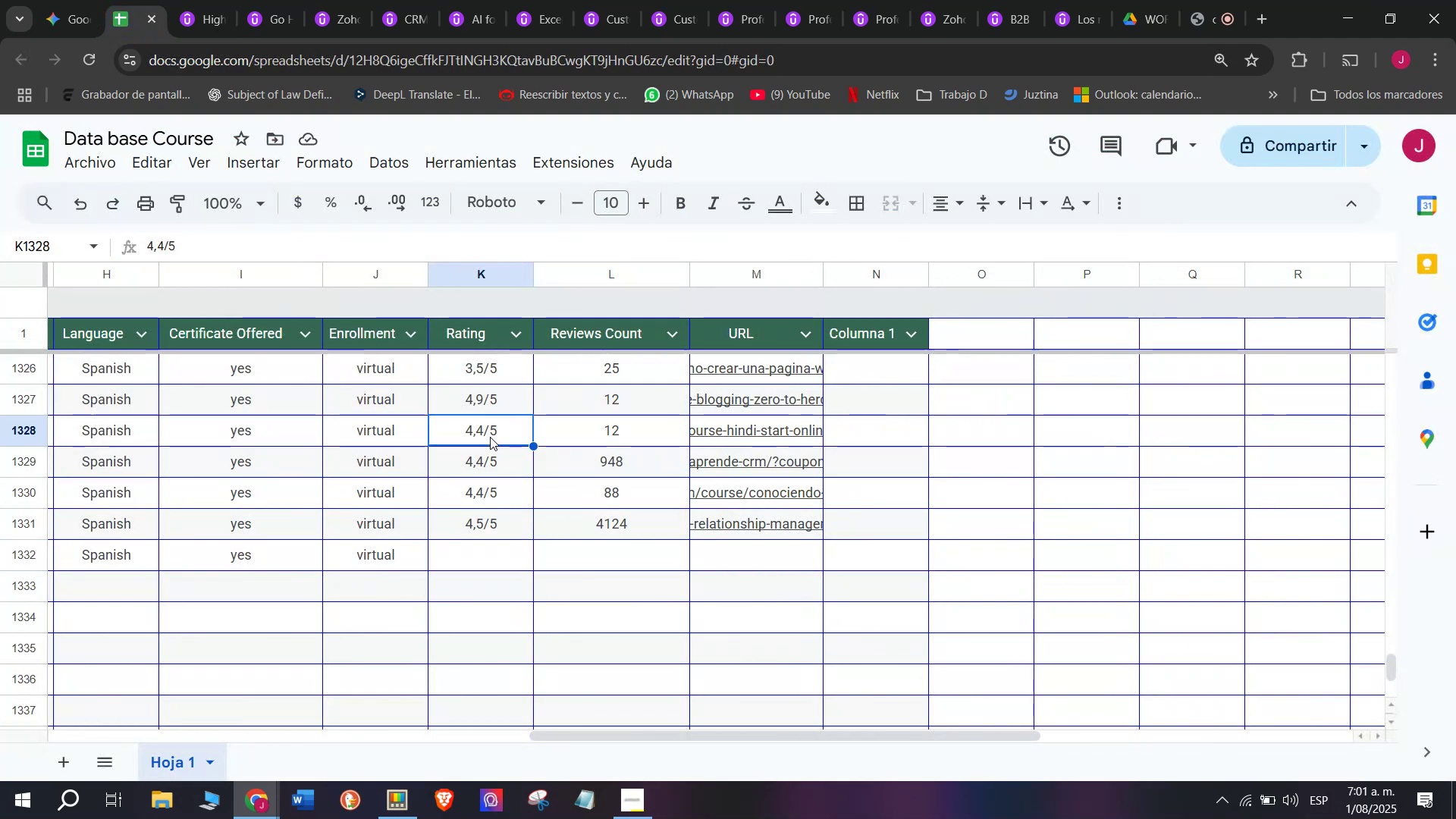 
key(Break)
 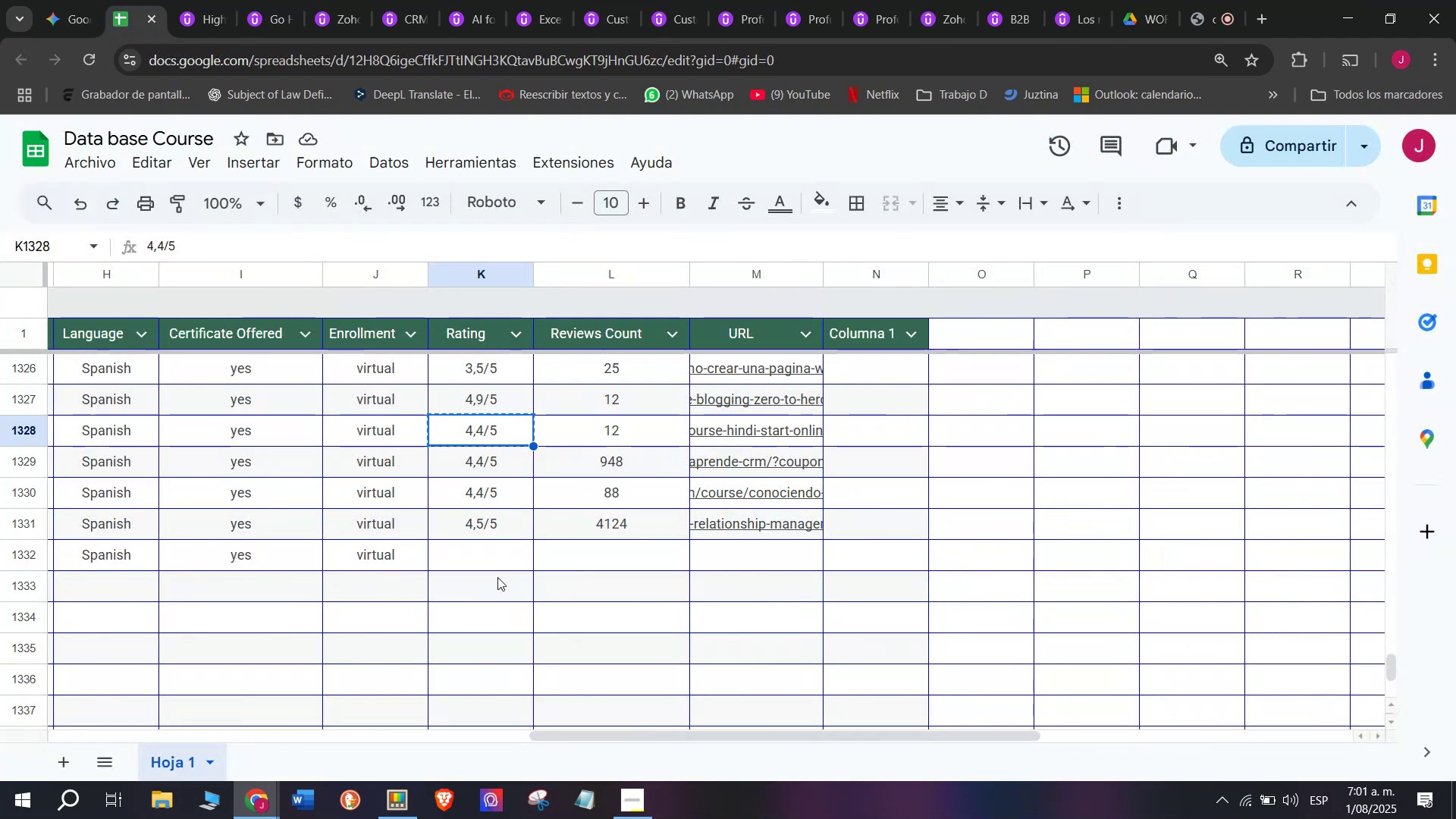 
key(Control+ControlLeft)
 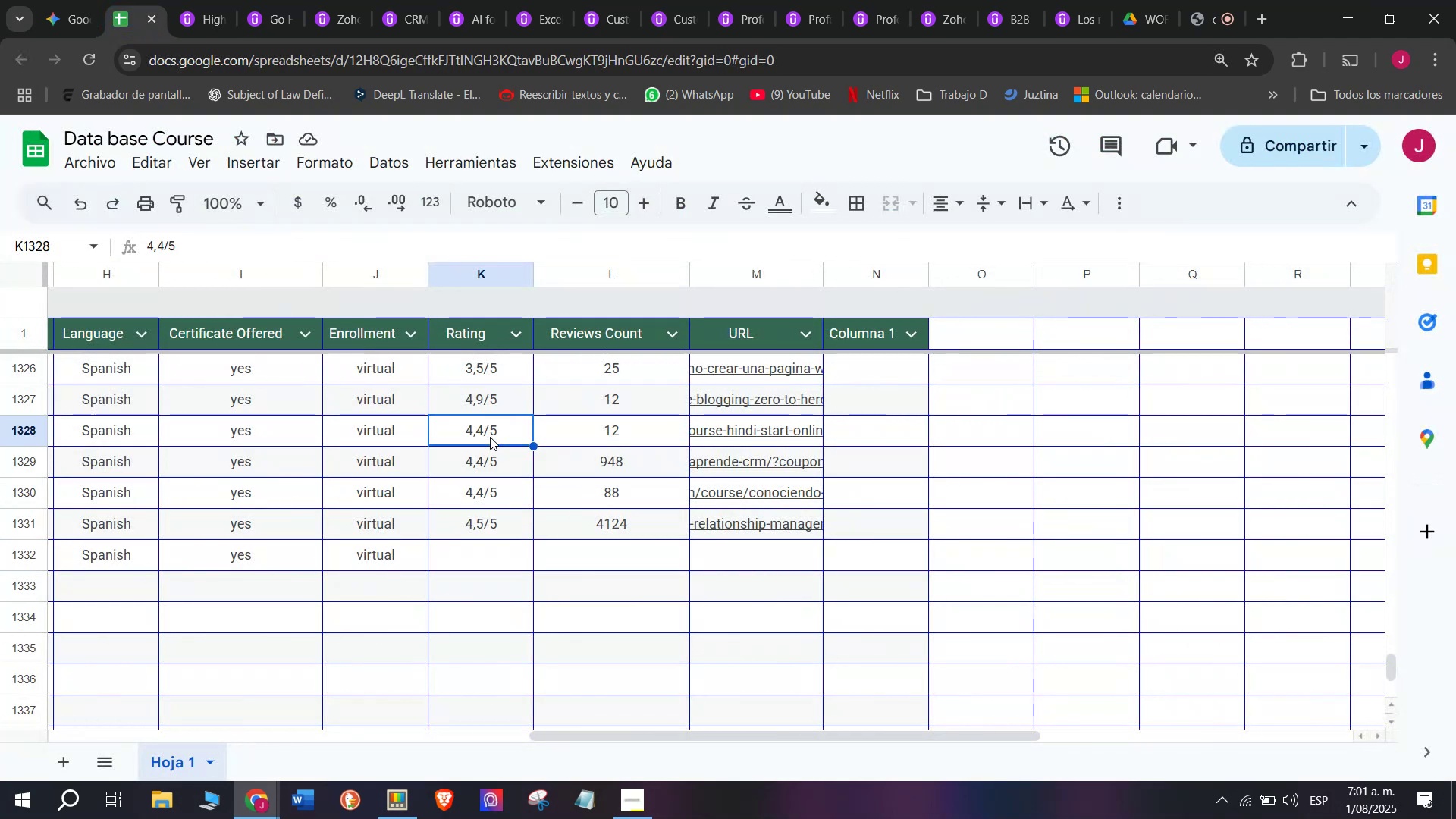 
key(Control+C)
 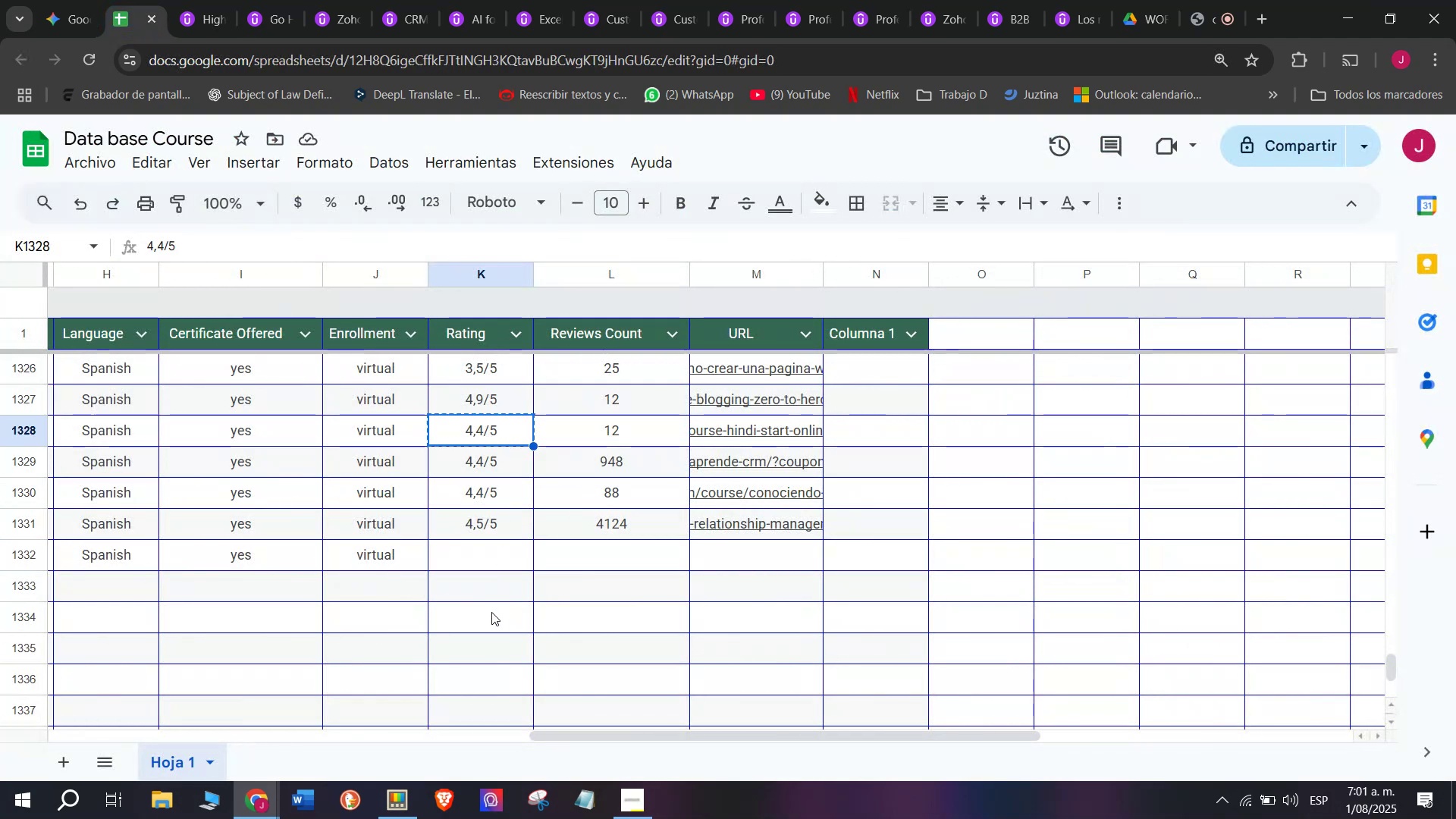 
left_click([491, 613])
 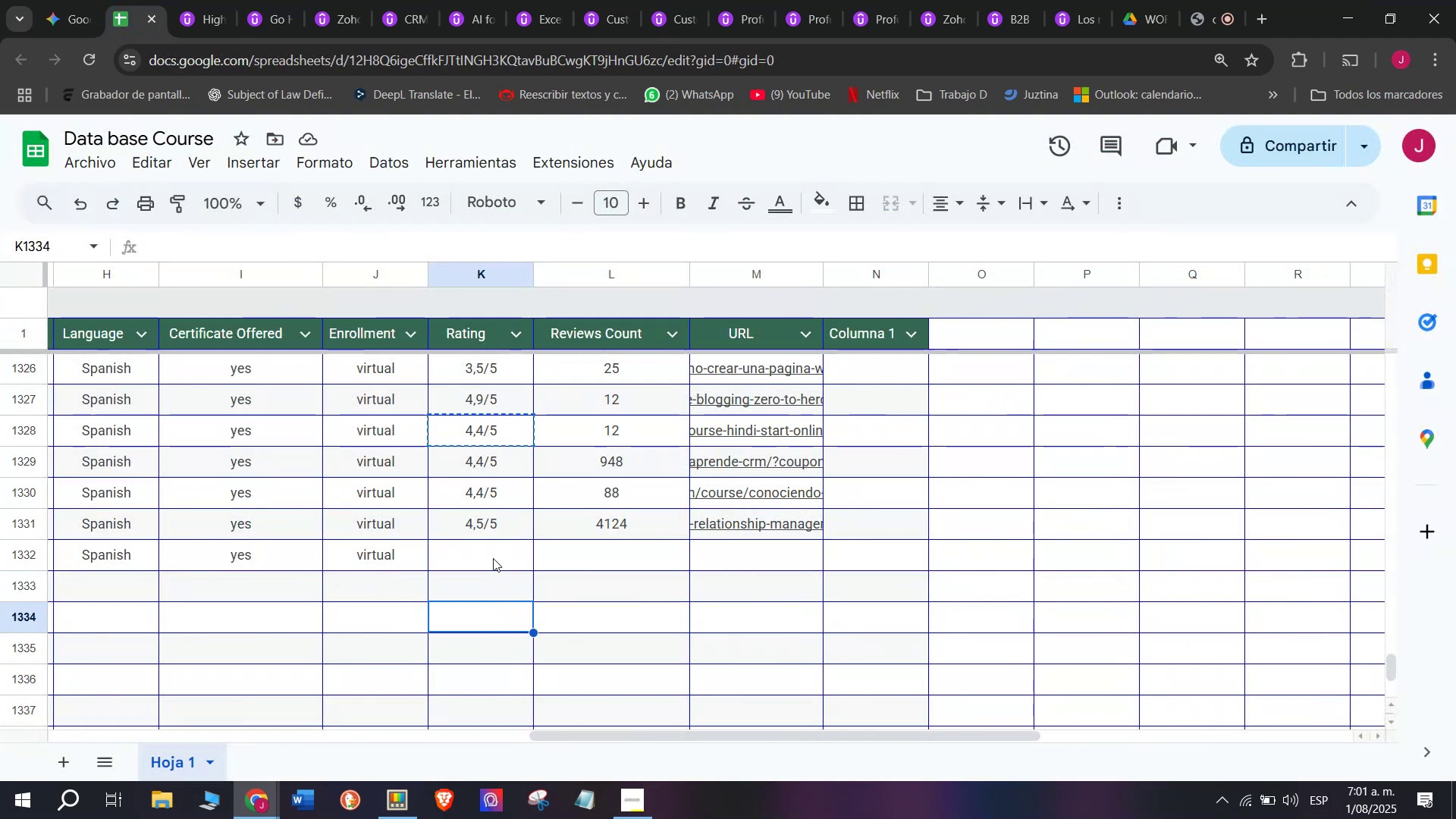 
double_click([493, 556])
 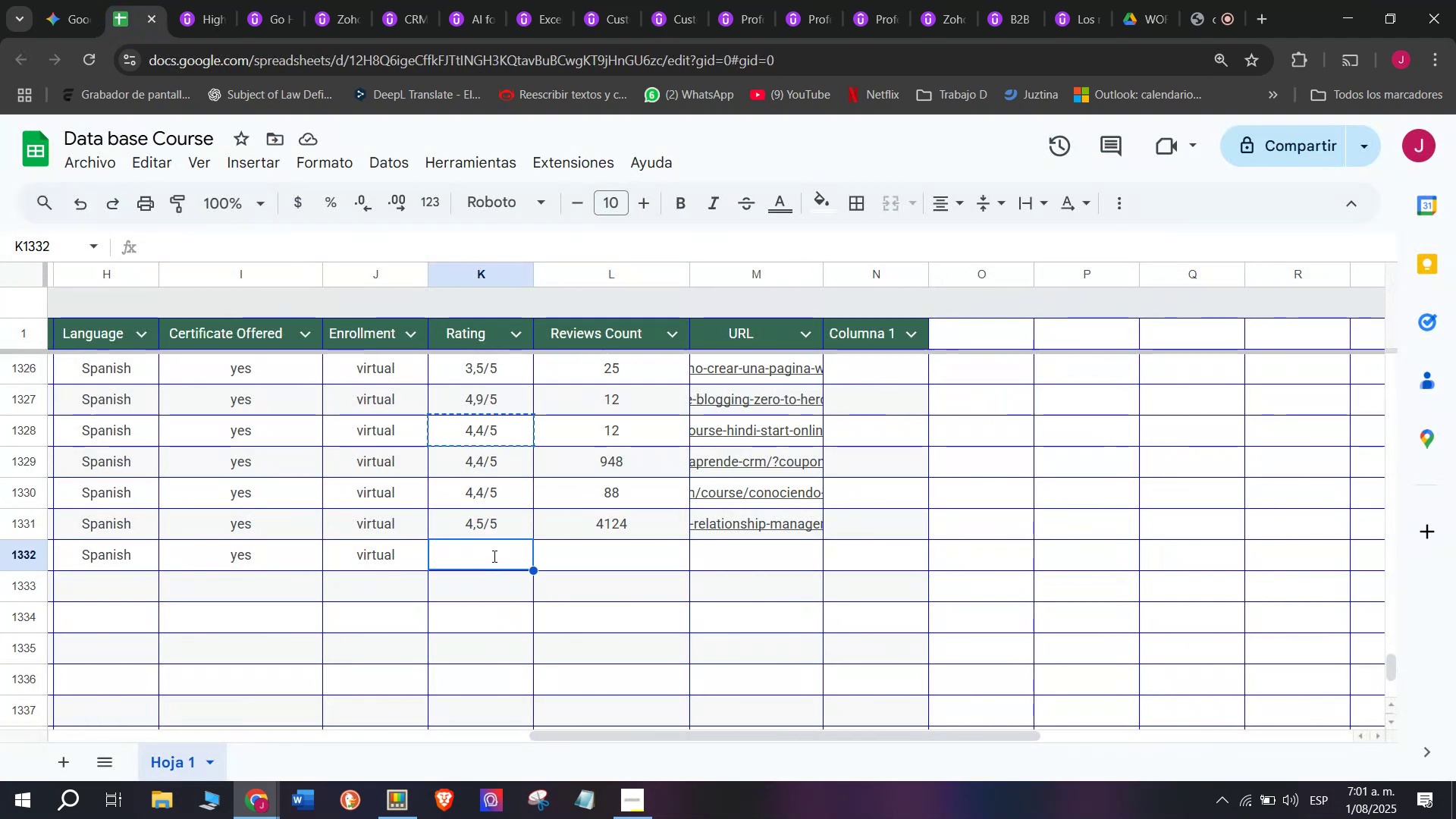 
key(Z)
 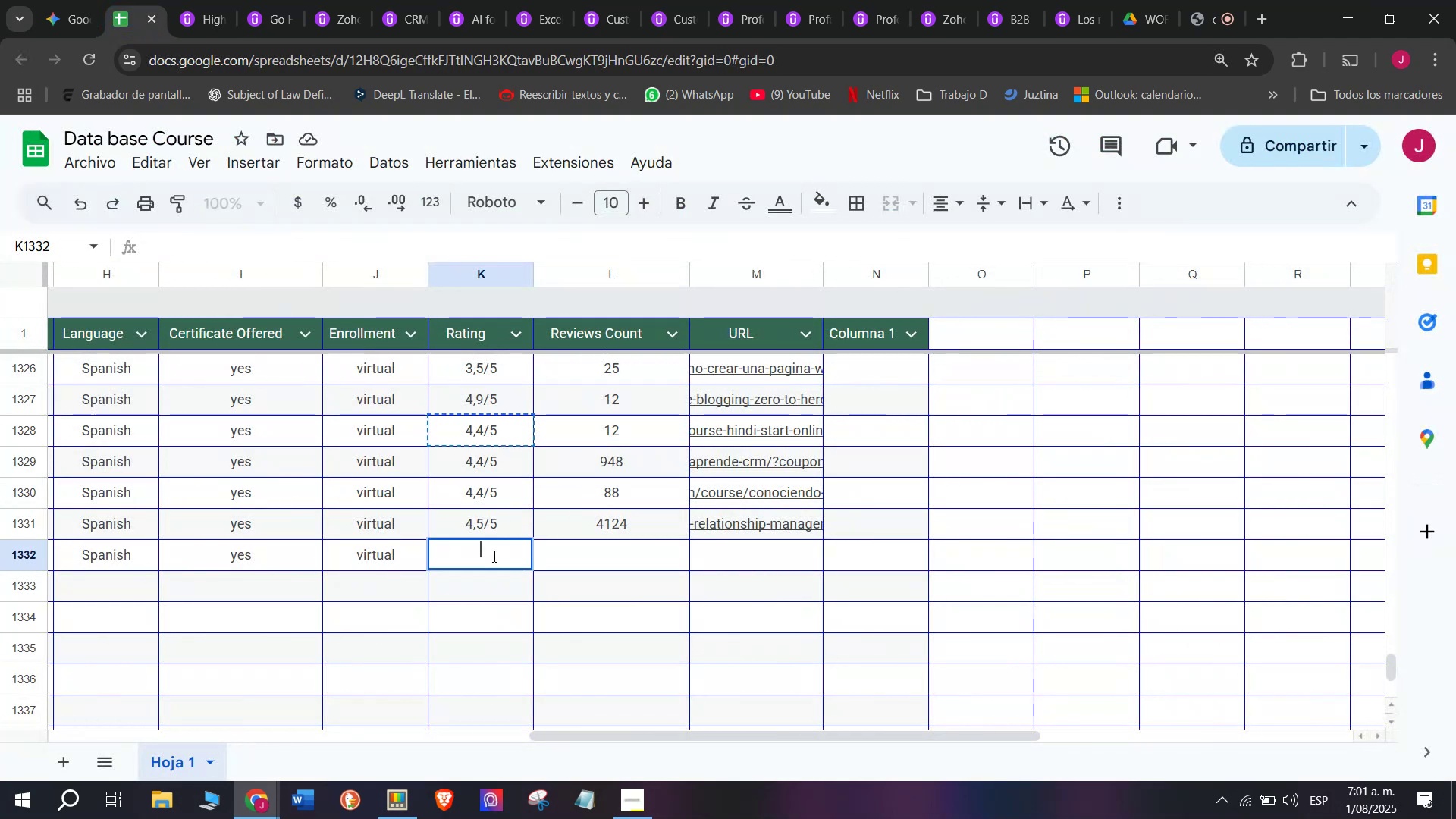 
key(Control+ControlLeft)
 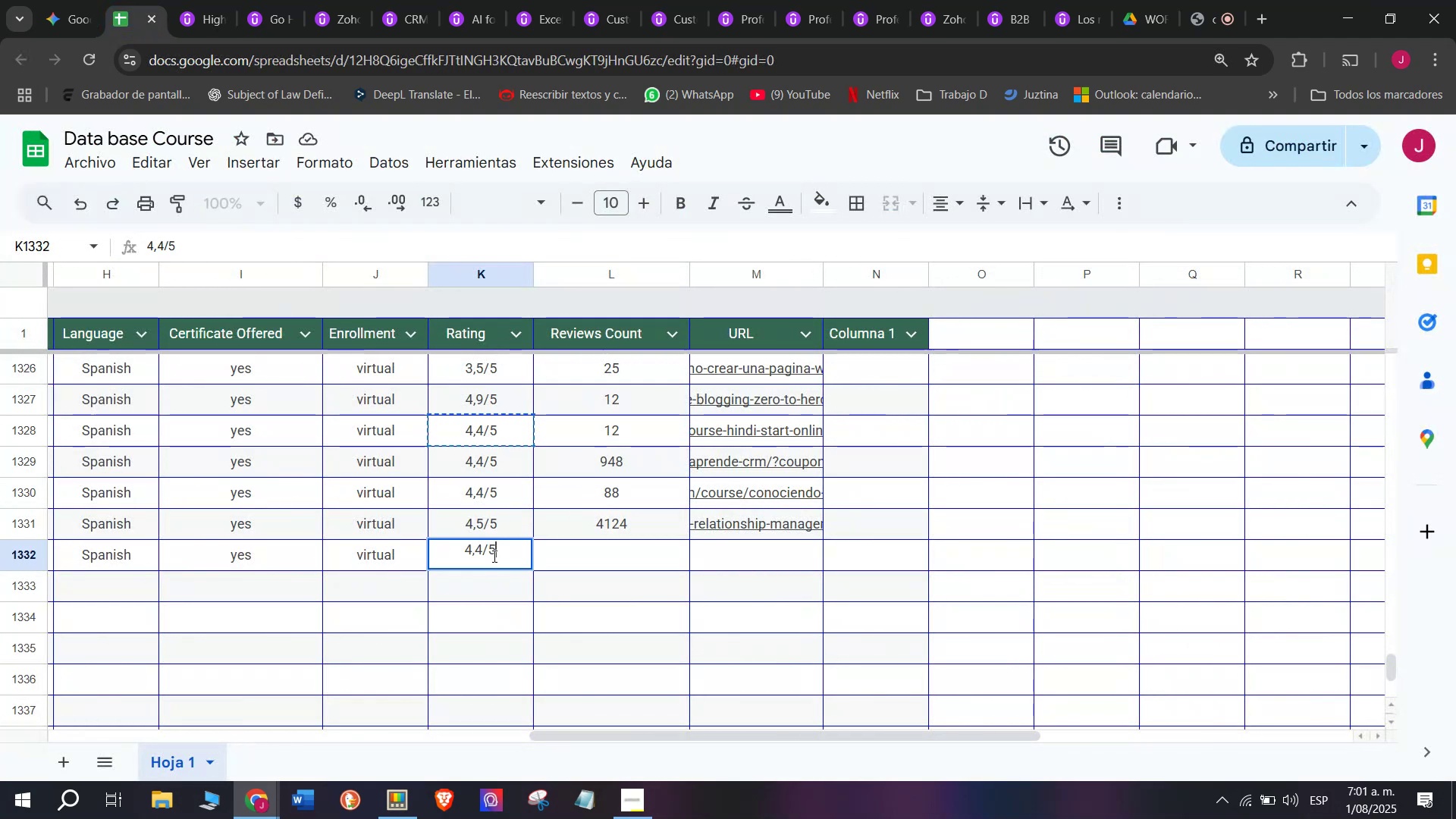 
key(Control+V)
 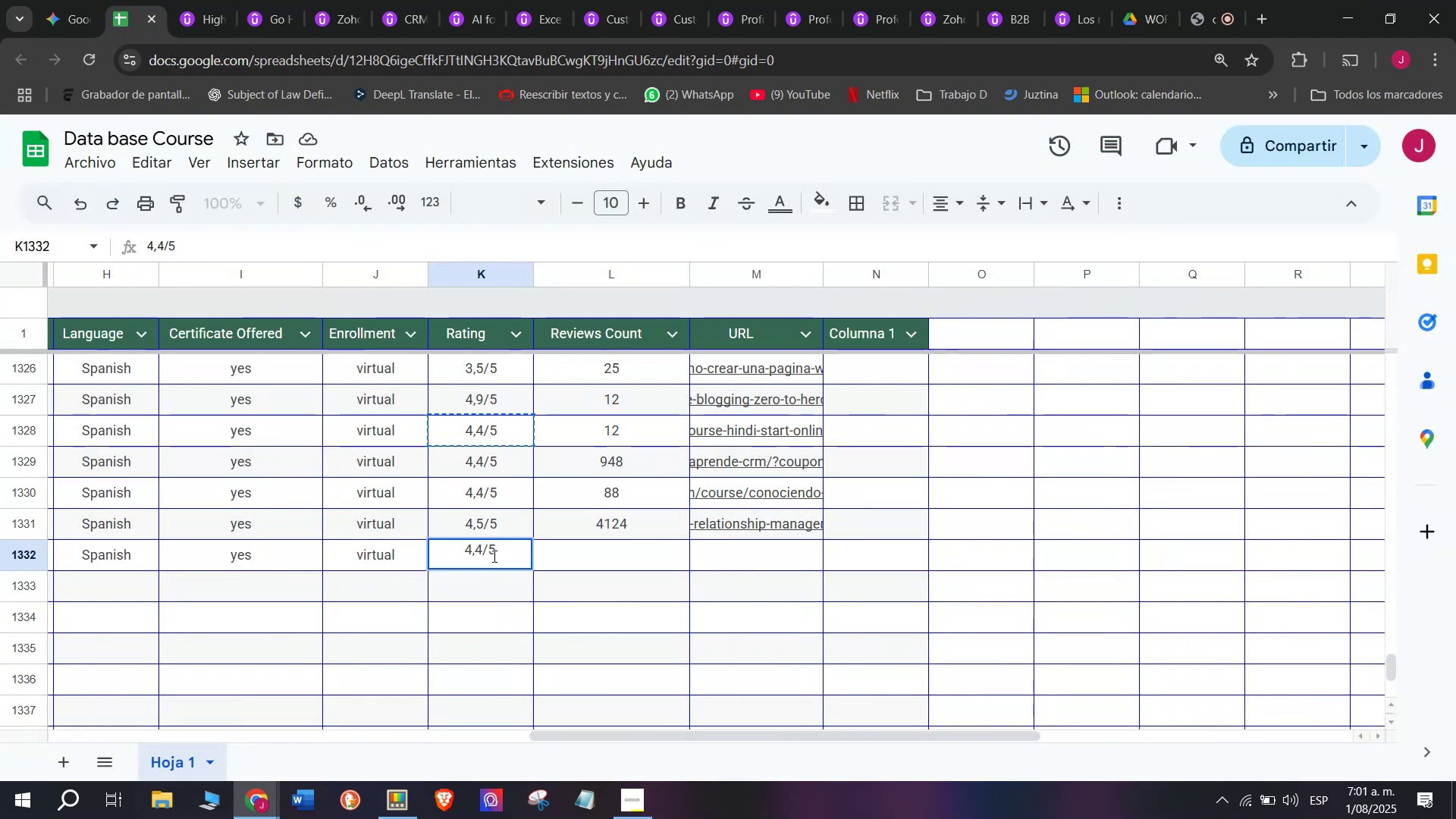 
left_click([485, 554])
 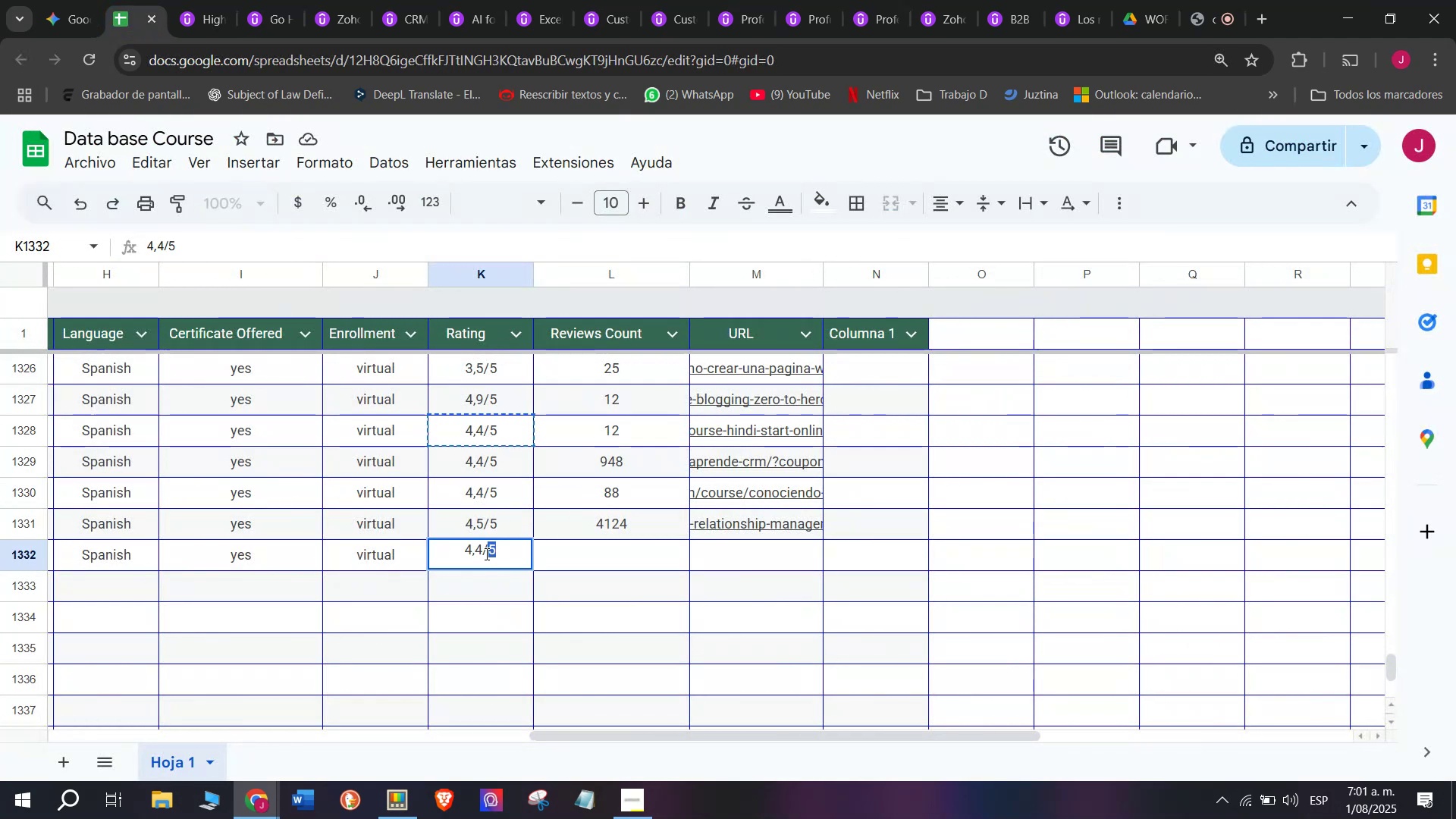 
left_click([485, 554])
 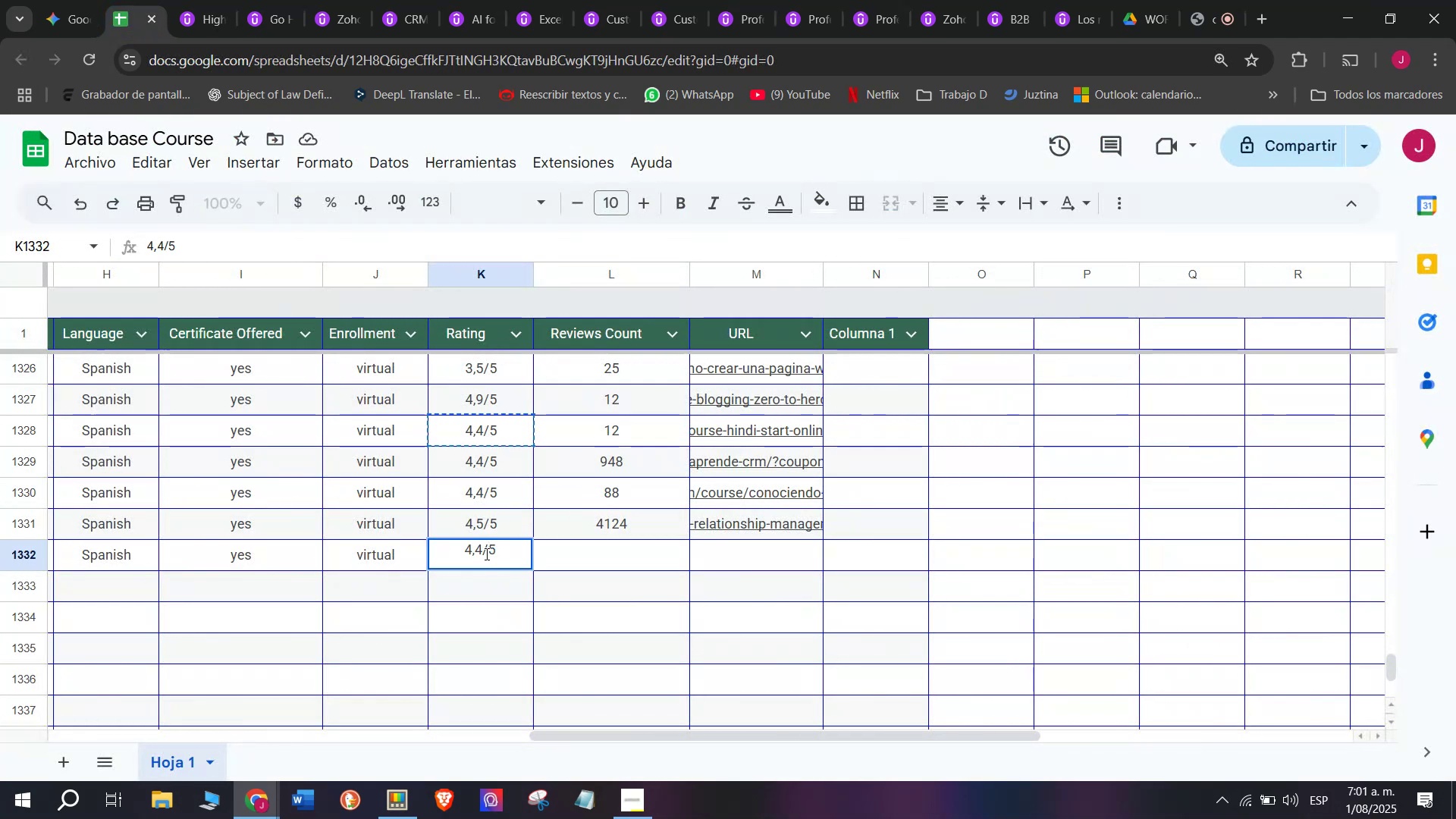 
left_click([485, 554])
 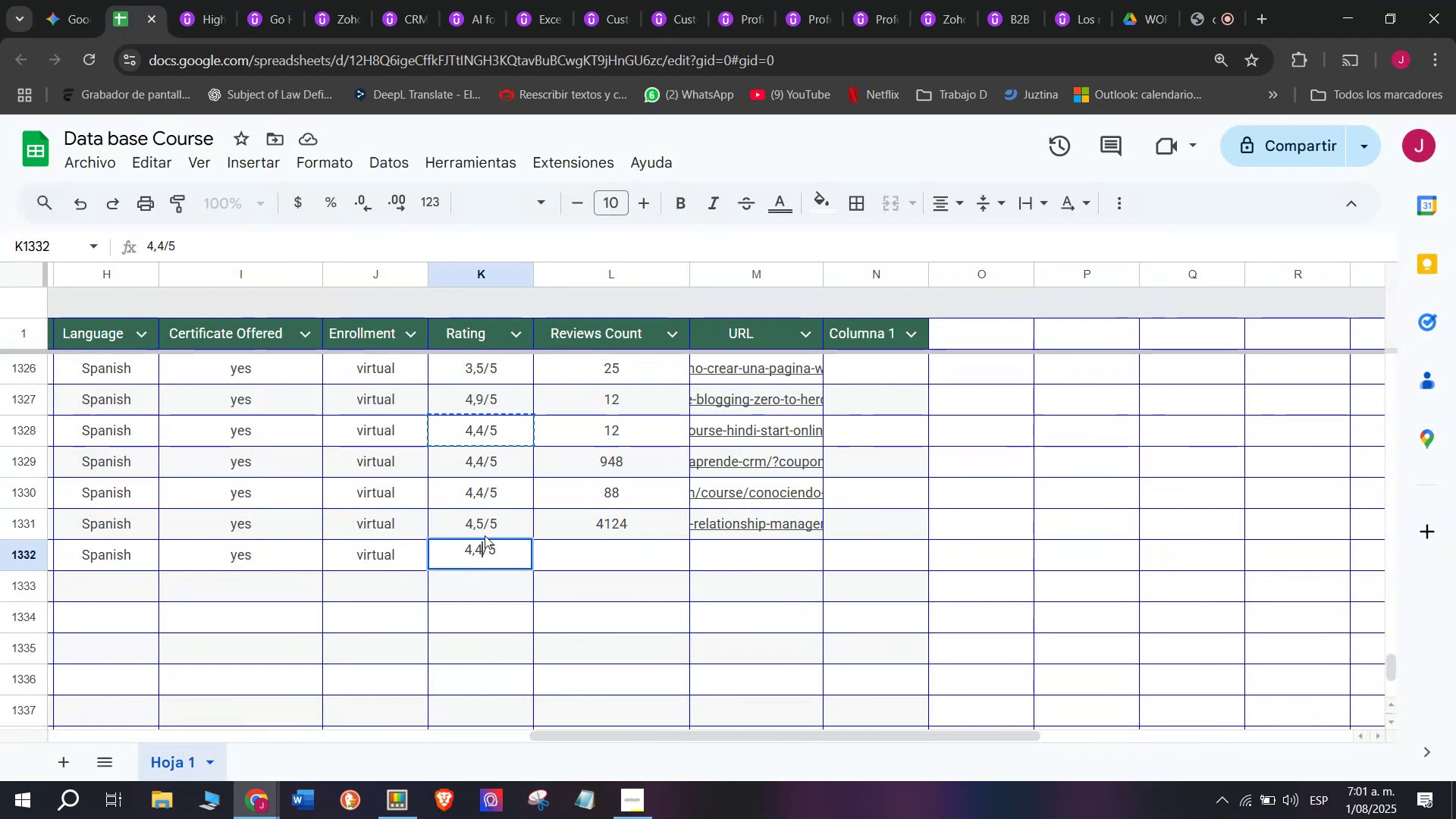 
key(Backspace)
 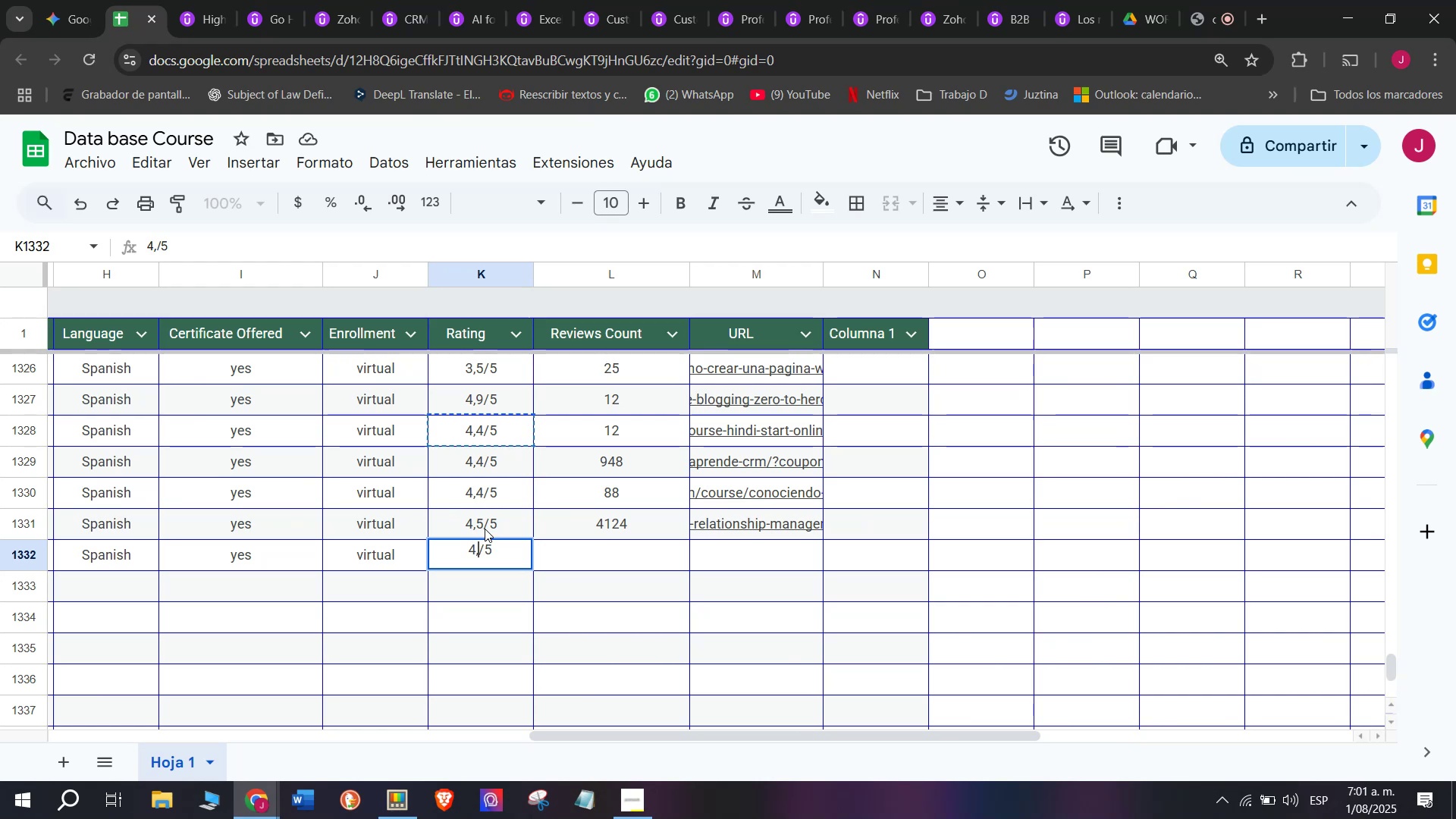 
key(Q)
 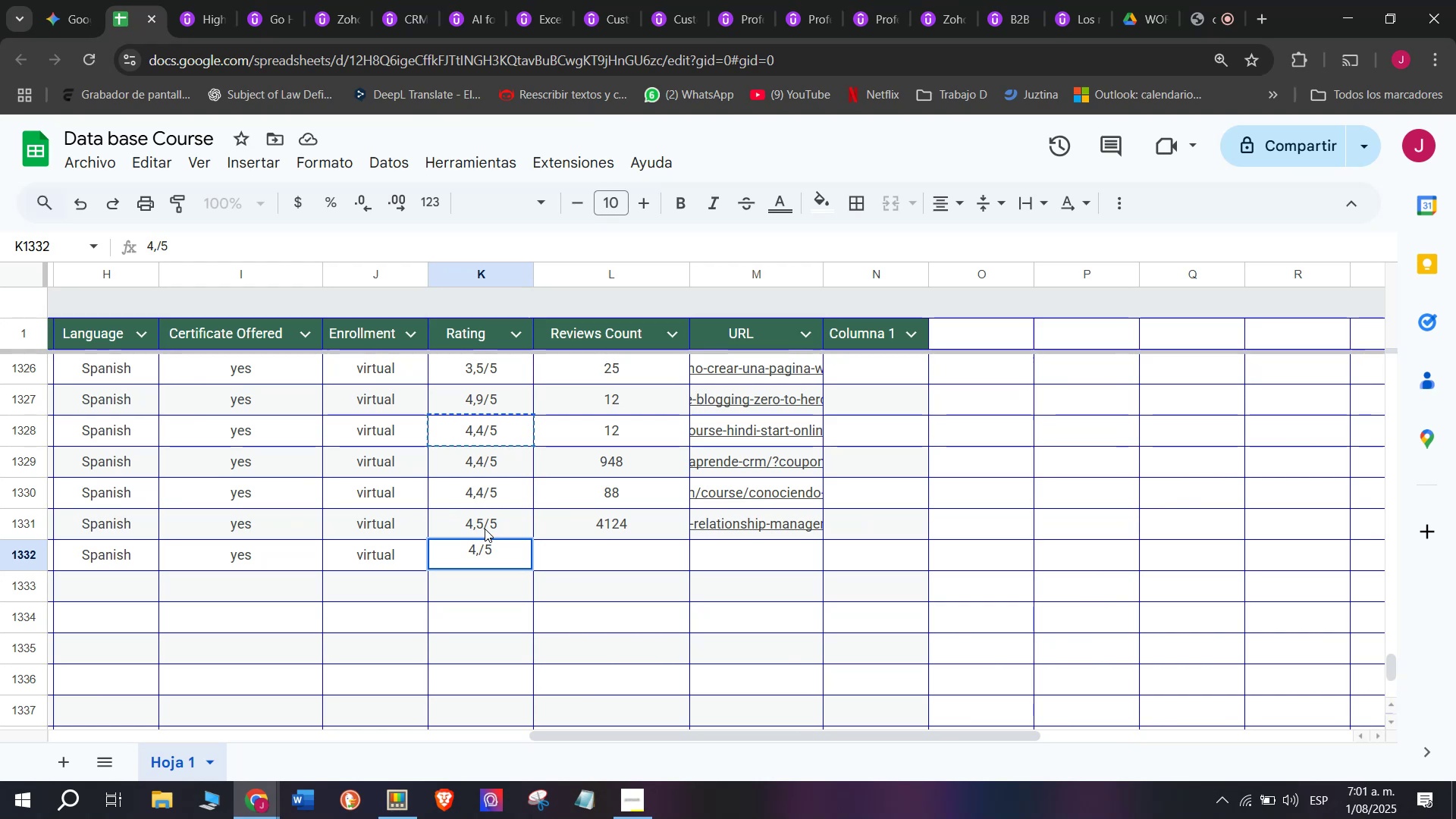 
key(6)
 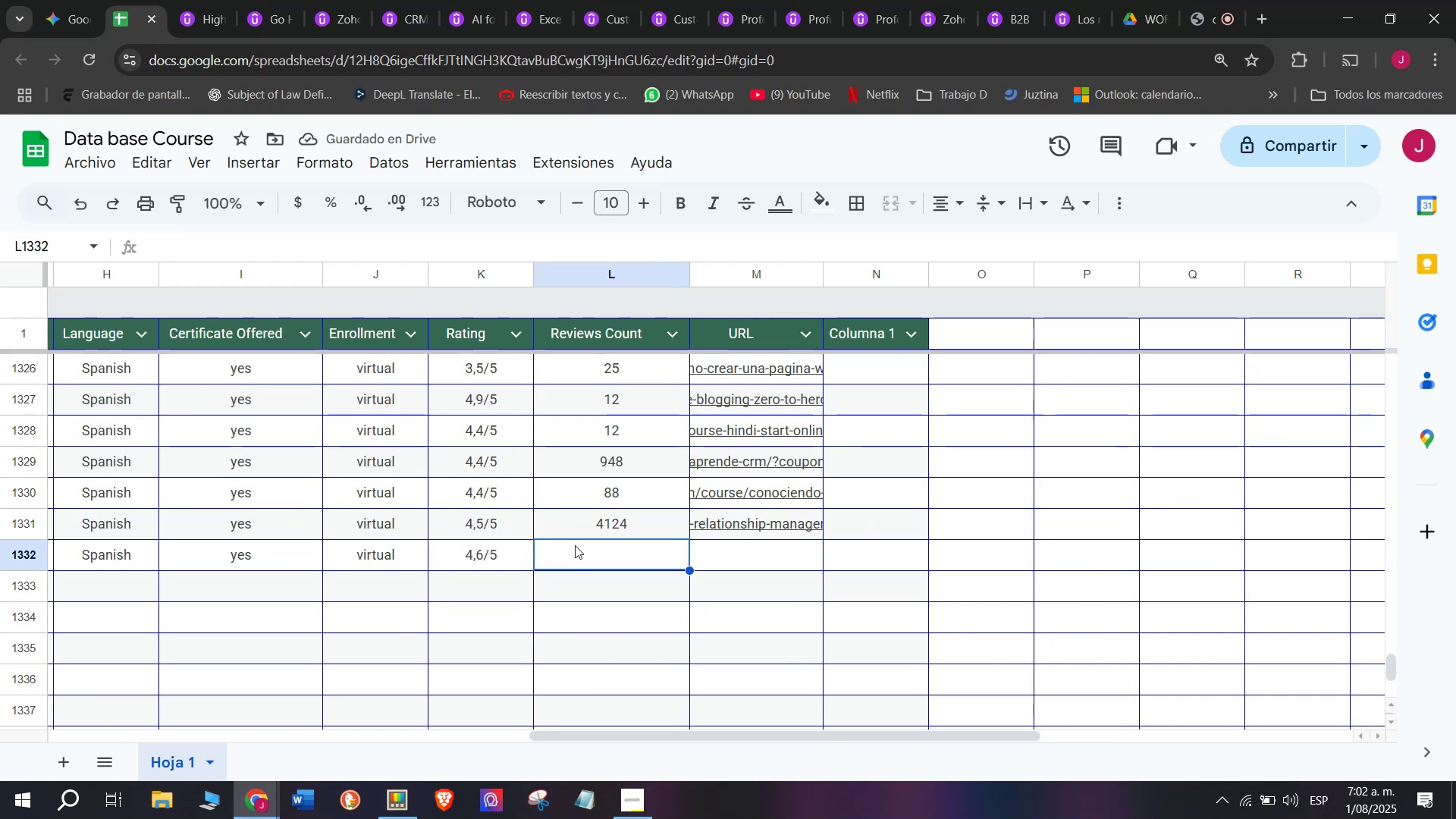 
wait(7.15)
 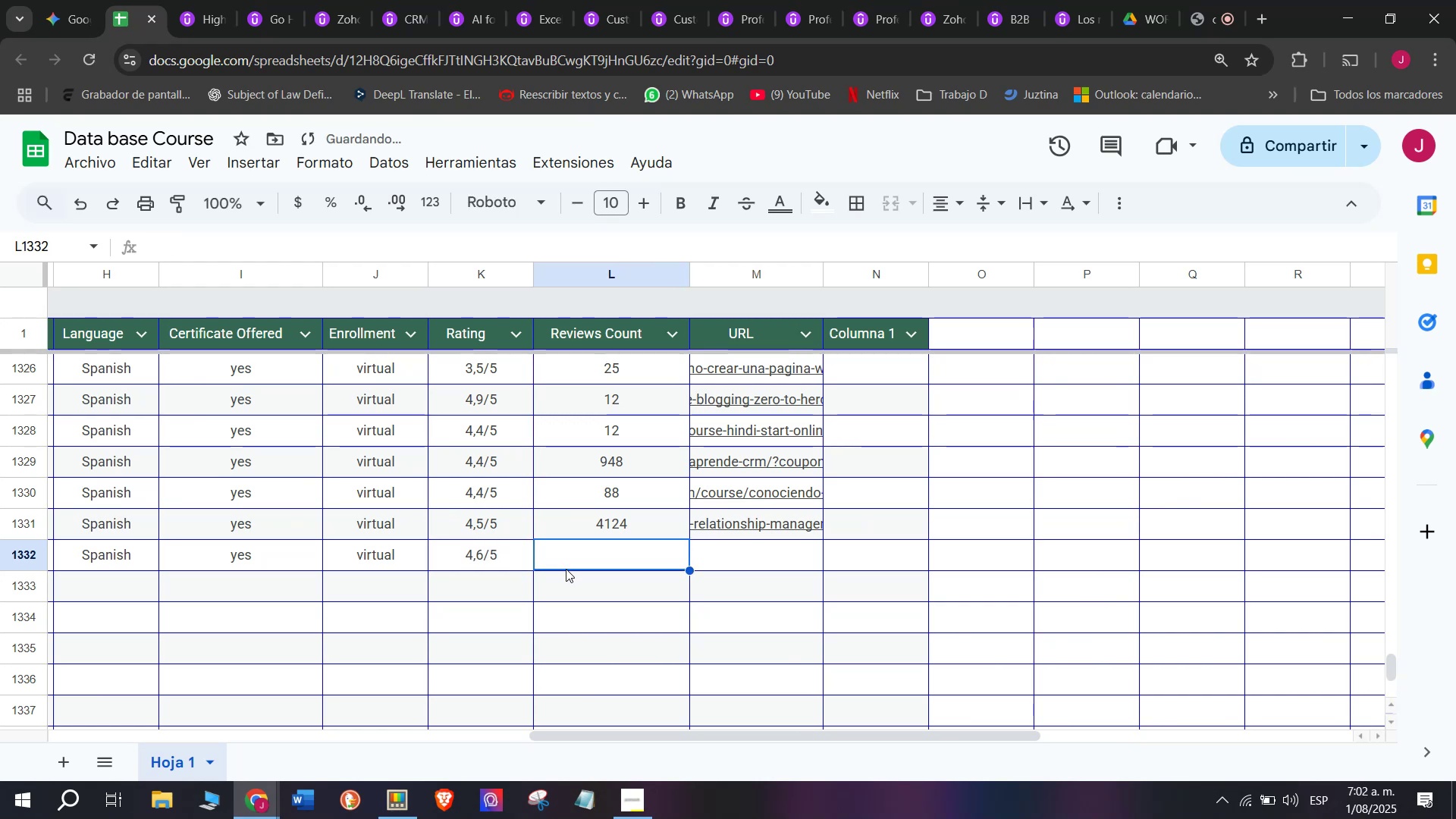 
left_click([181, 0])
 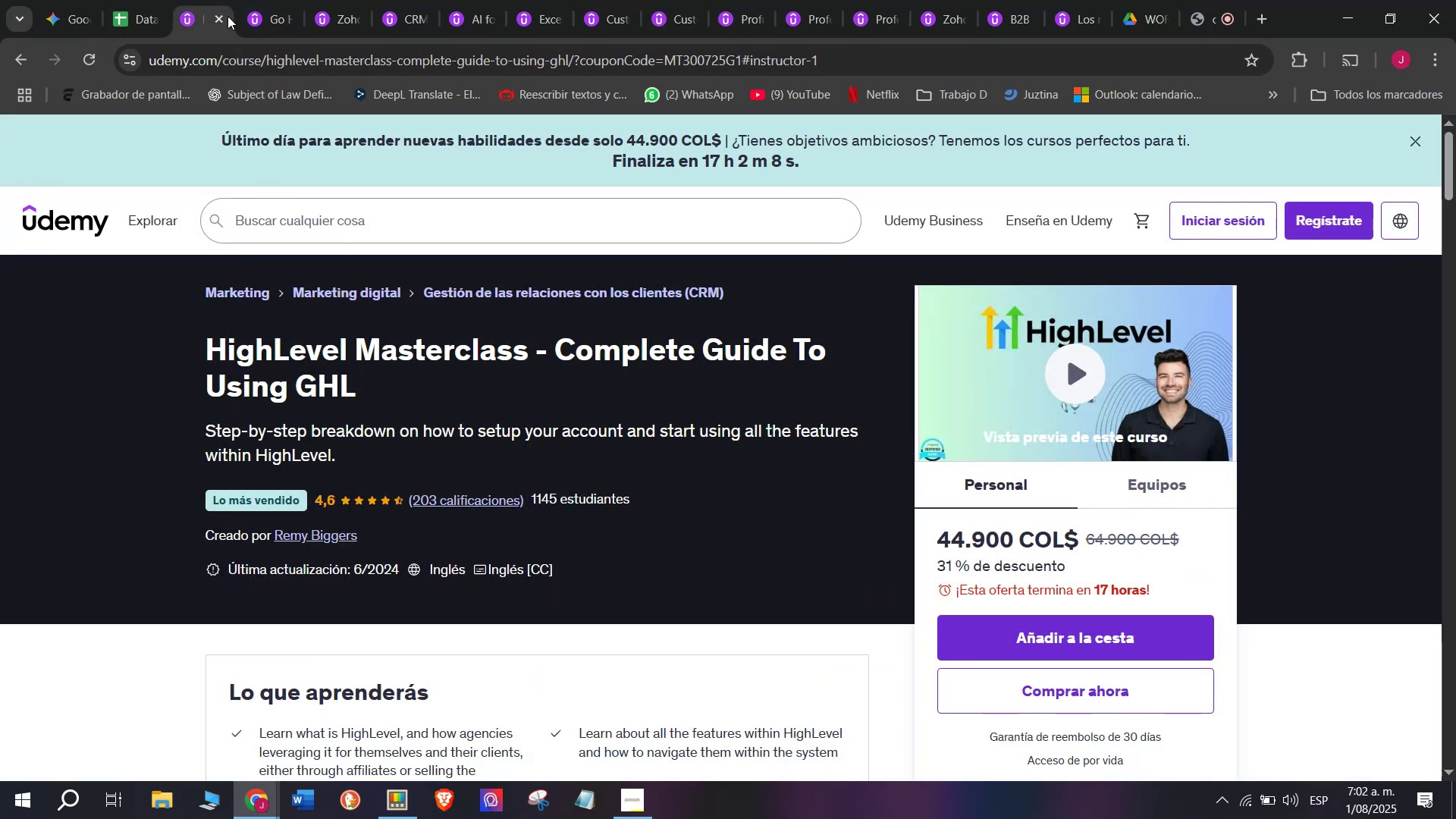 
left_click([111, 0])
 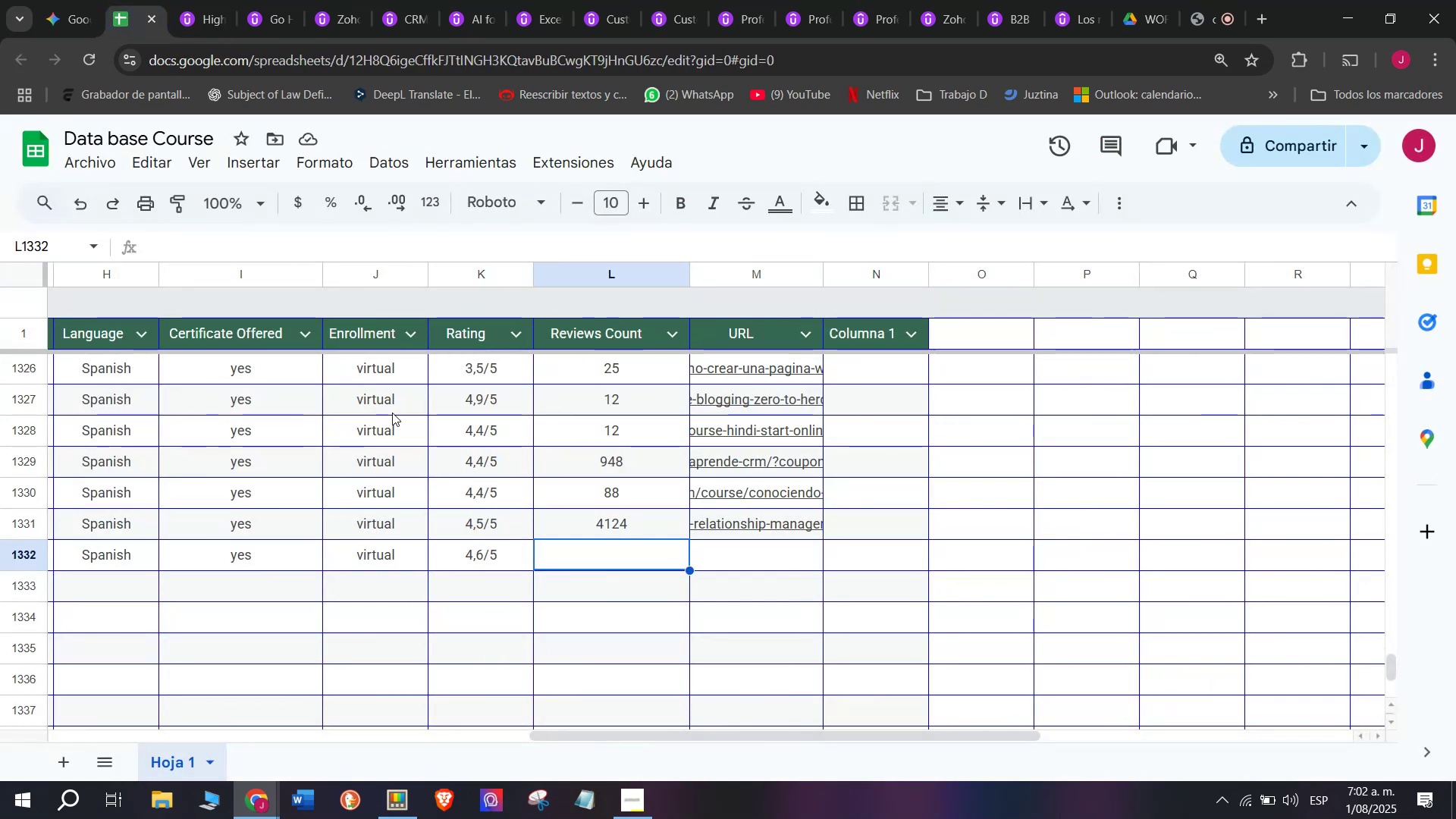 
type(203)
 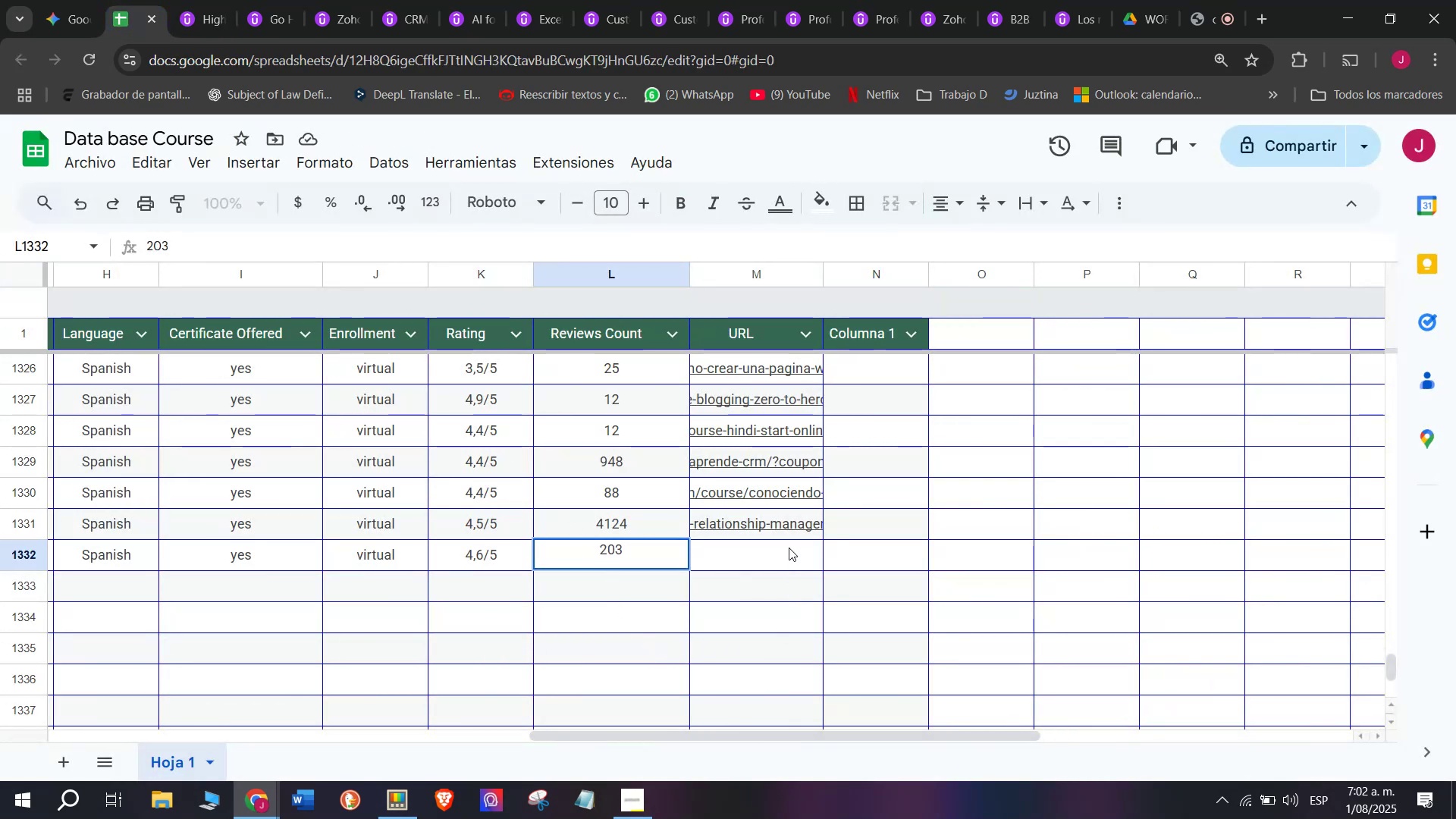 
wait(6.72)
 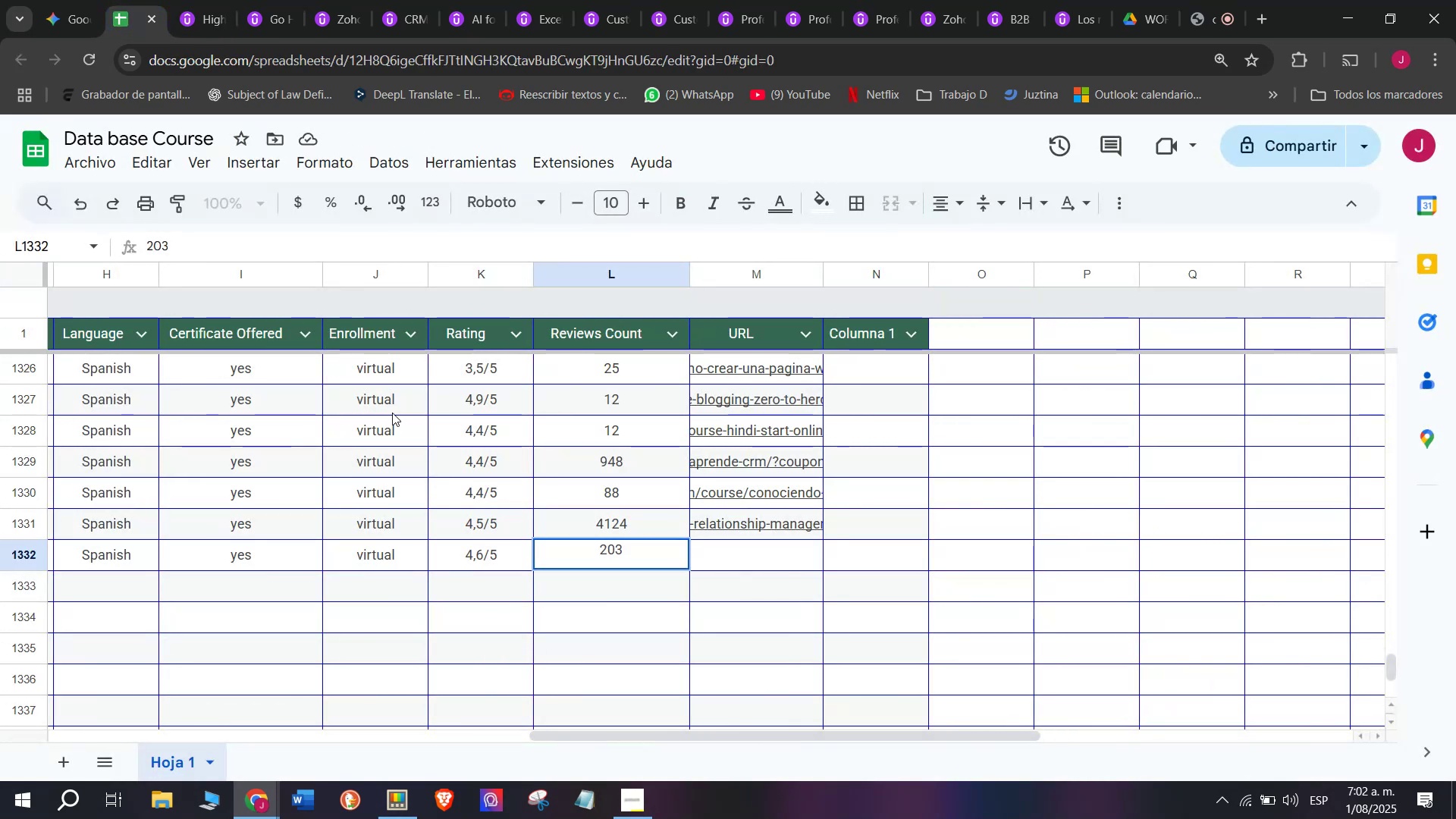 
double_click([197, 2])
 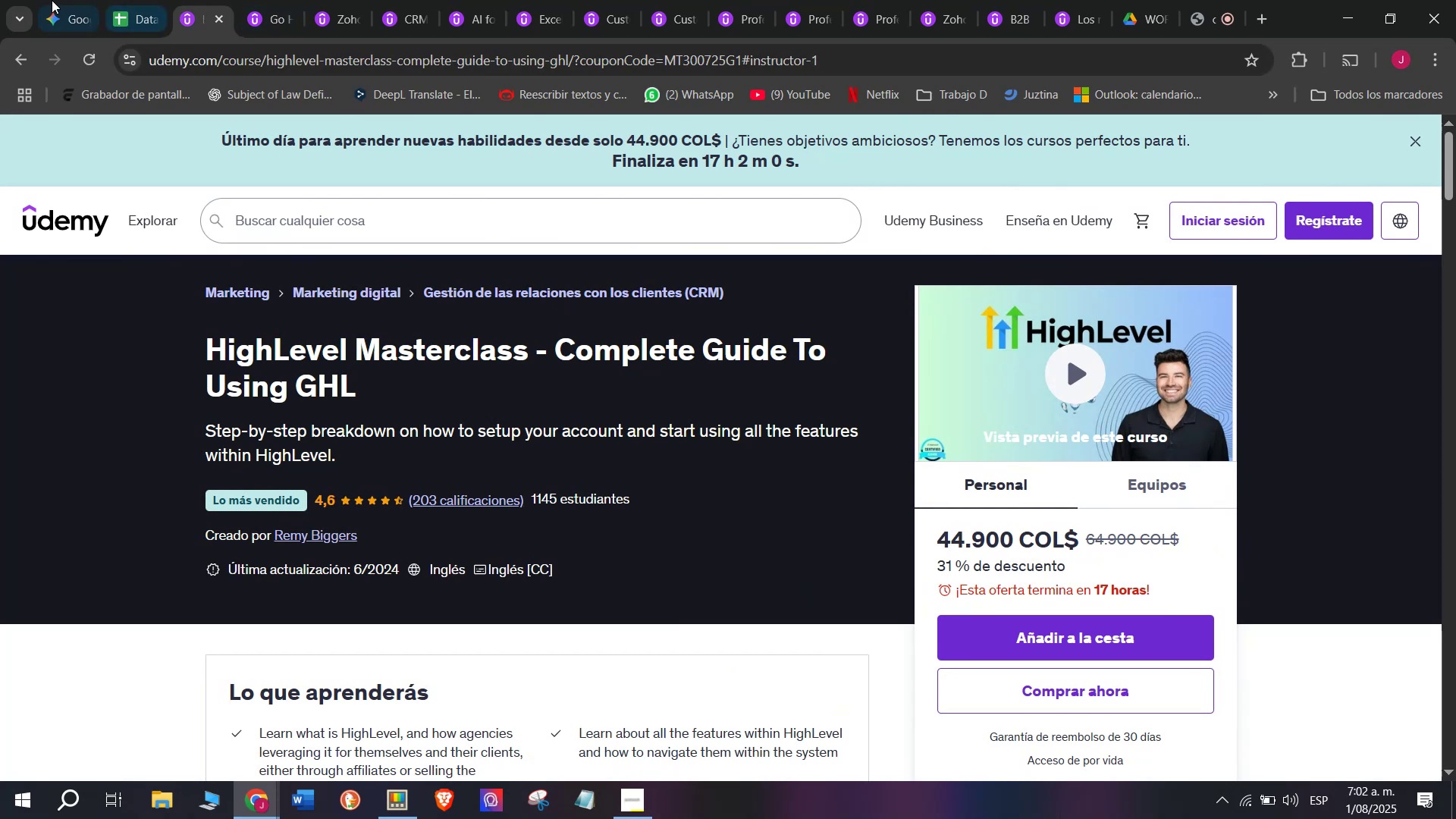 
left_click([101, 0])
 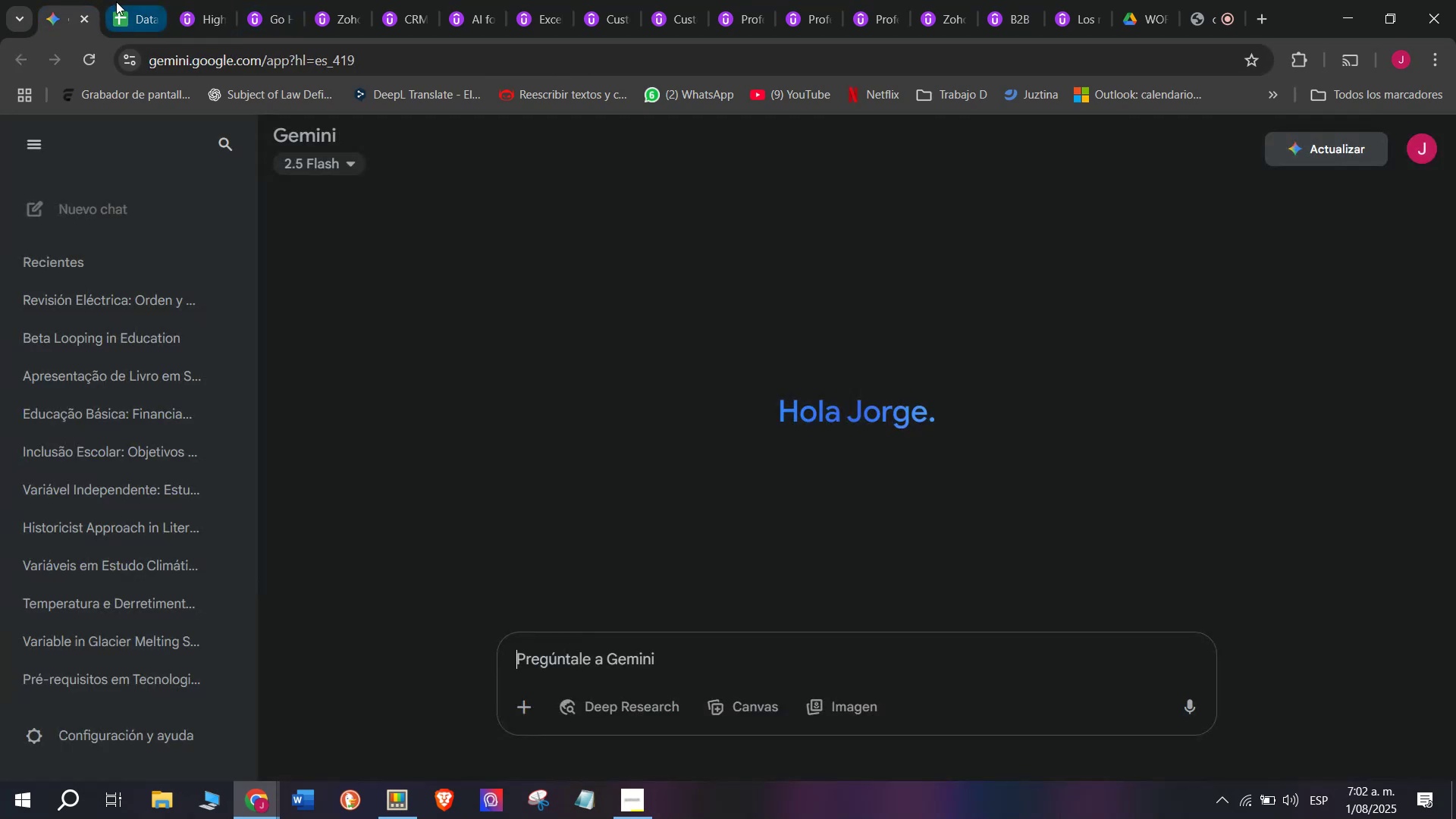 
left_click([116, 2])
 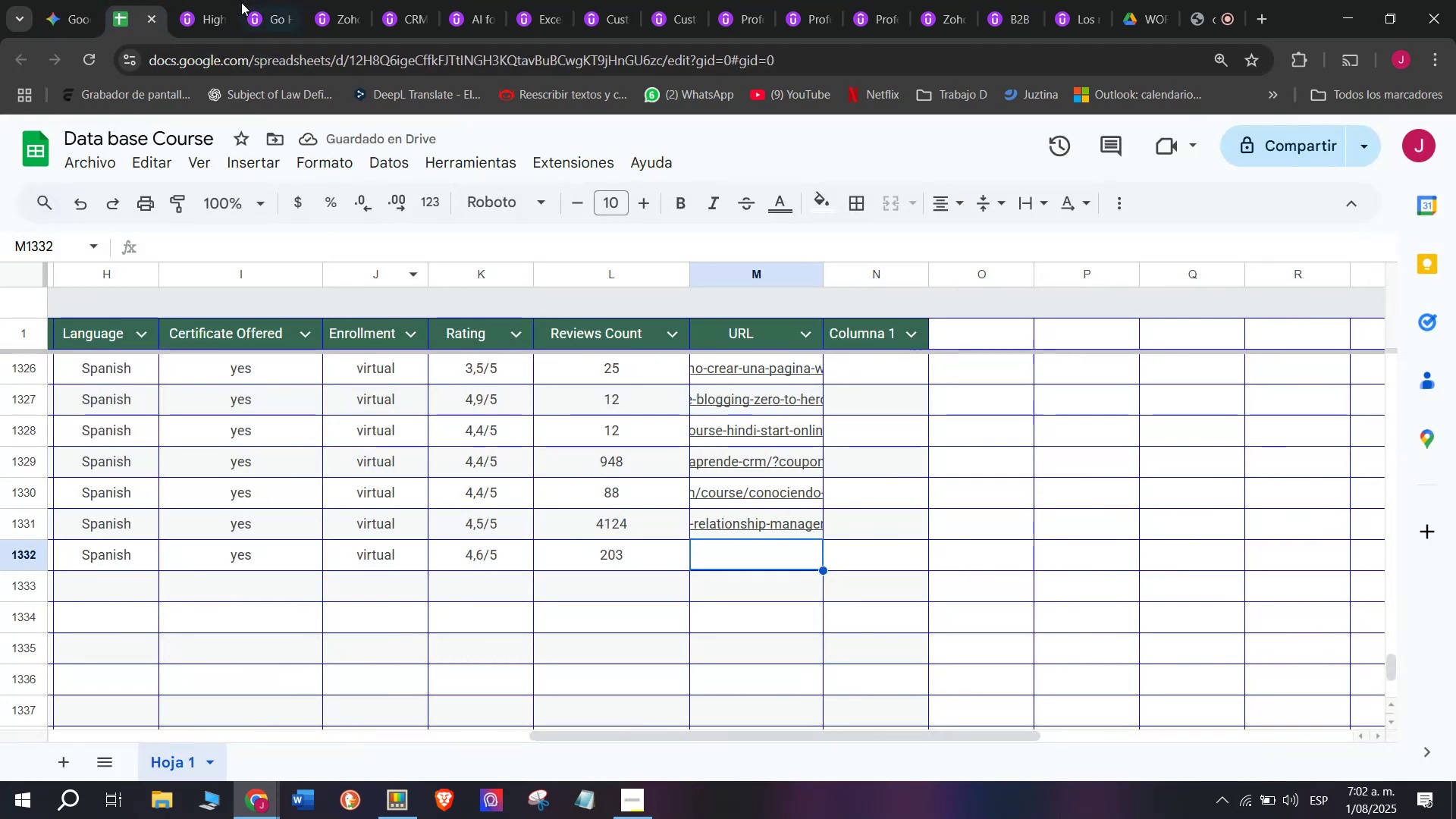 
left_click([213, 0])
 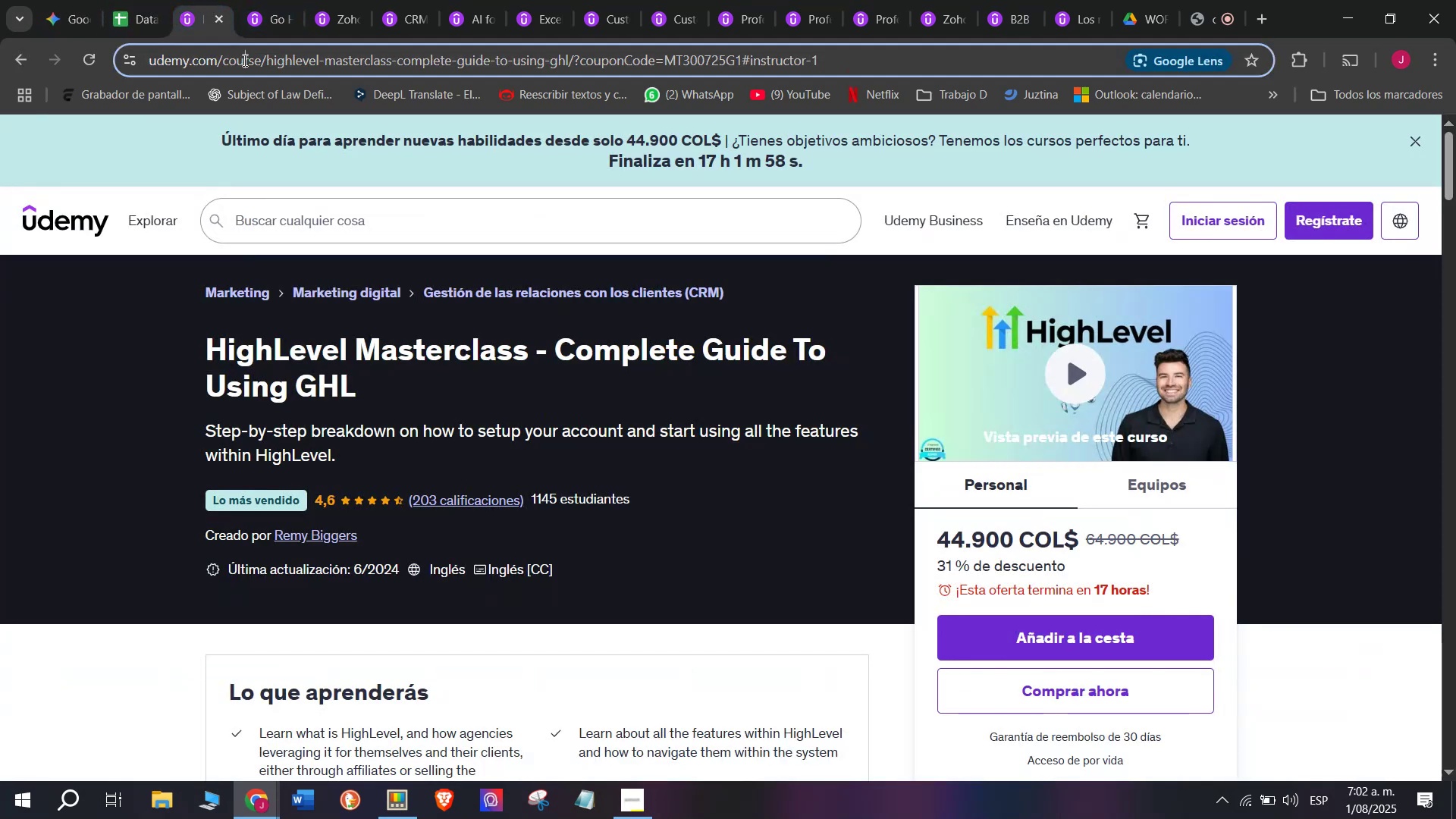 
double_click([243, 60])
 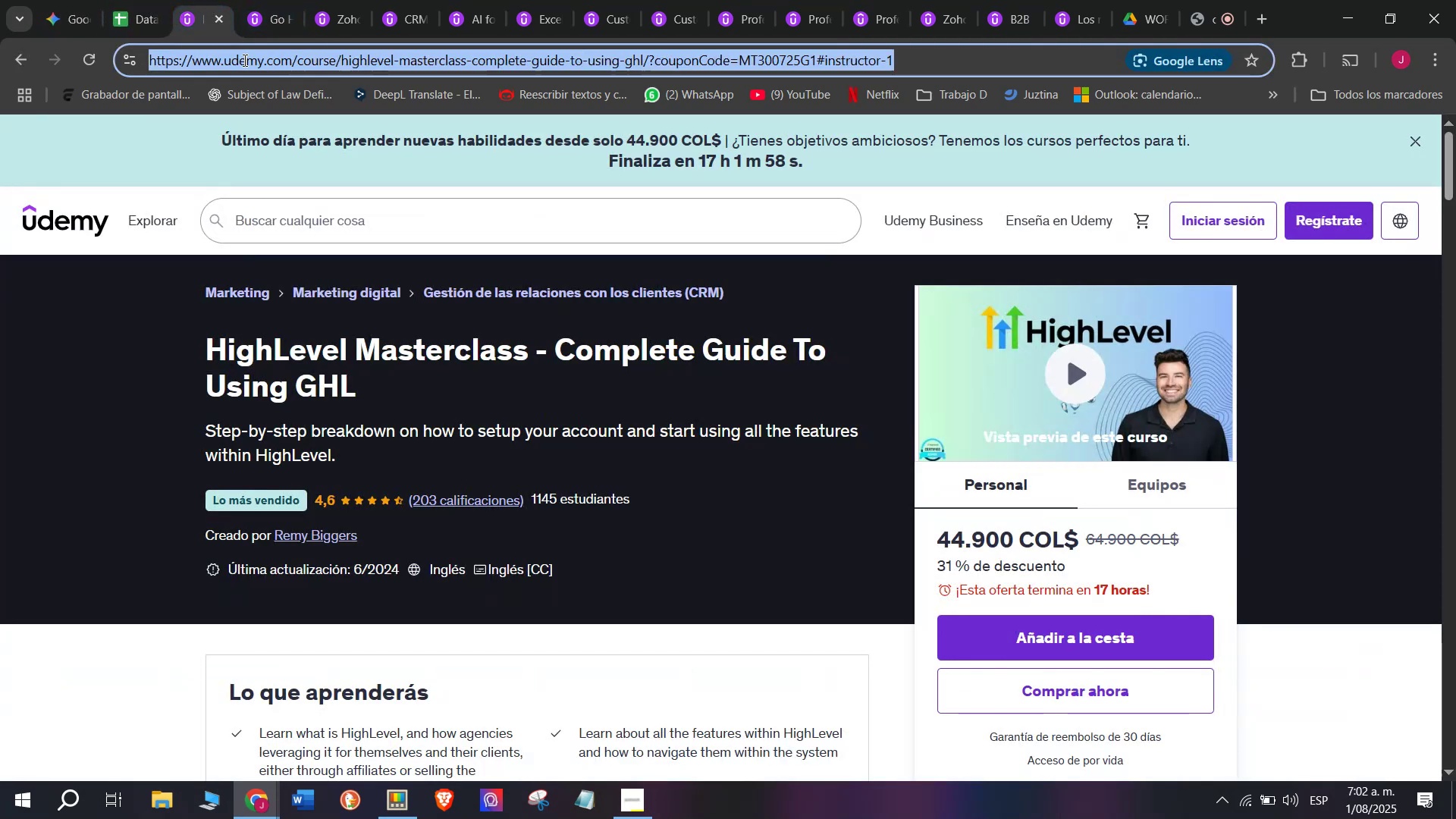 
triple_click([243, 60])
 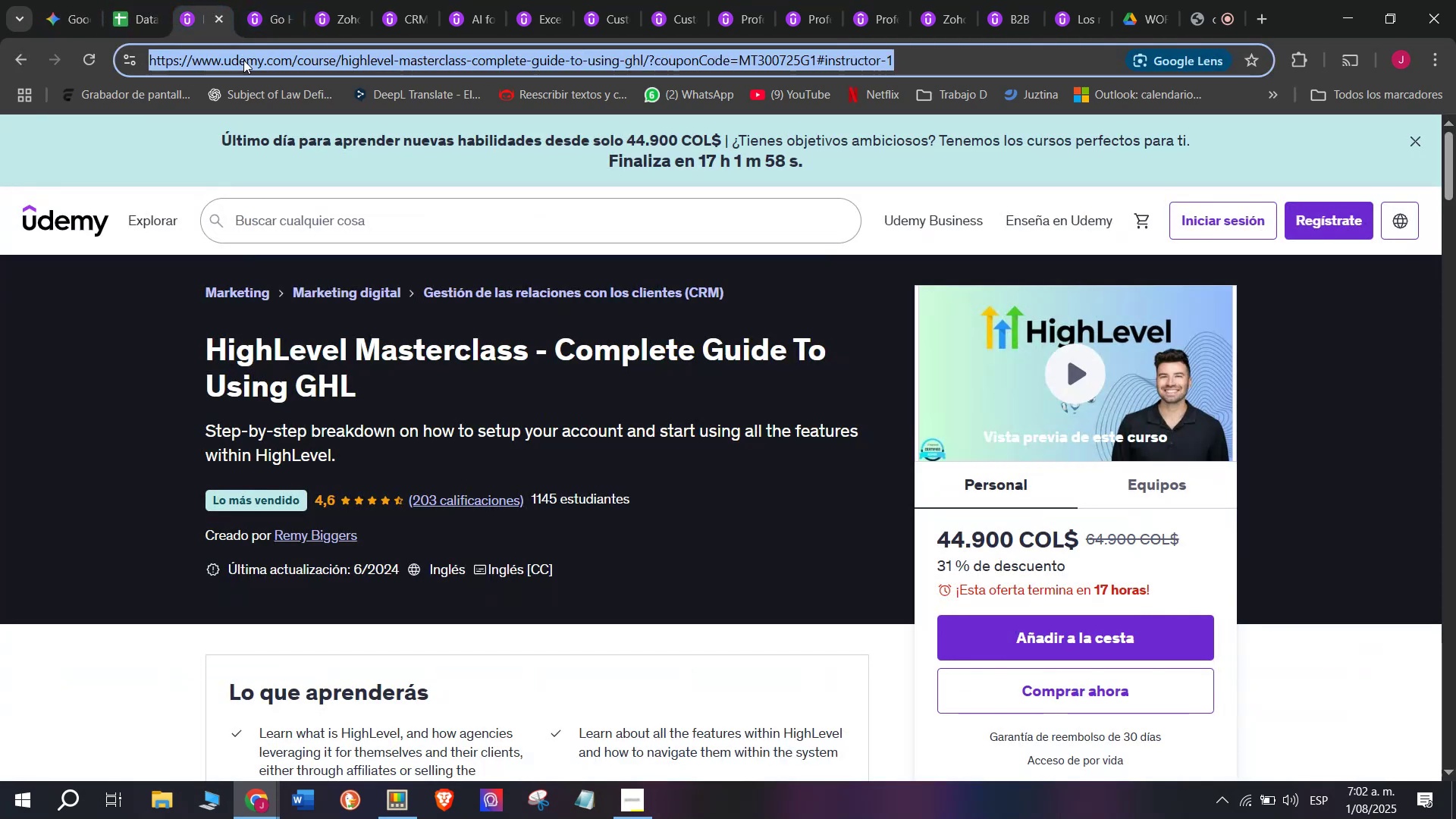 
key(Break)
 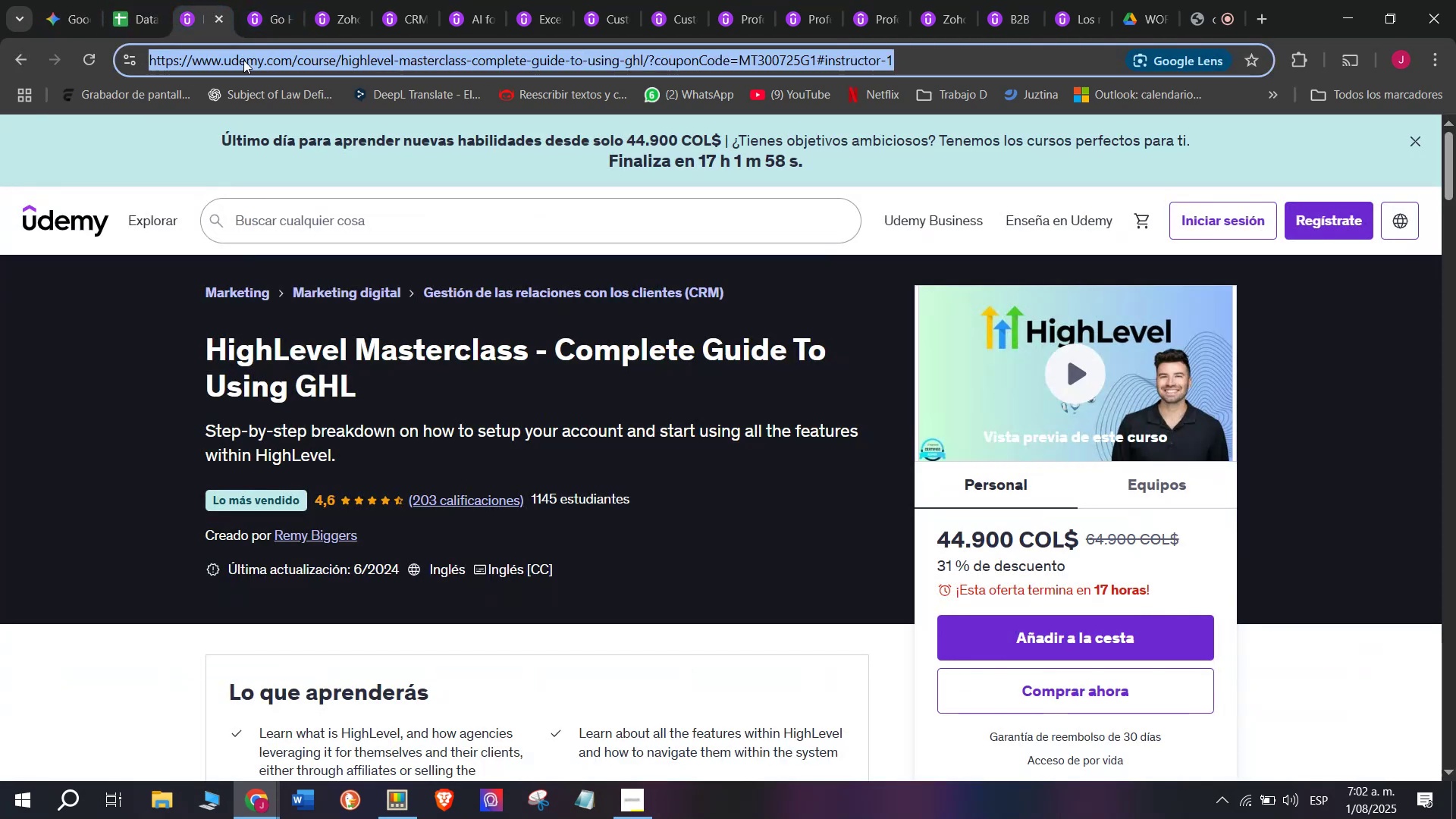 
key(Control+ControlLeft)
 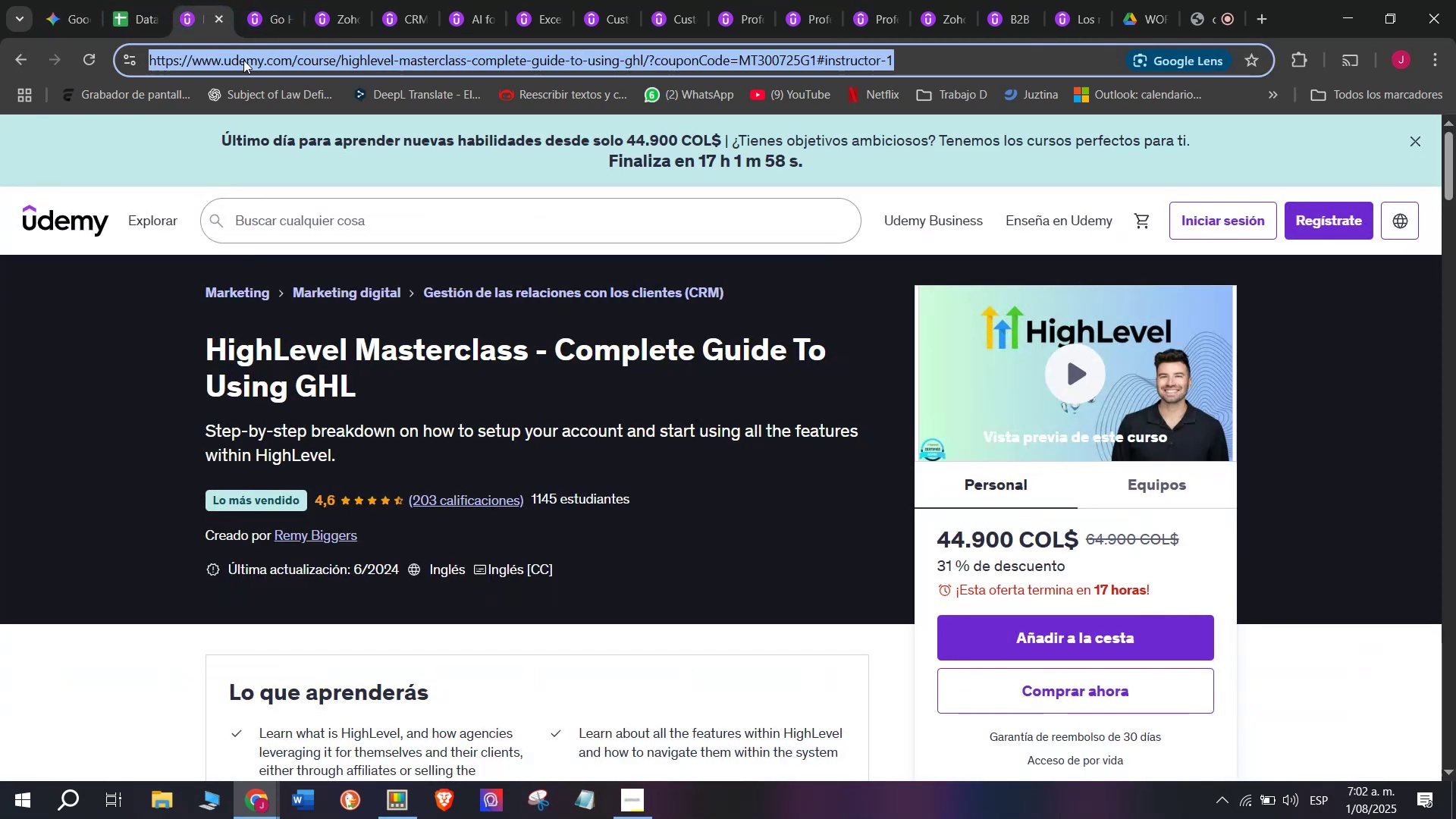 
key(Control+C)
 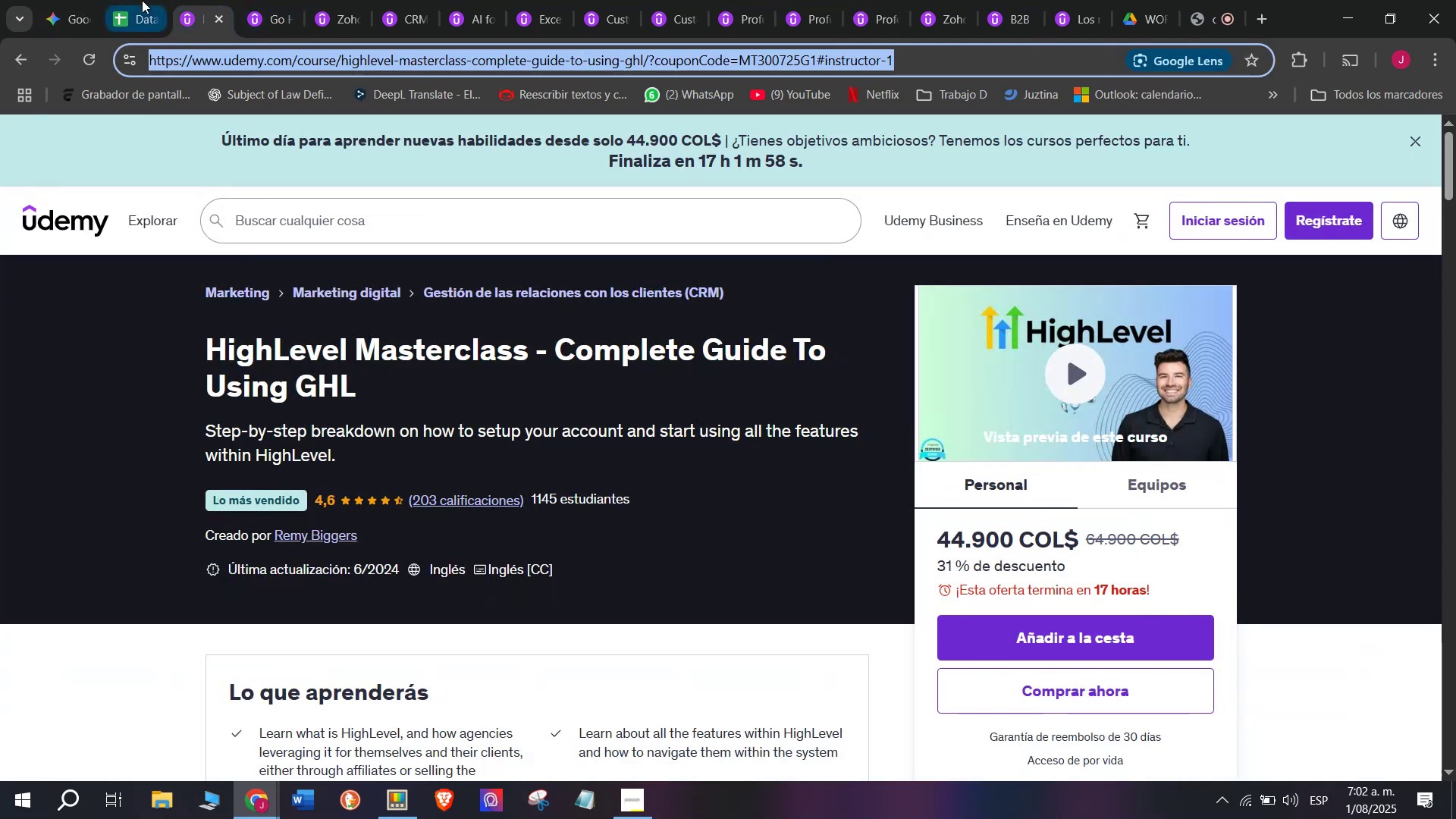 
left_click([142, 0])
 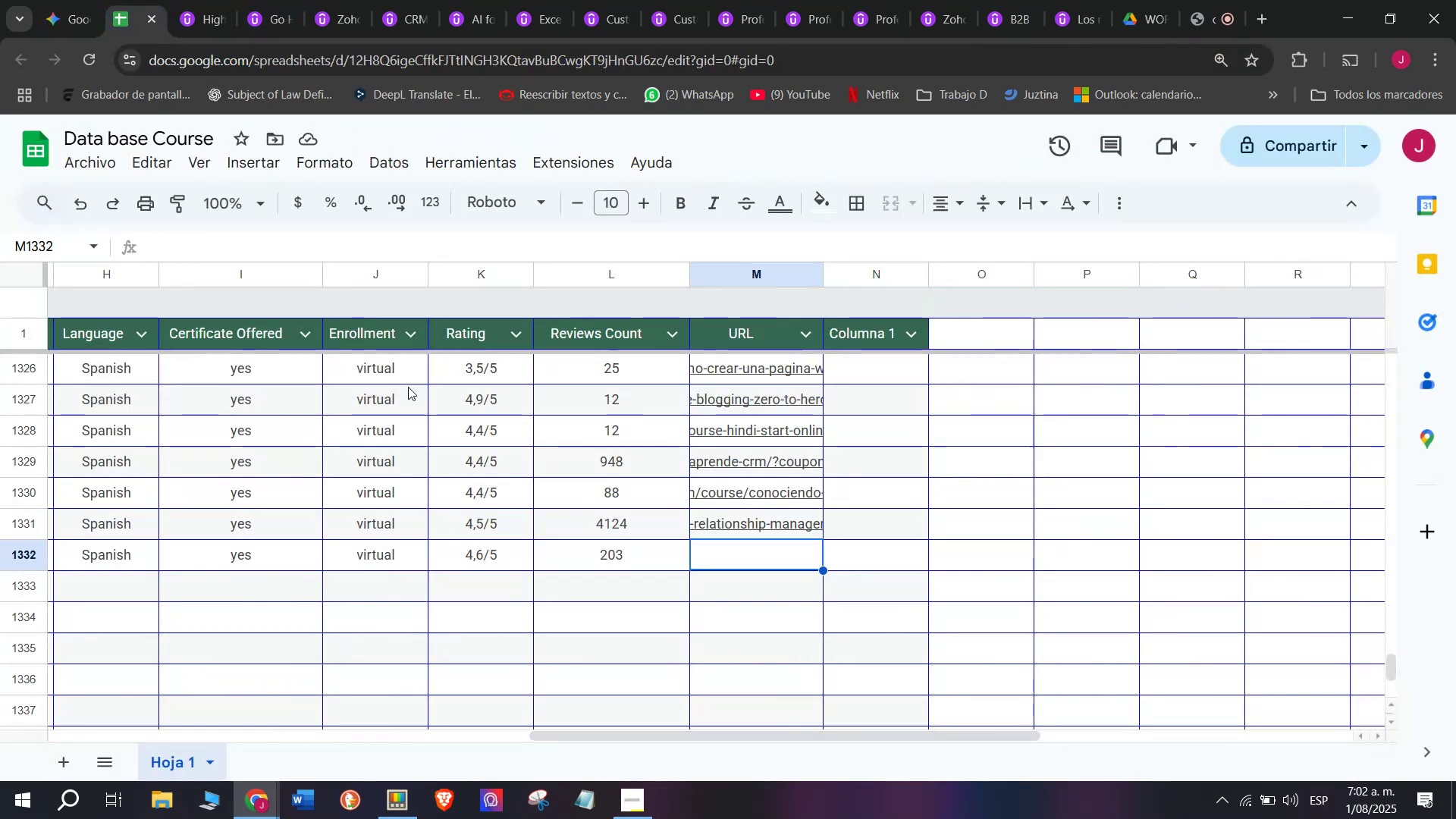 
key(Control+ControlLeft)
 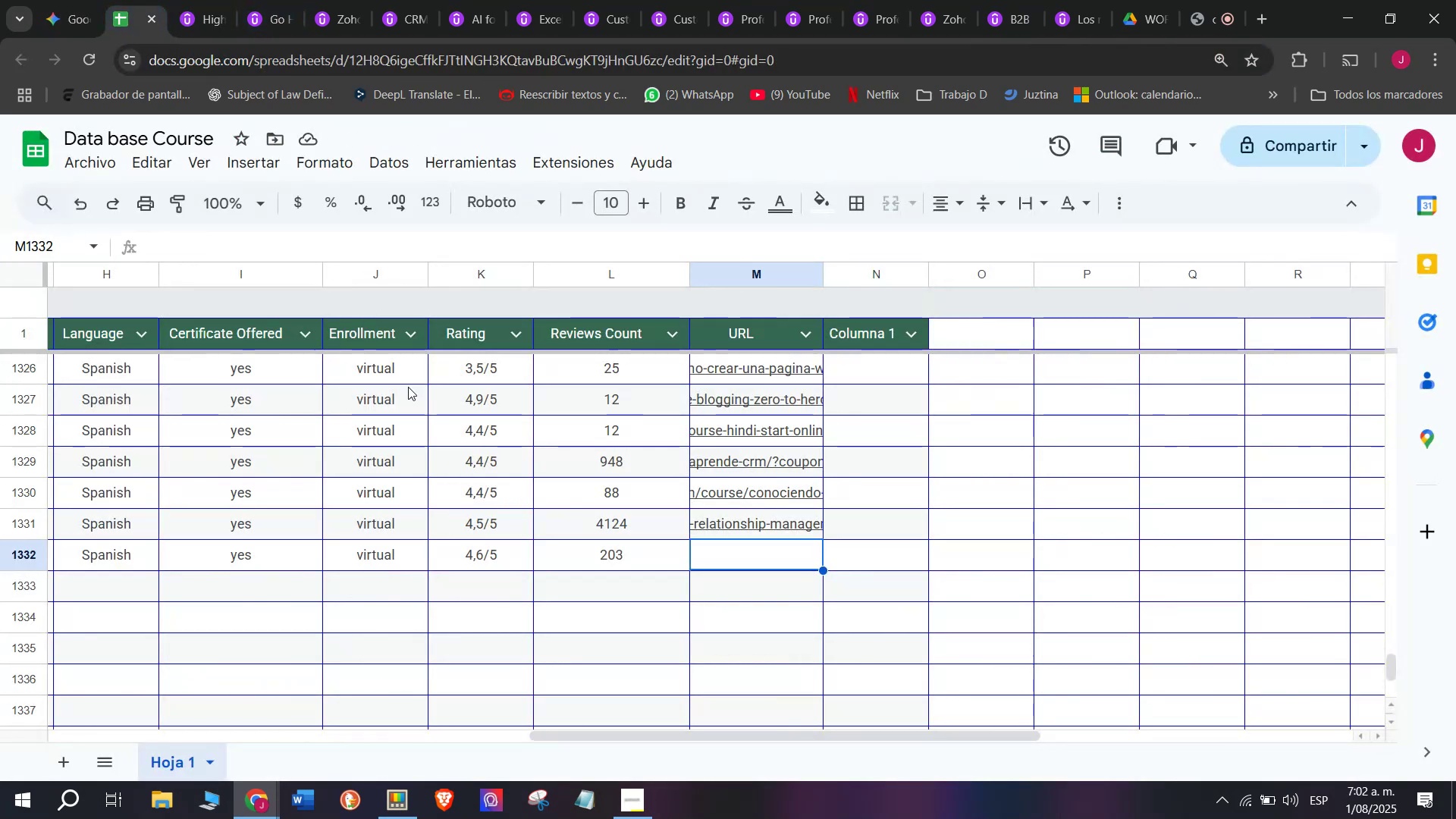 
key(Z)
 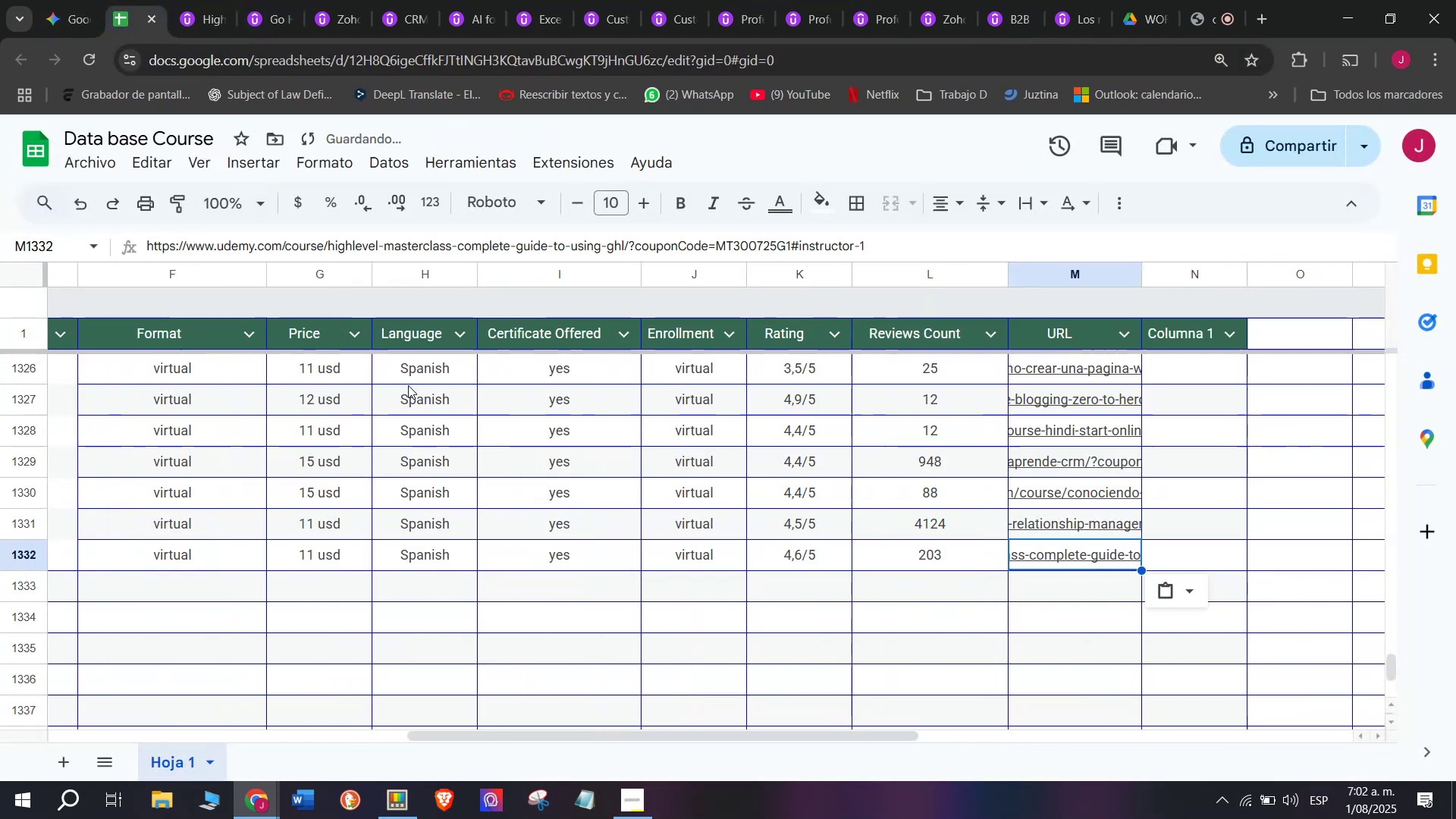 
key(Control+V)
 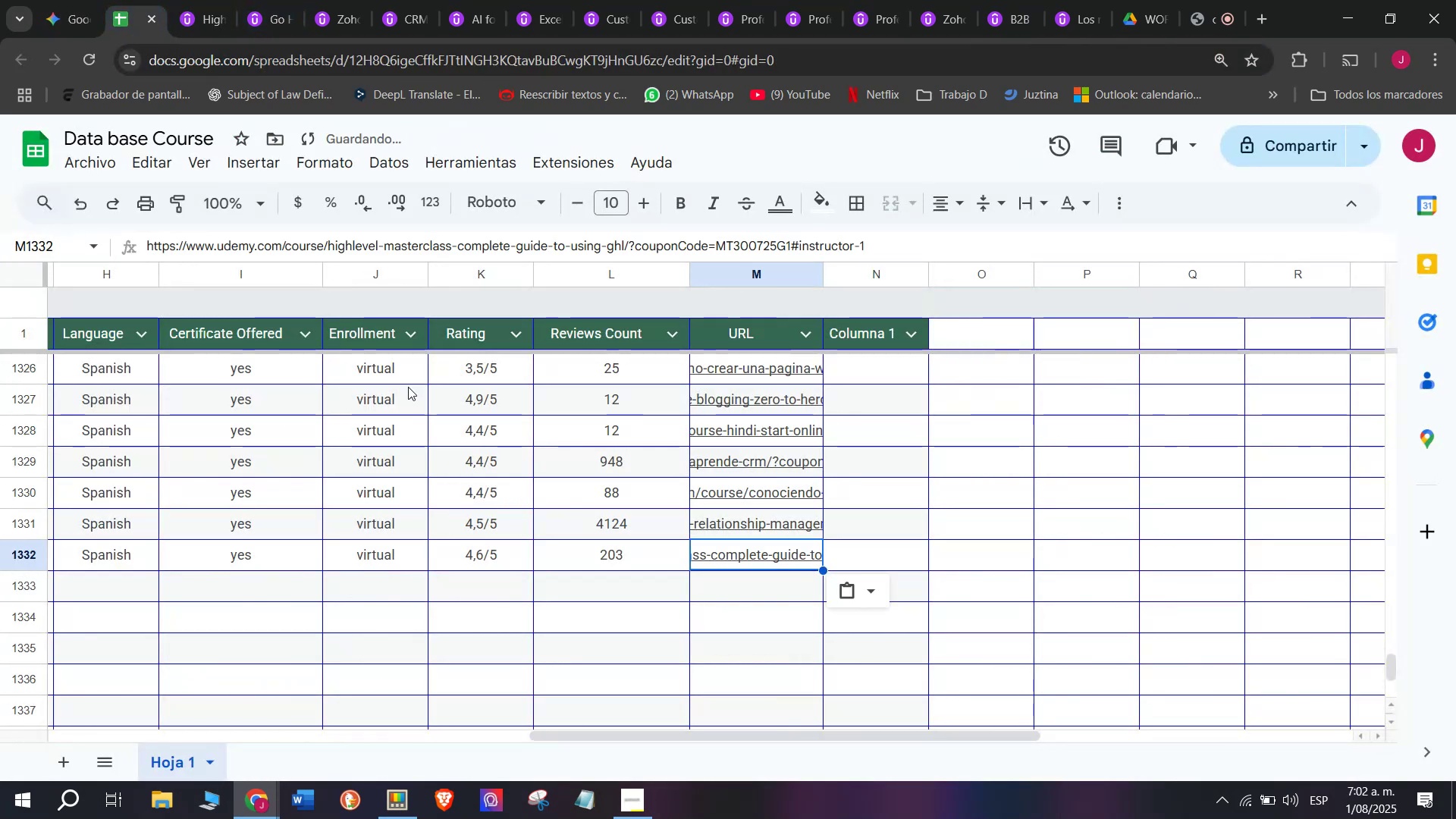 
scroll: coordinate [309, 489], scroll_direction: up, amount: 3.0
 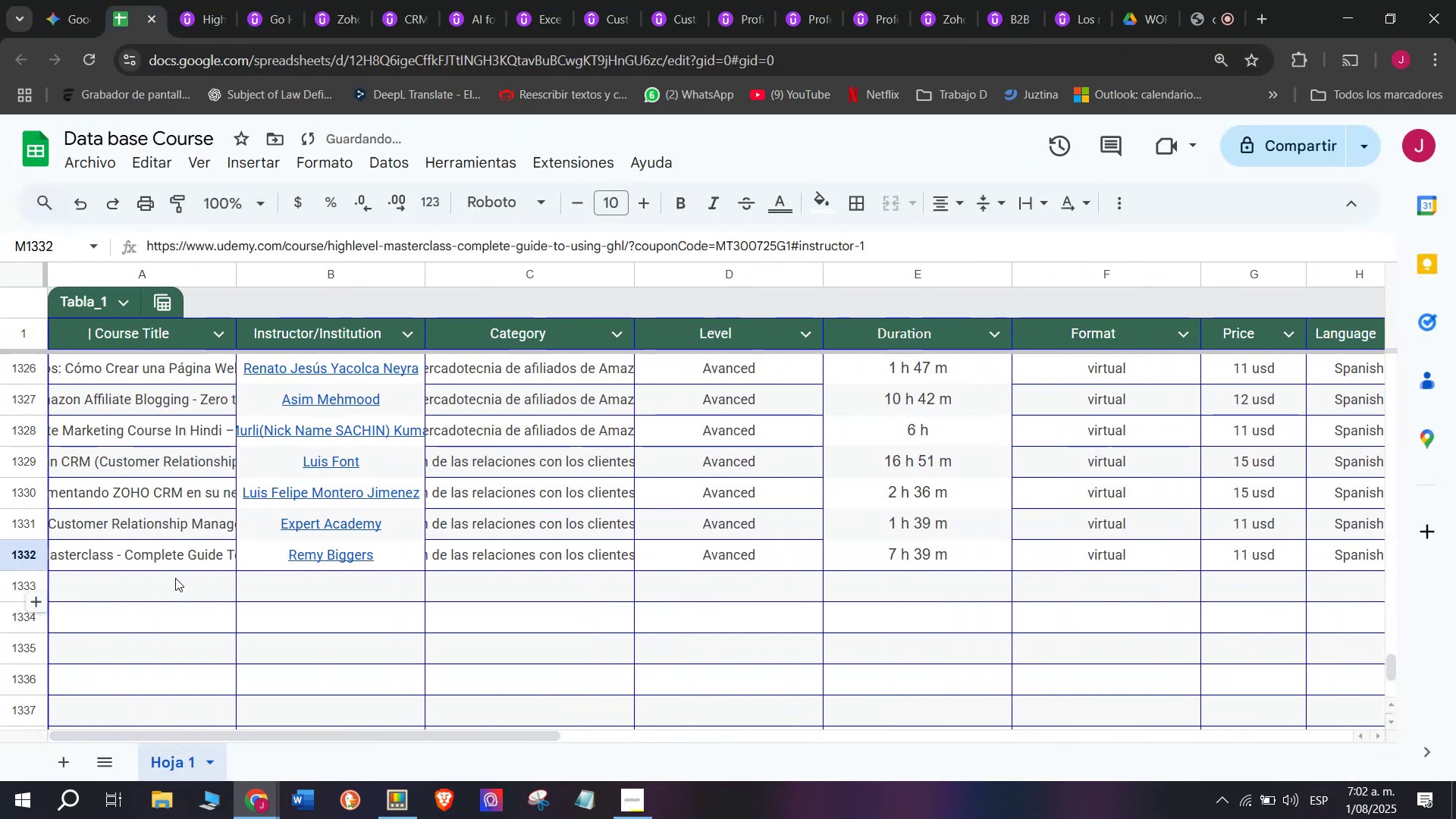 
left_click([174, 584])
 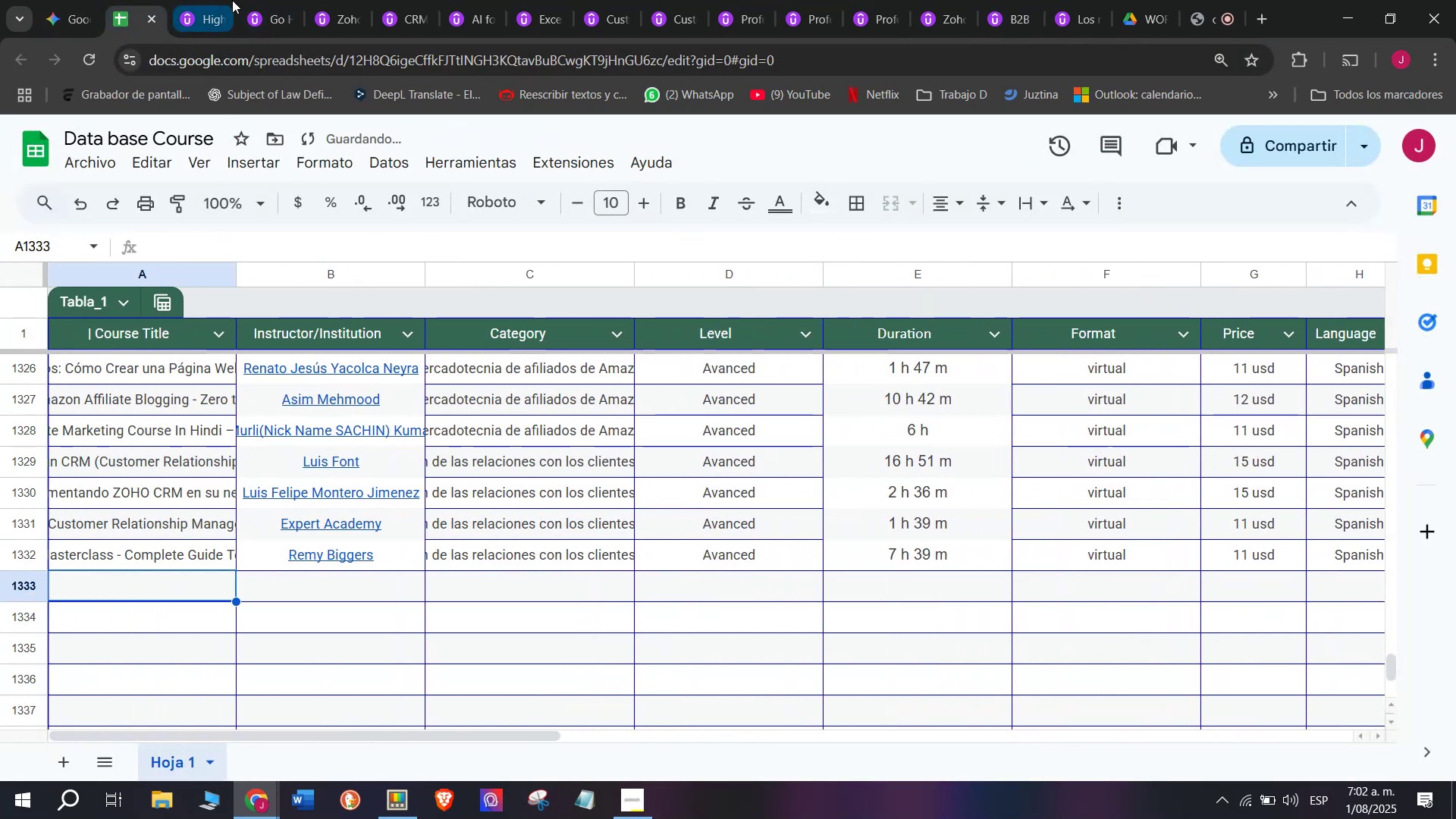 
left_click([209, 0])
 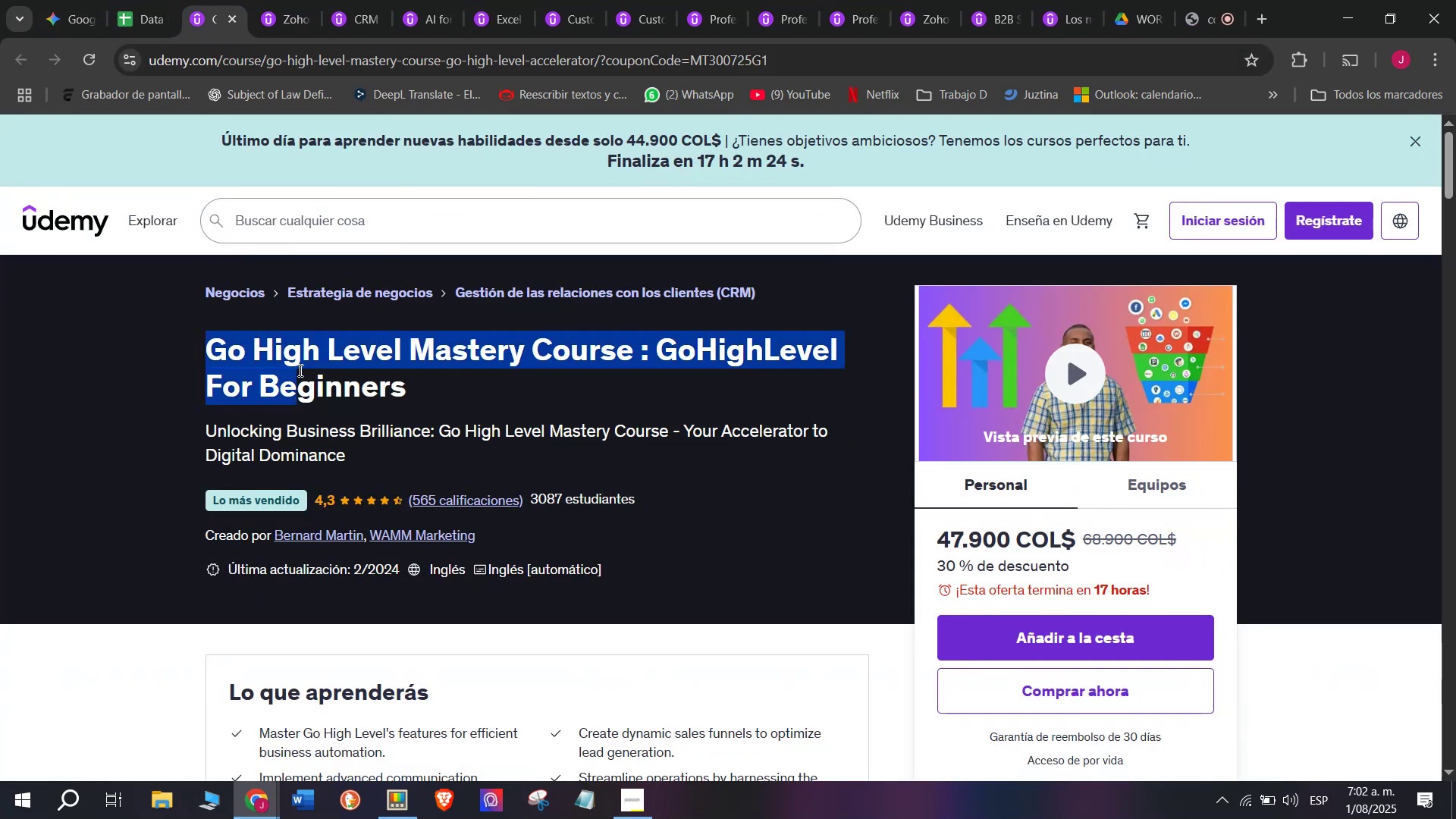 
key(Break)
 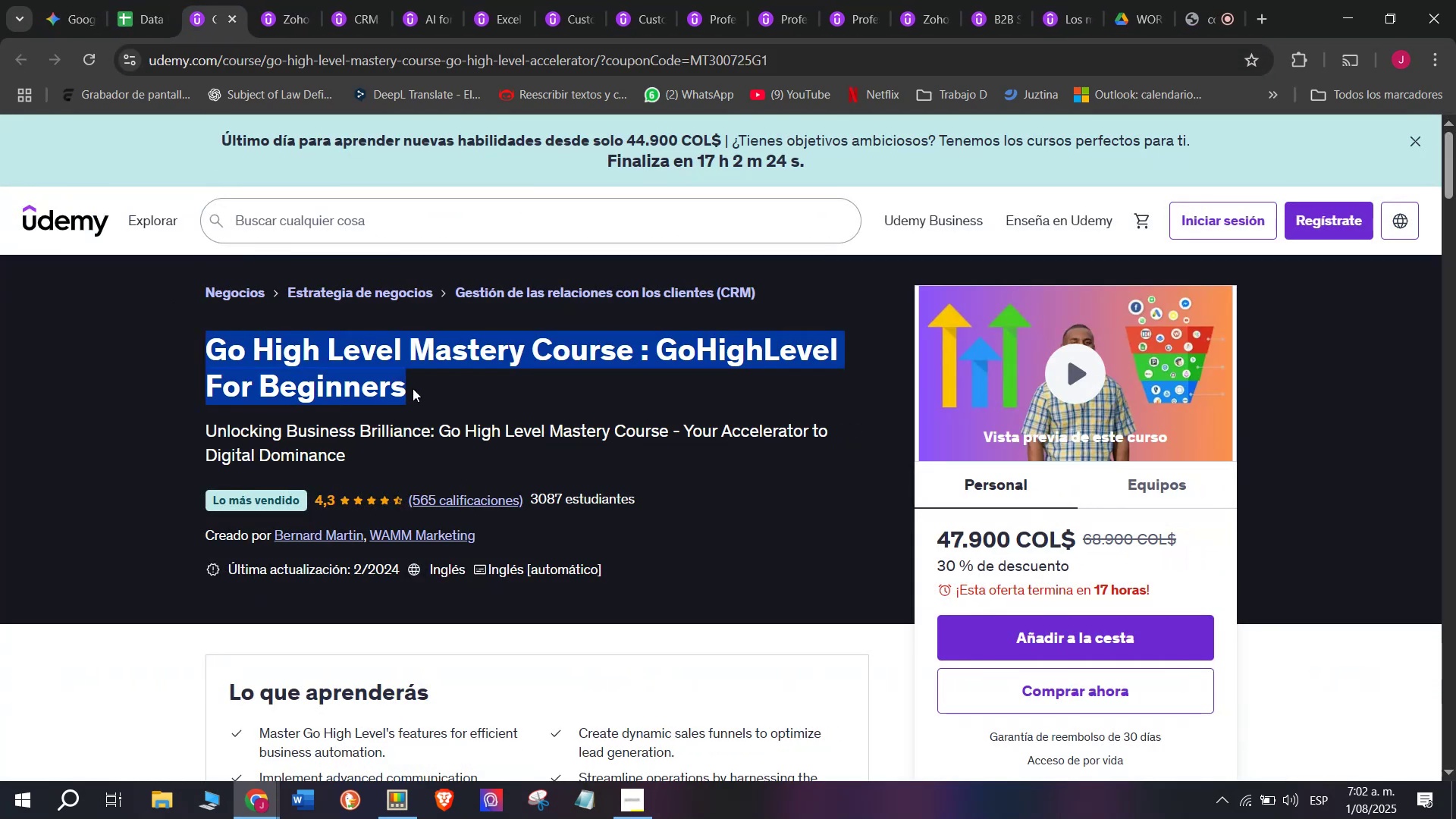 
key(Control+ControlLeft)
 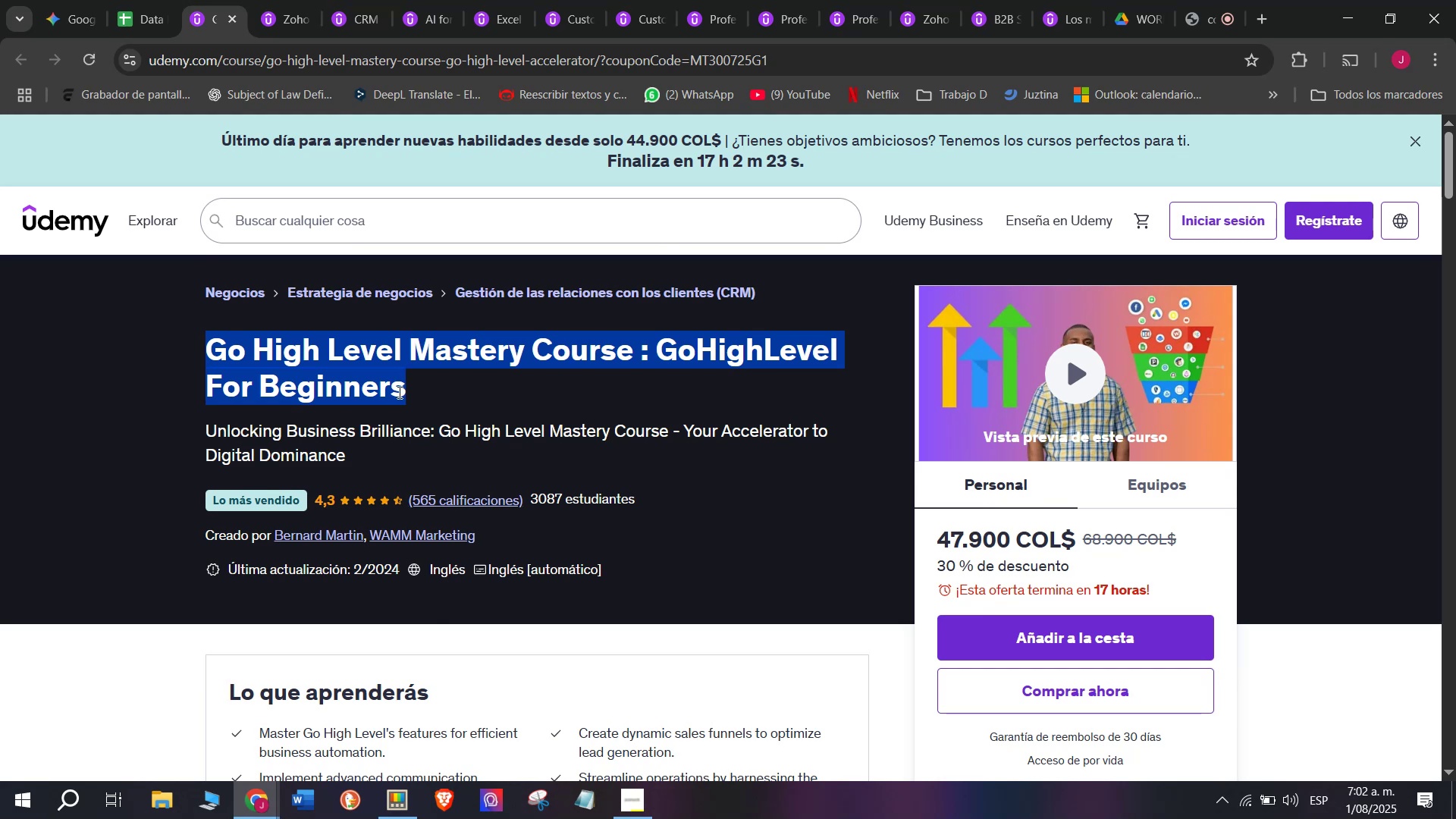 
key(Control+C)
 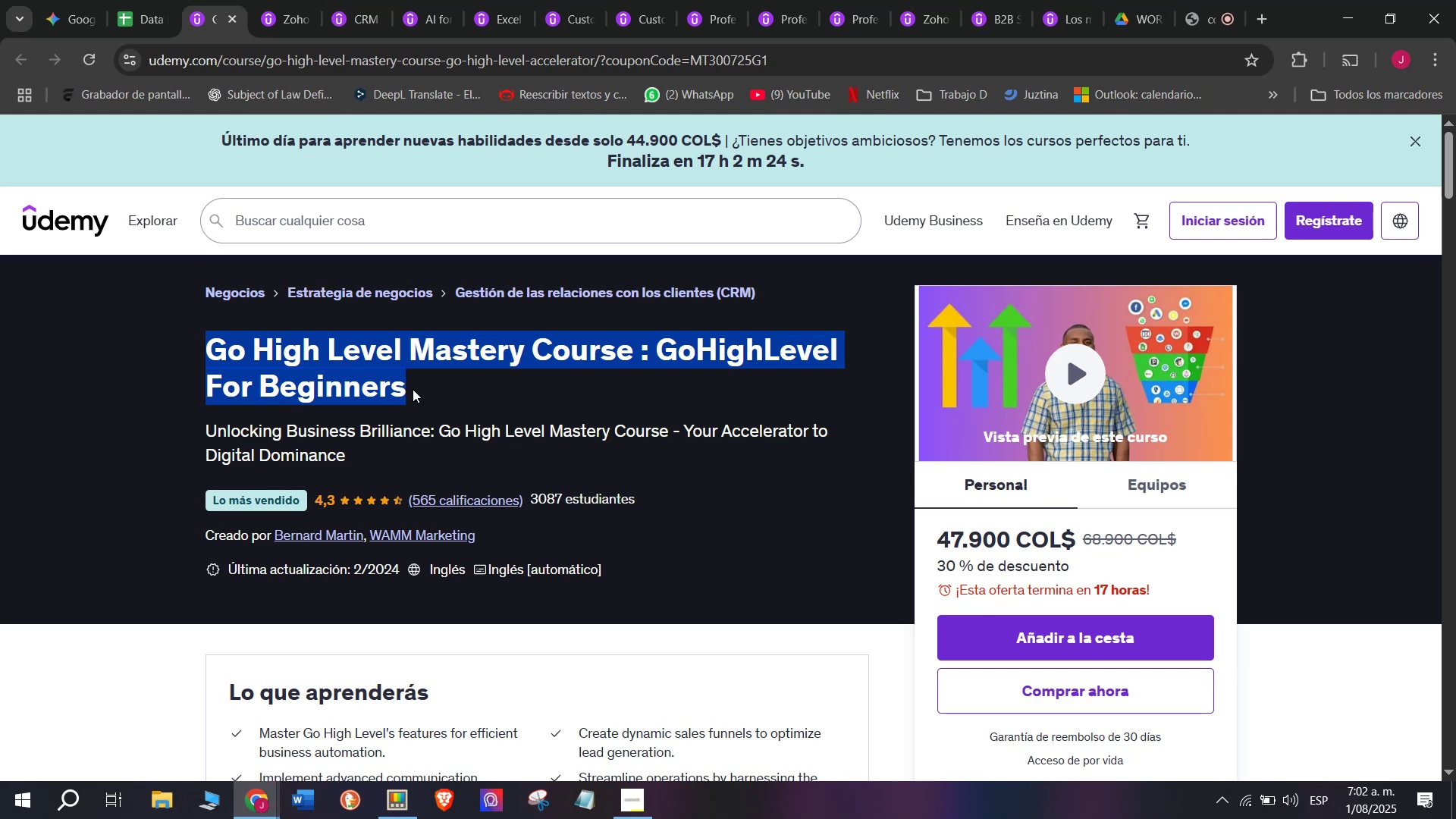 
key(Break)
 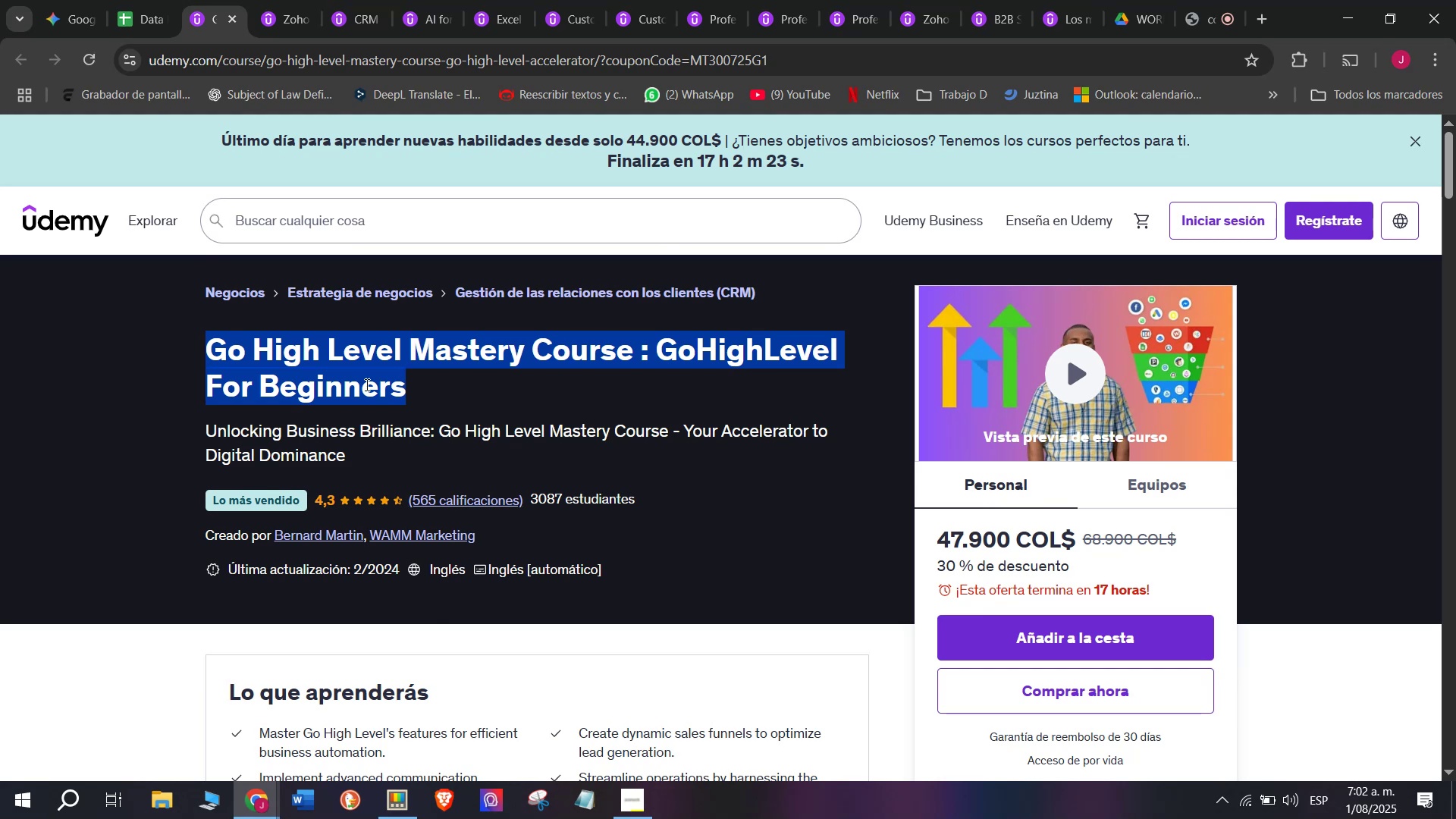 
key(Control+ControlLeft)
 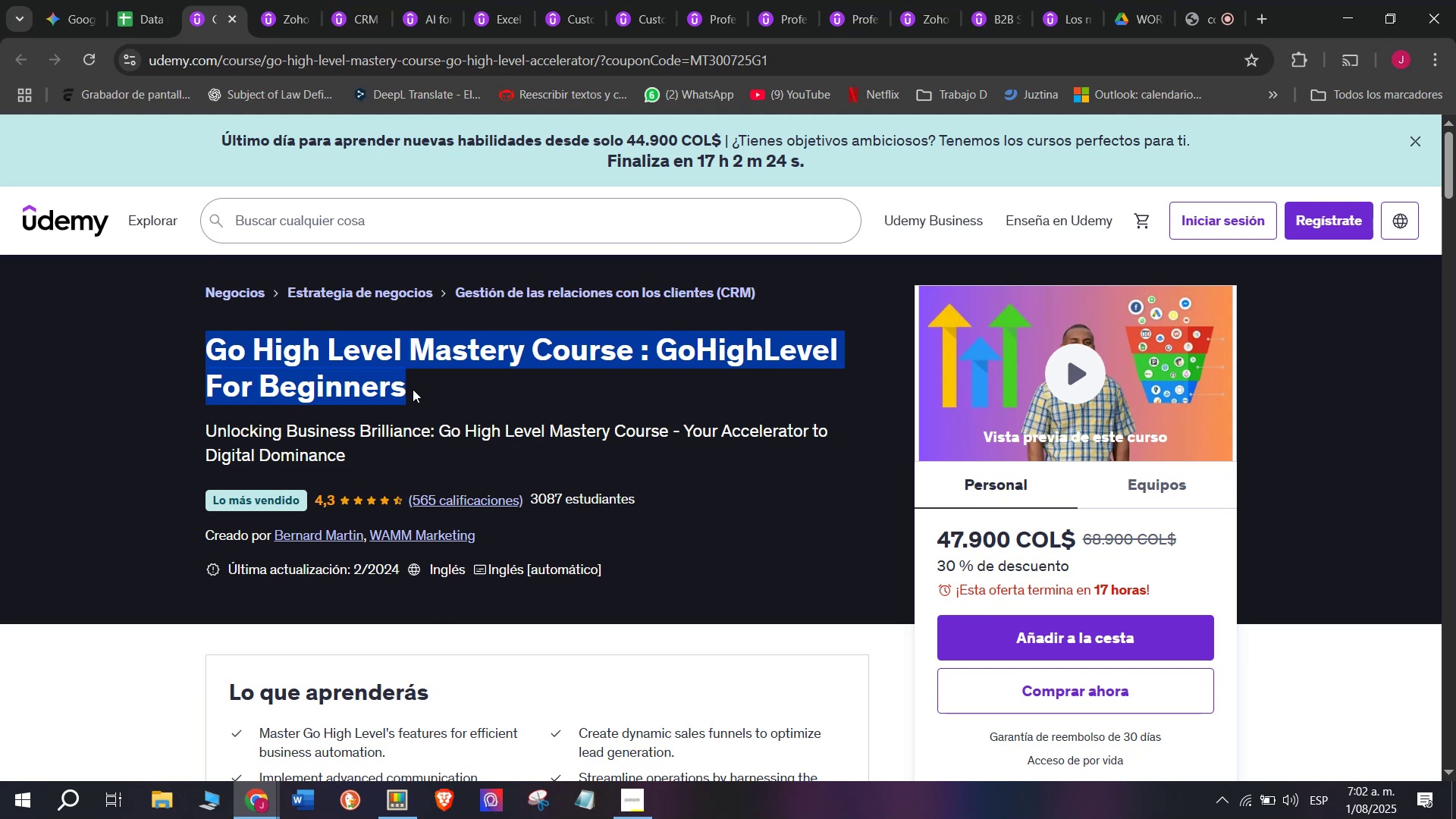 
key(Control+C)
 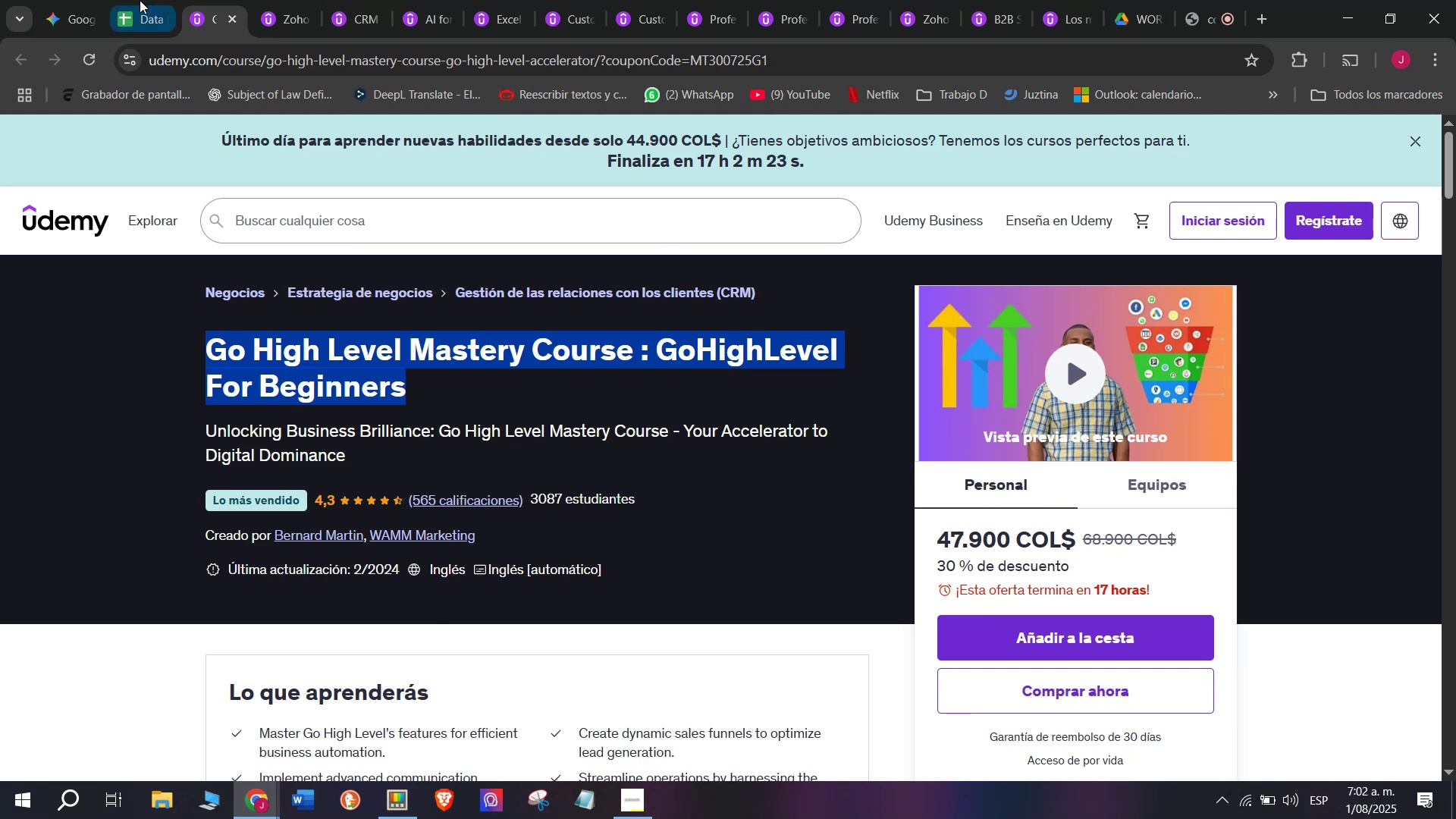 
left_click([117, 0])
 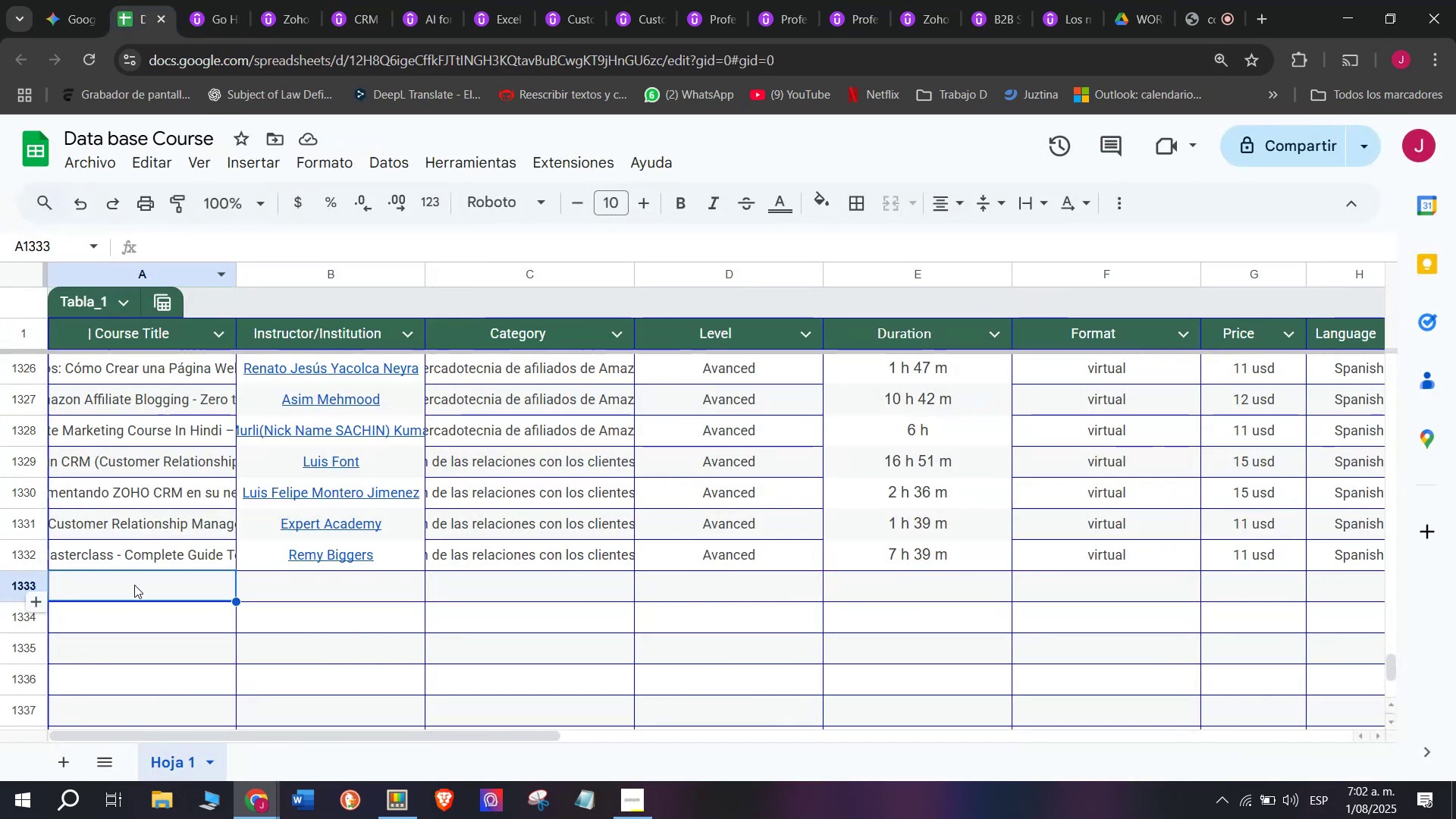 
double_click([134, 585])
 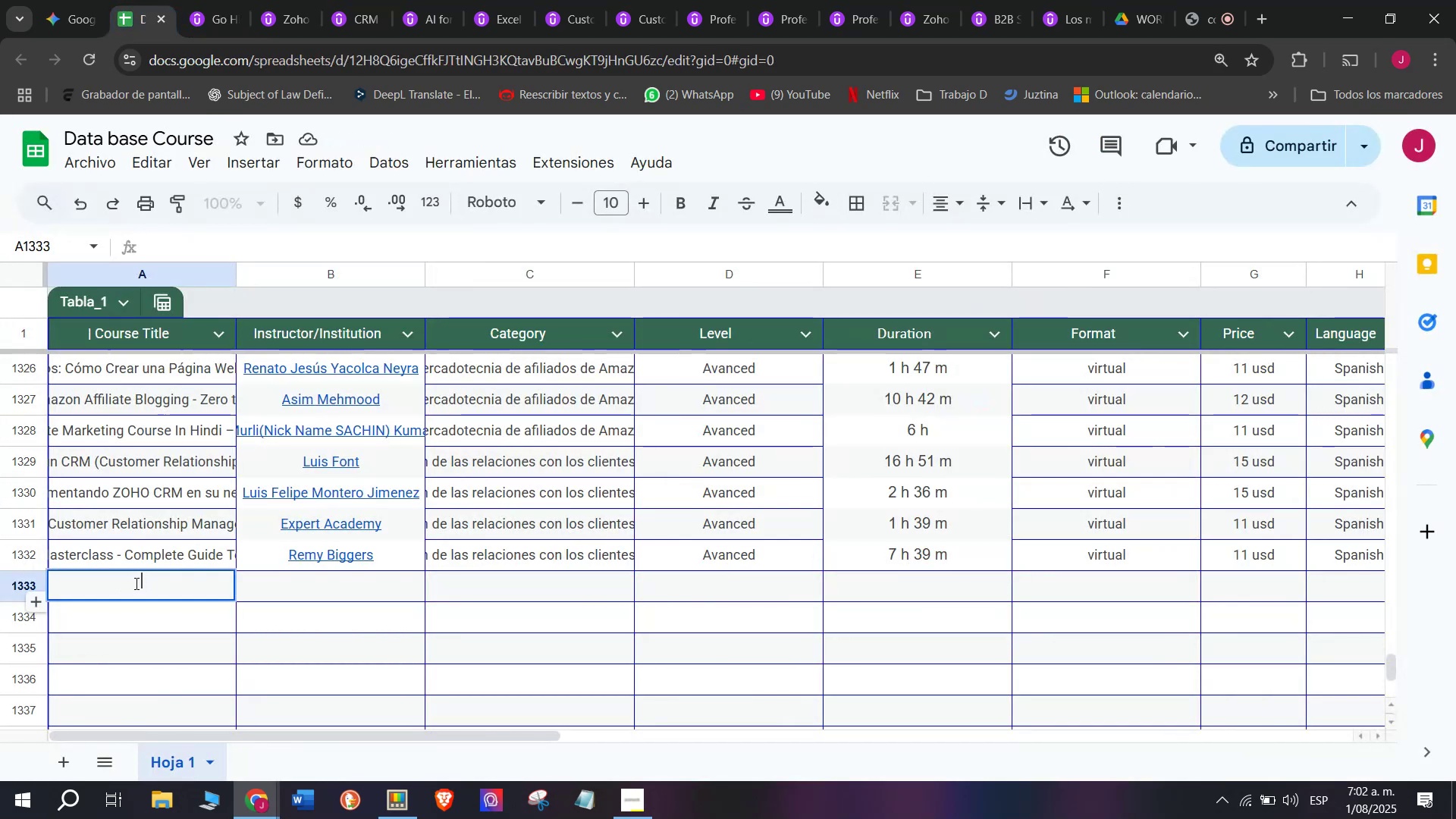 
key(Control+ControlLeft)
 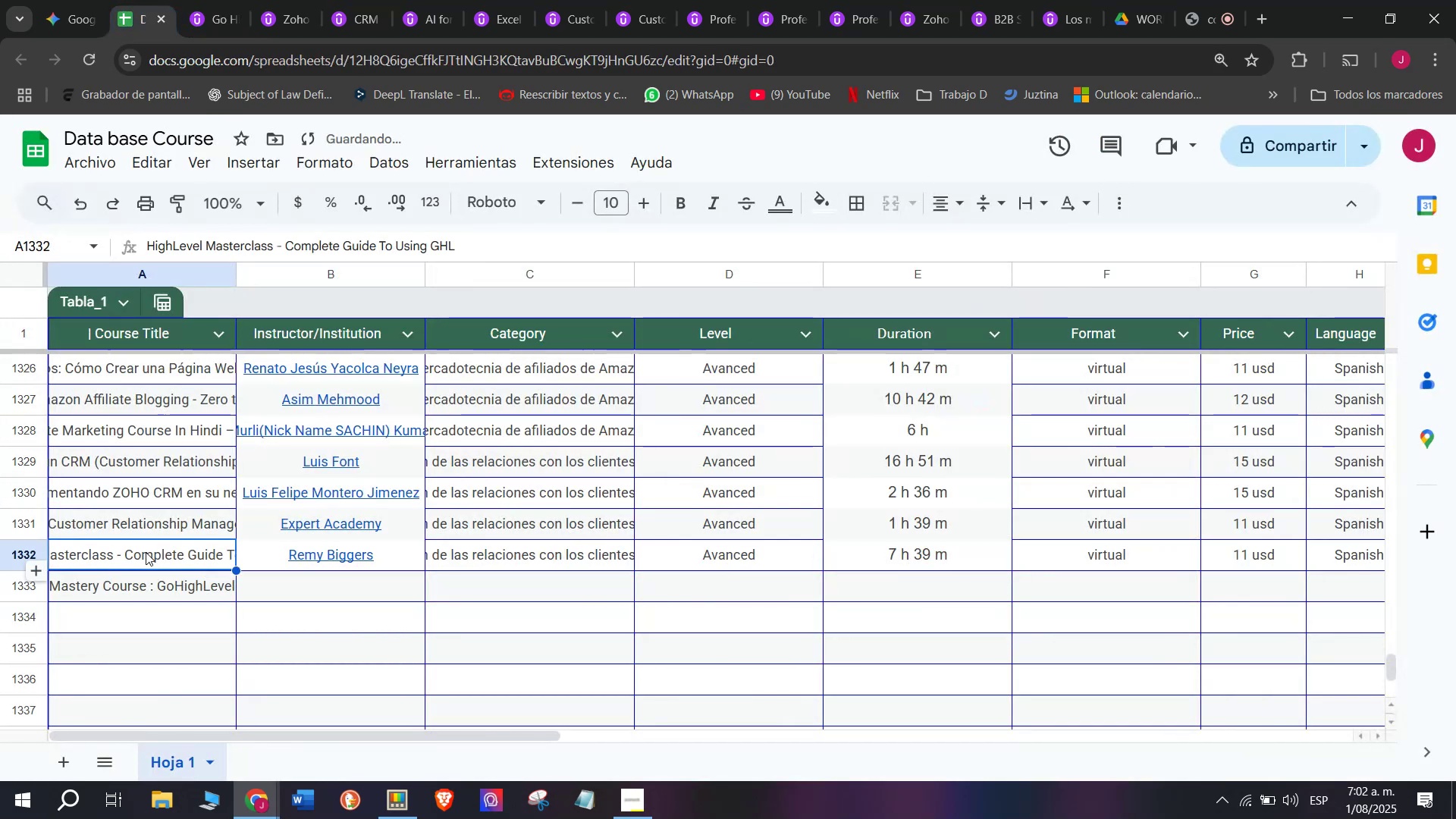 
key(Z)
 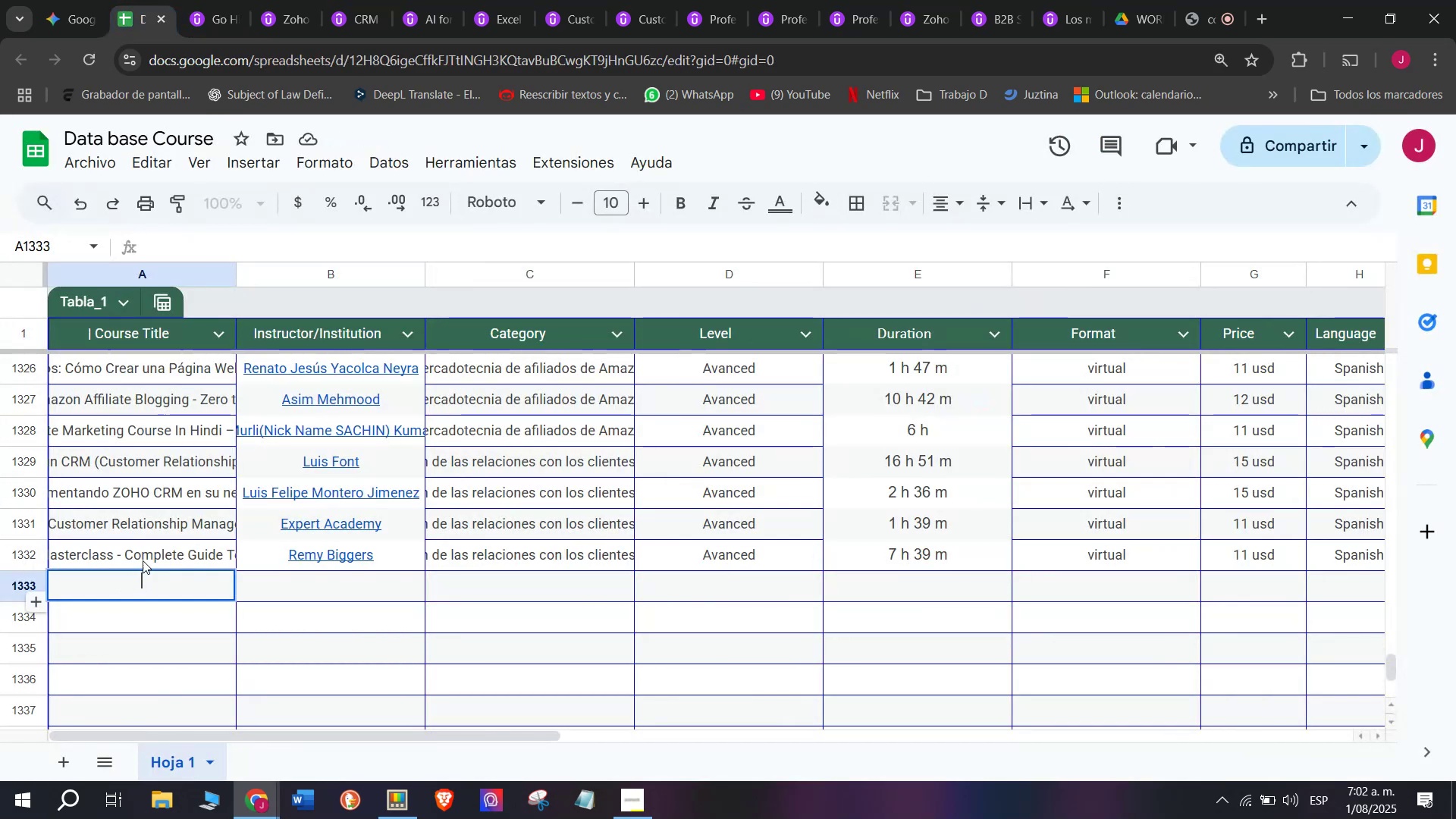 
key(Control+V)
 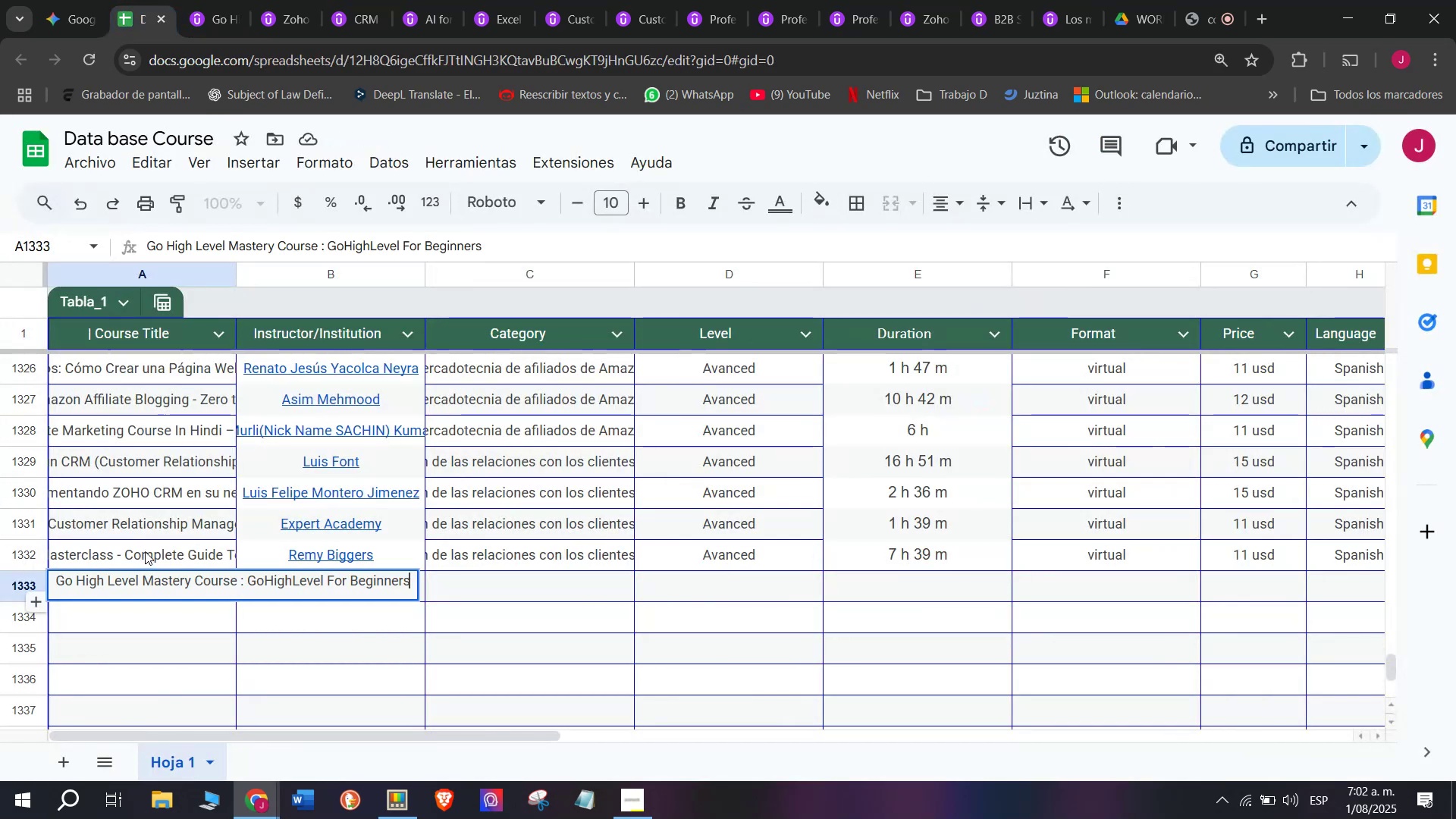 
left_click([145, 551])
 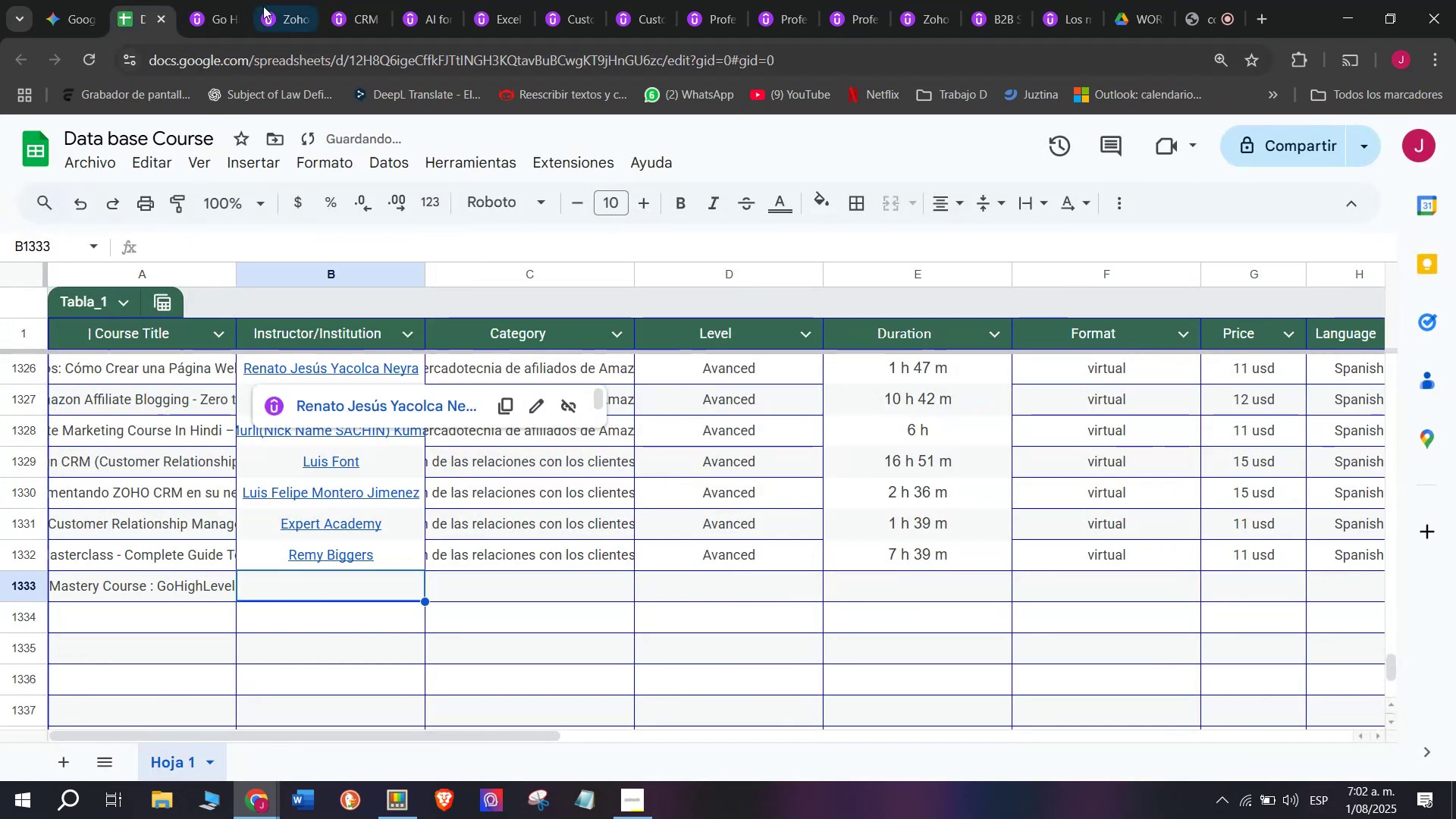 
left_click([232, 0])
 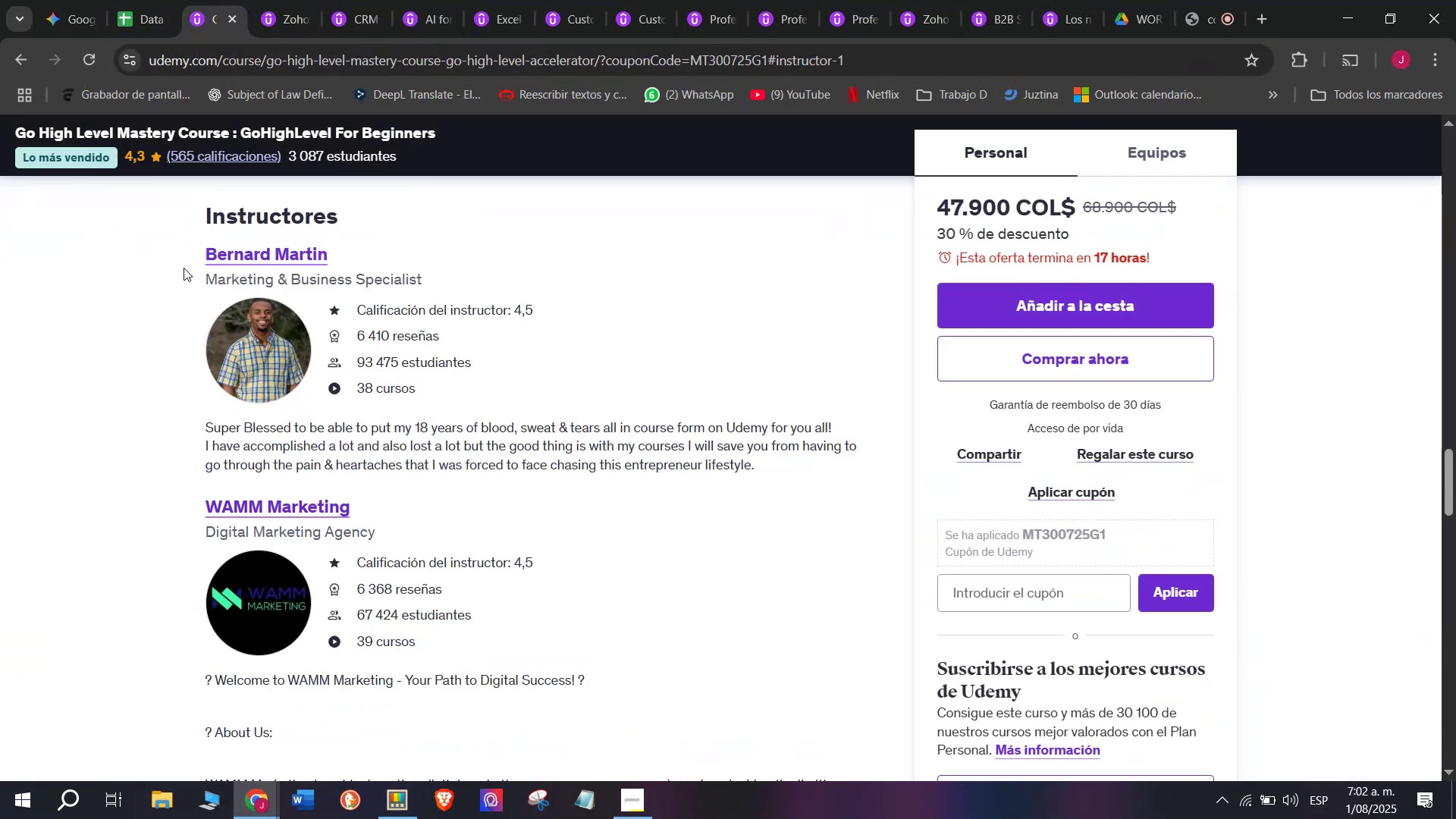 
key(Control+ControlLeft)
 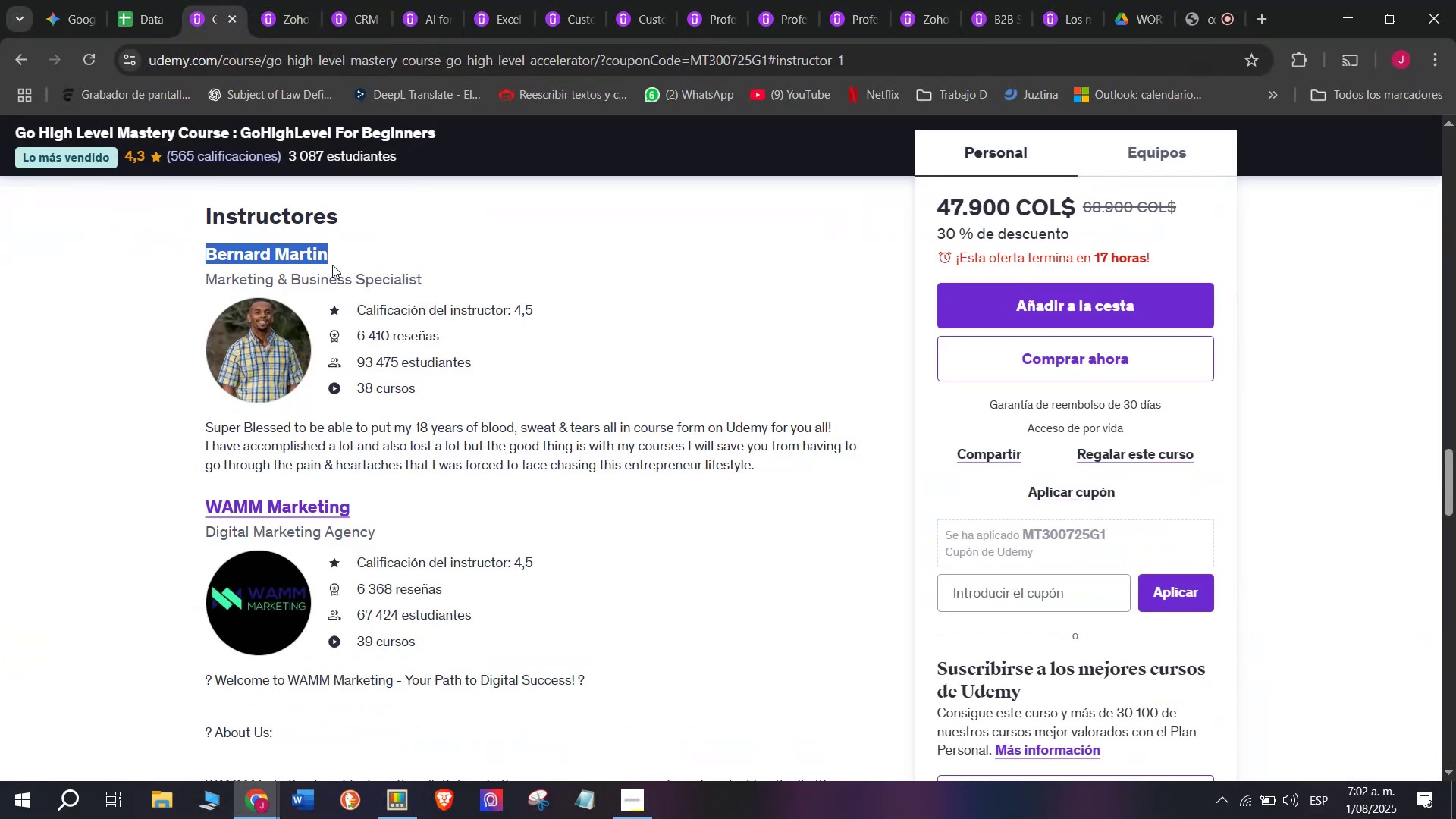 
key(Break)
 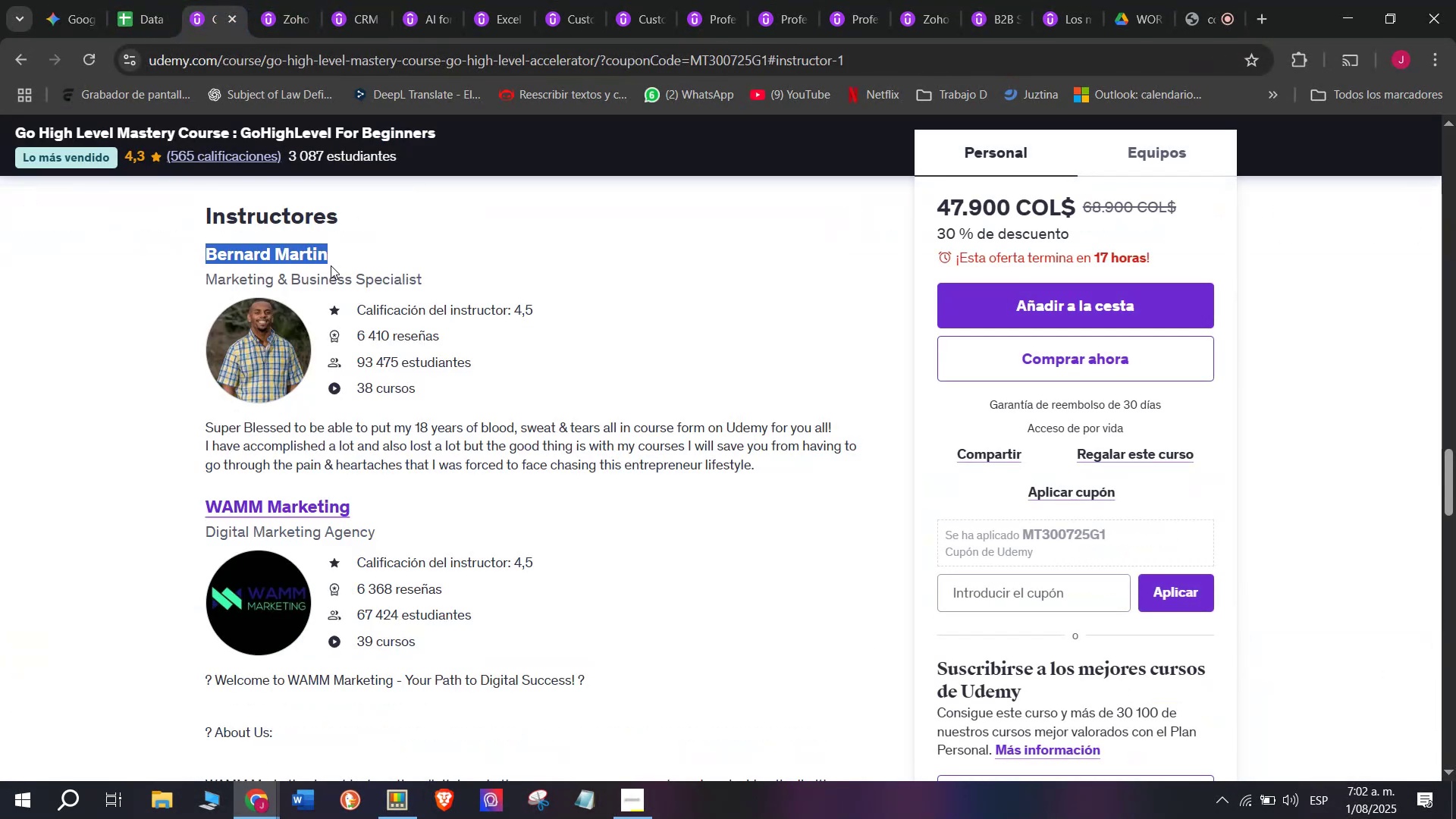 
key(Control+C)
 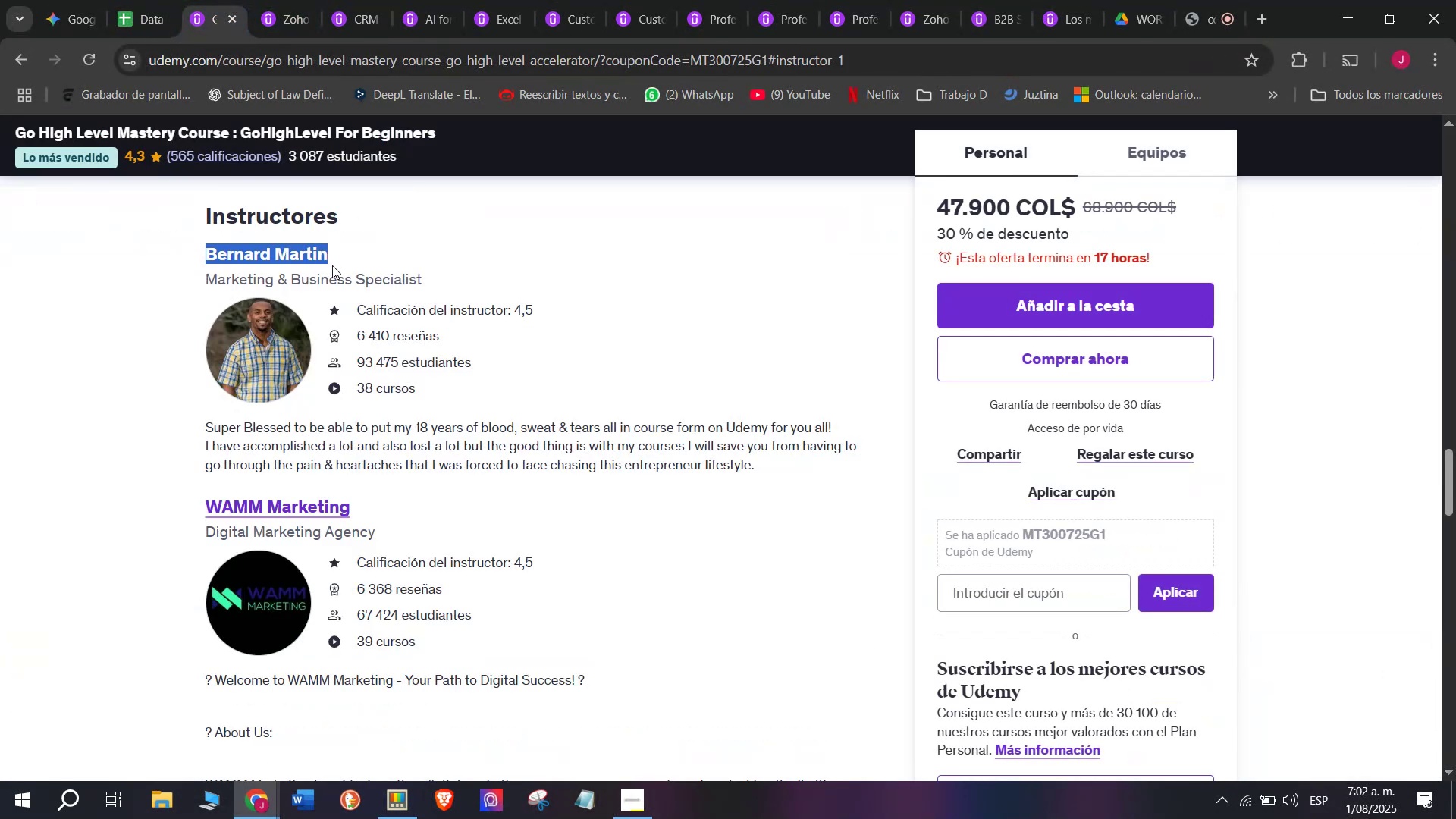 
key(Break)
 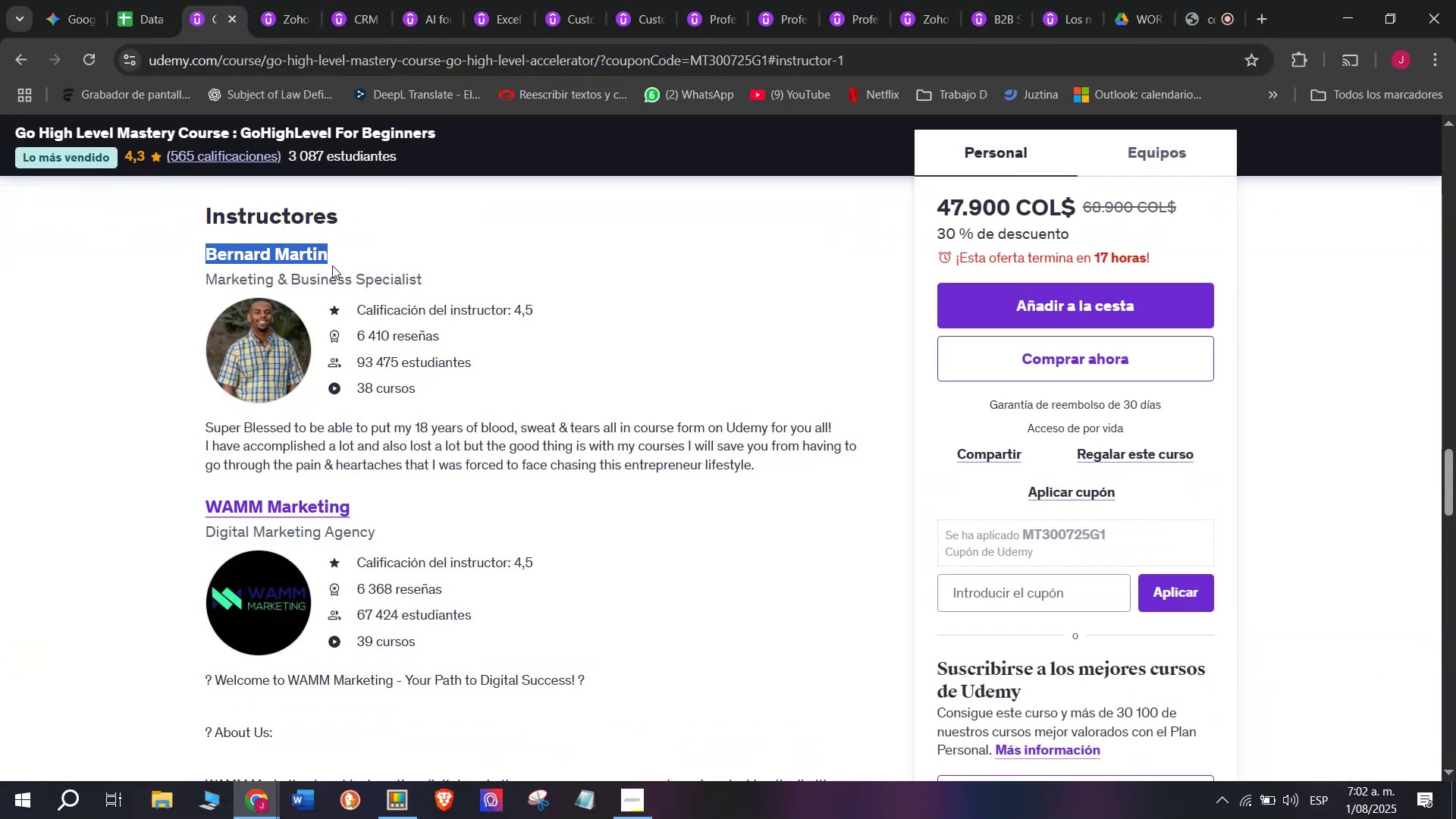 
key(Control+ControlLeft)
 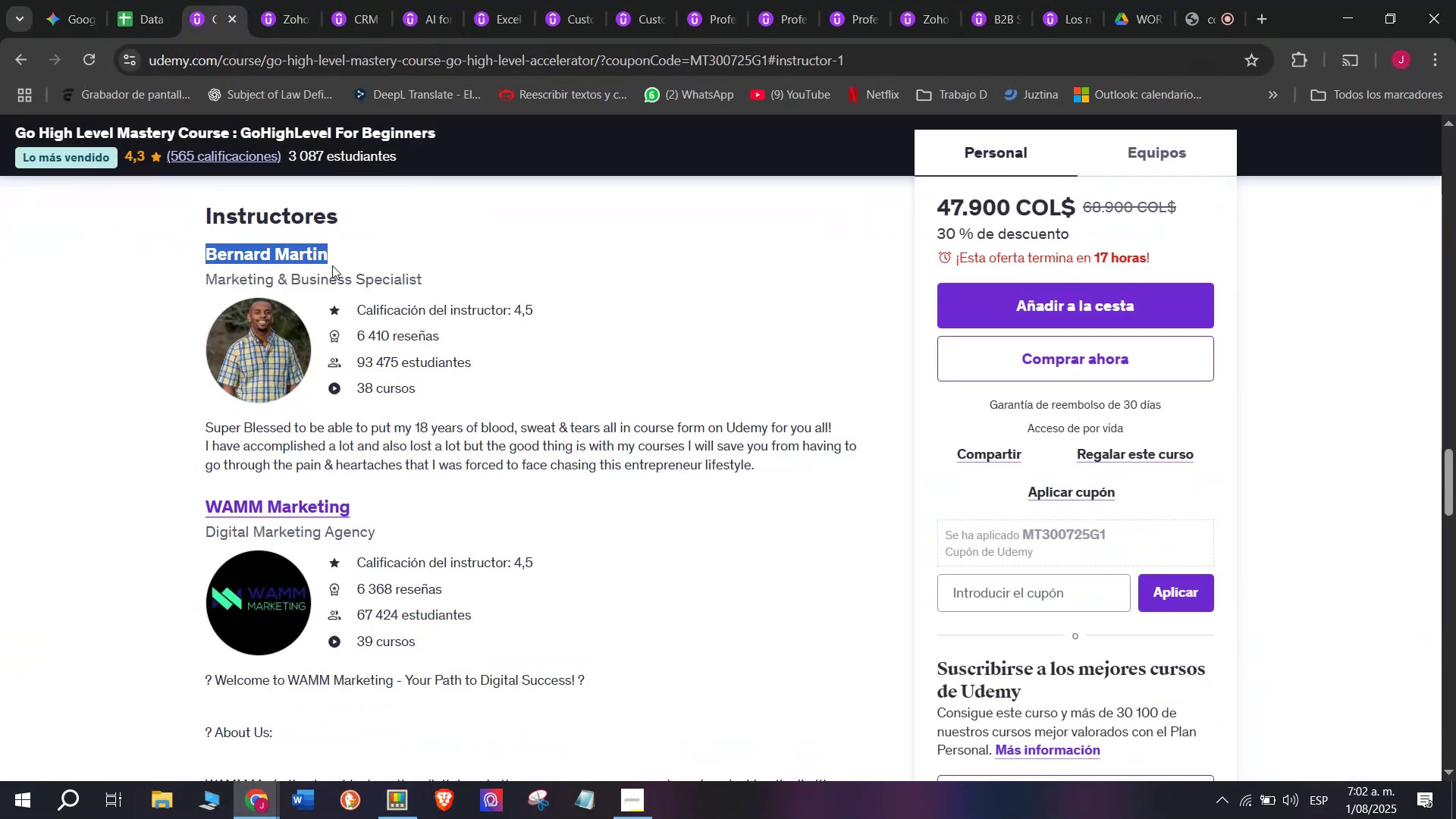 
key(Control+C)
 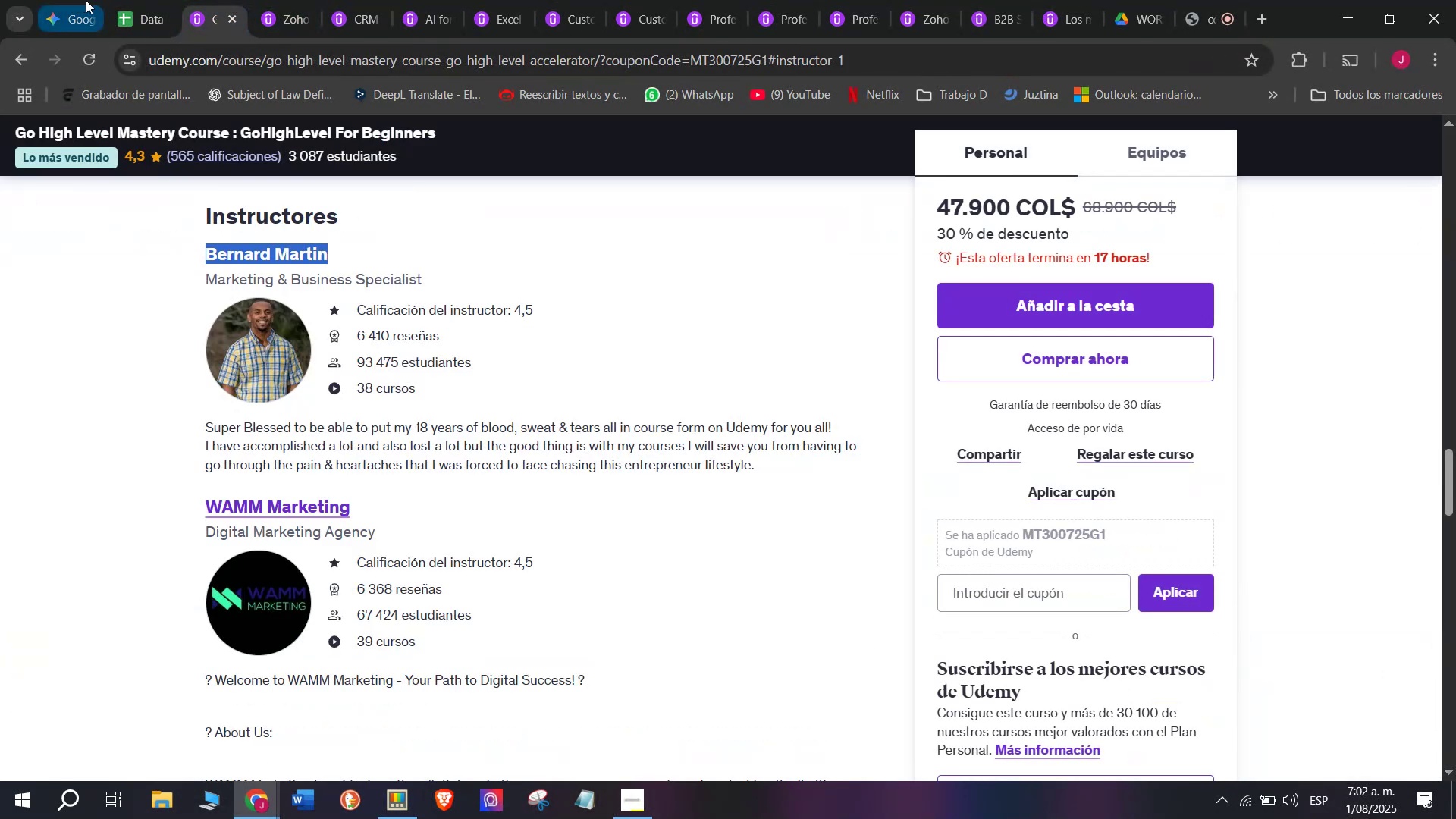 
left_click([122, 0])
 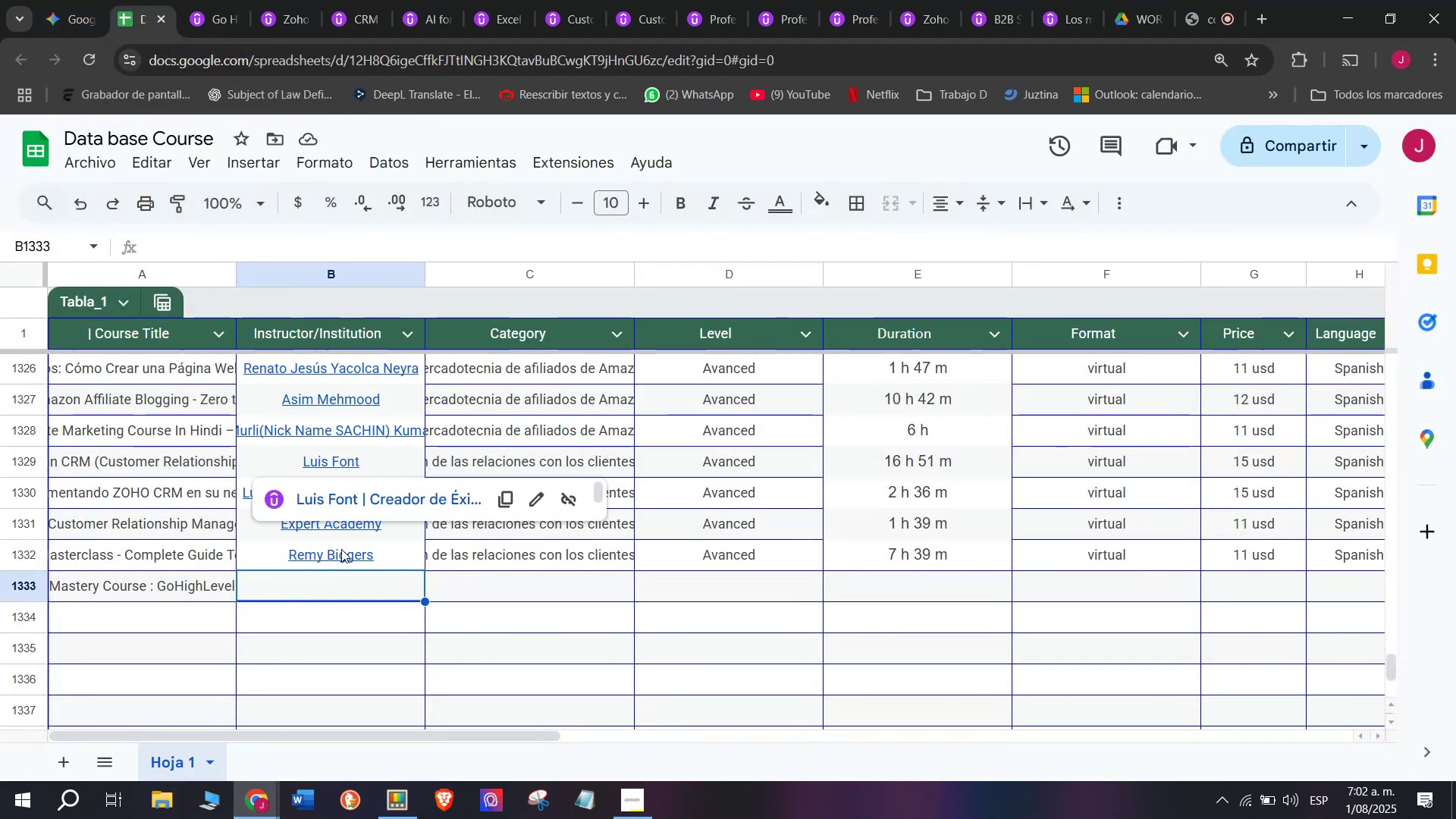 
key(Control+ControlLeft)
 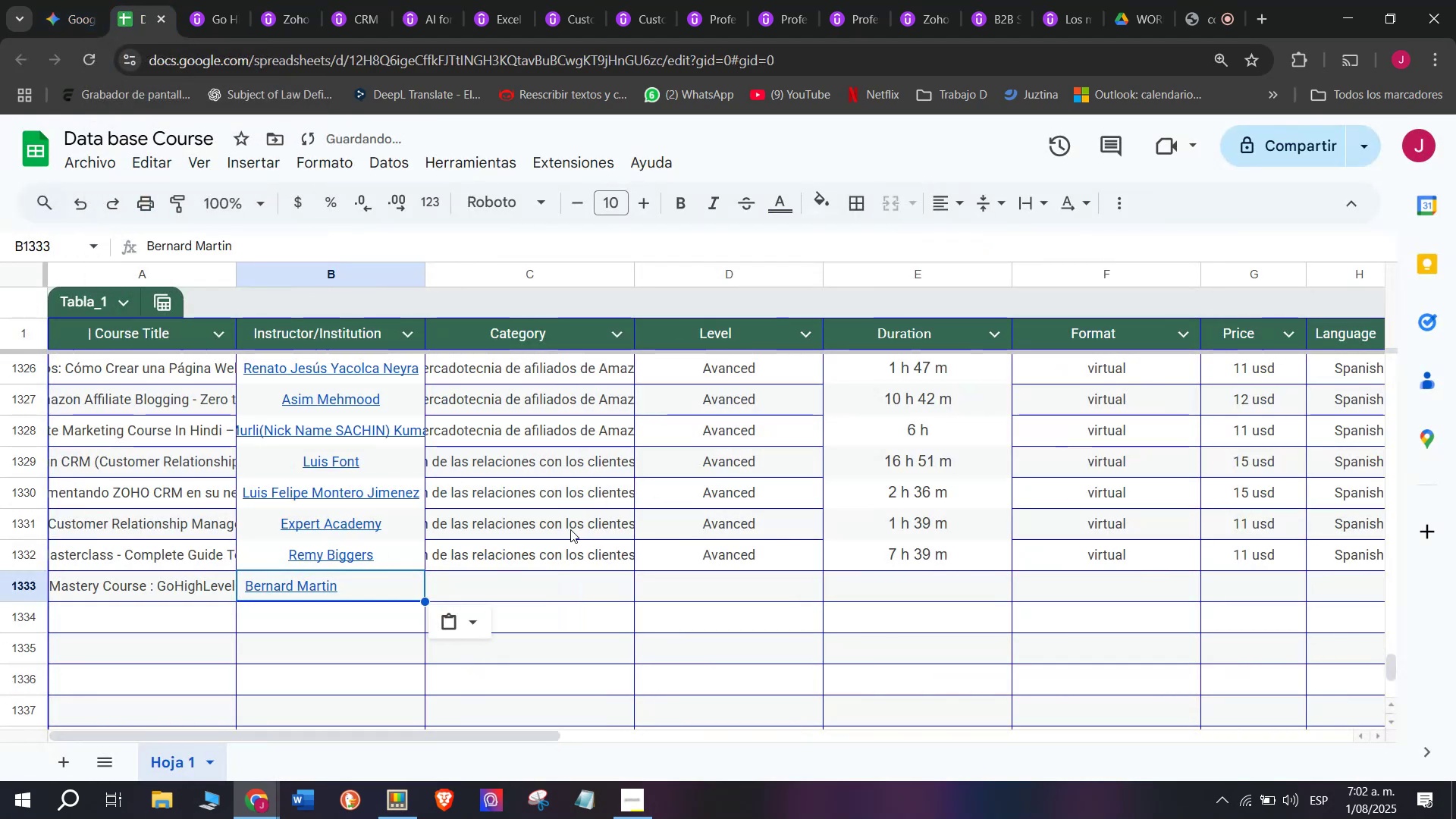 
key(Z)
 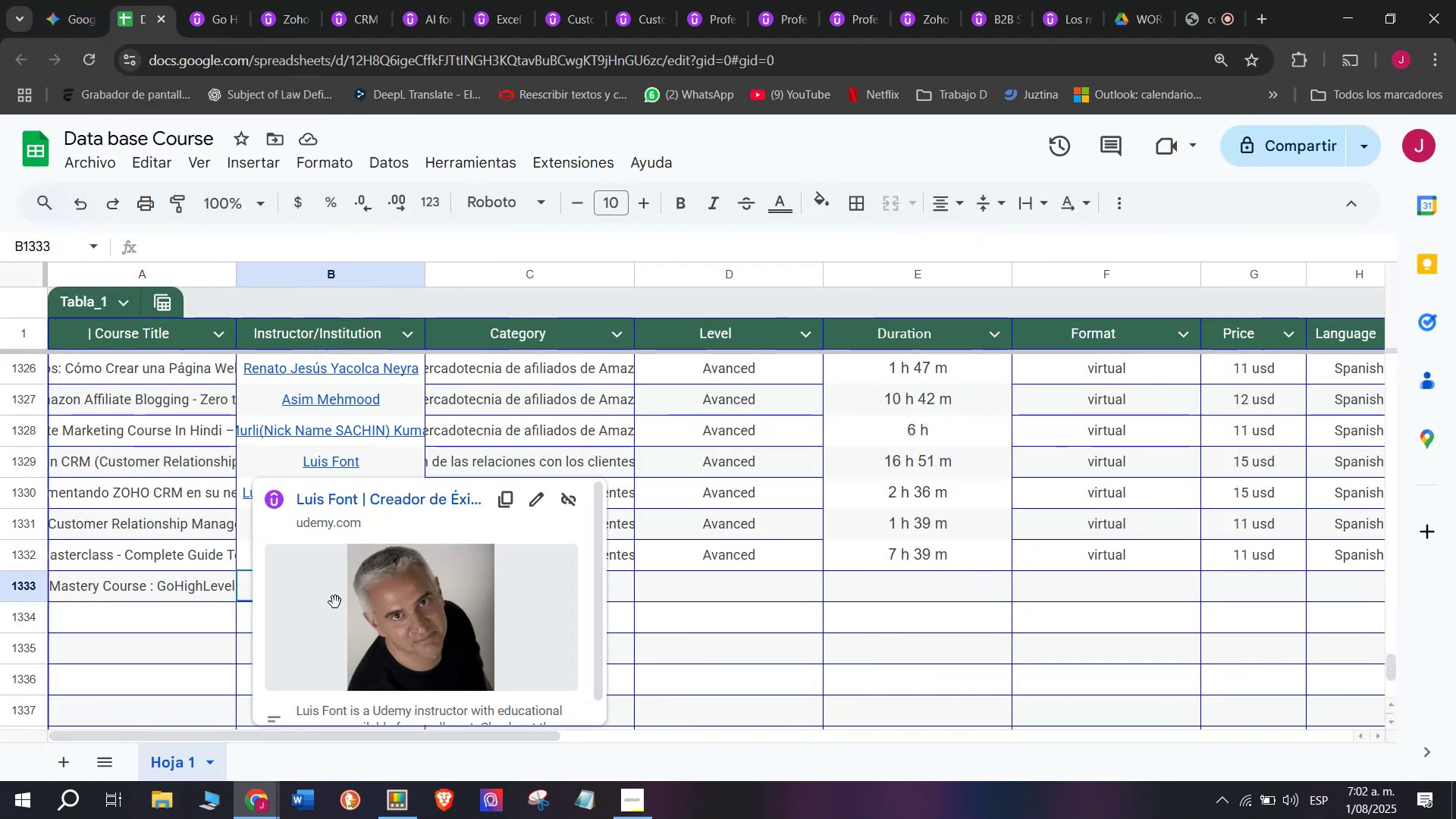 
key(Control+V)
 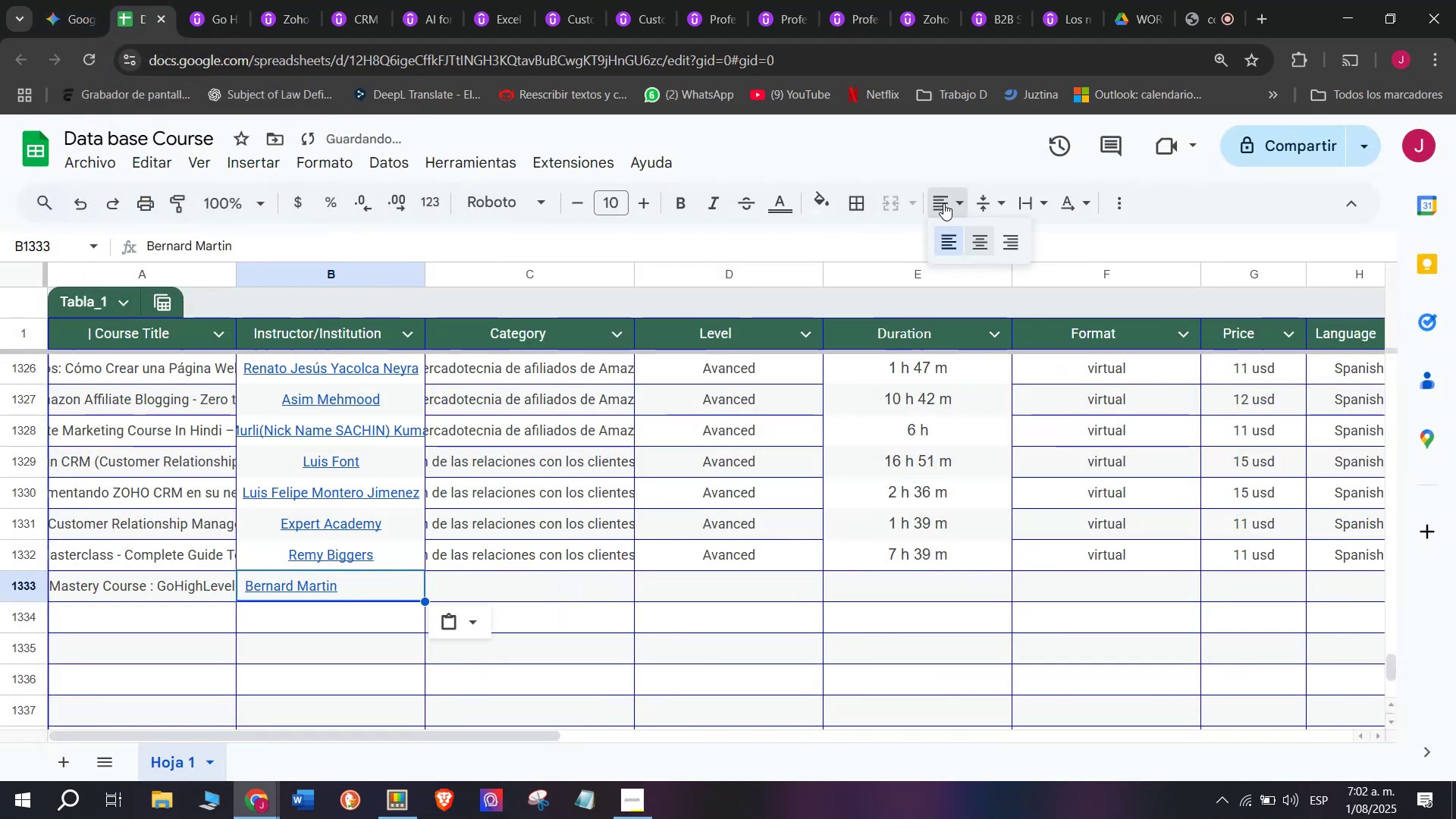 
left_click([986, 243])
 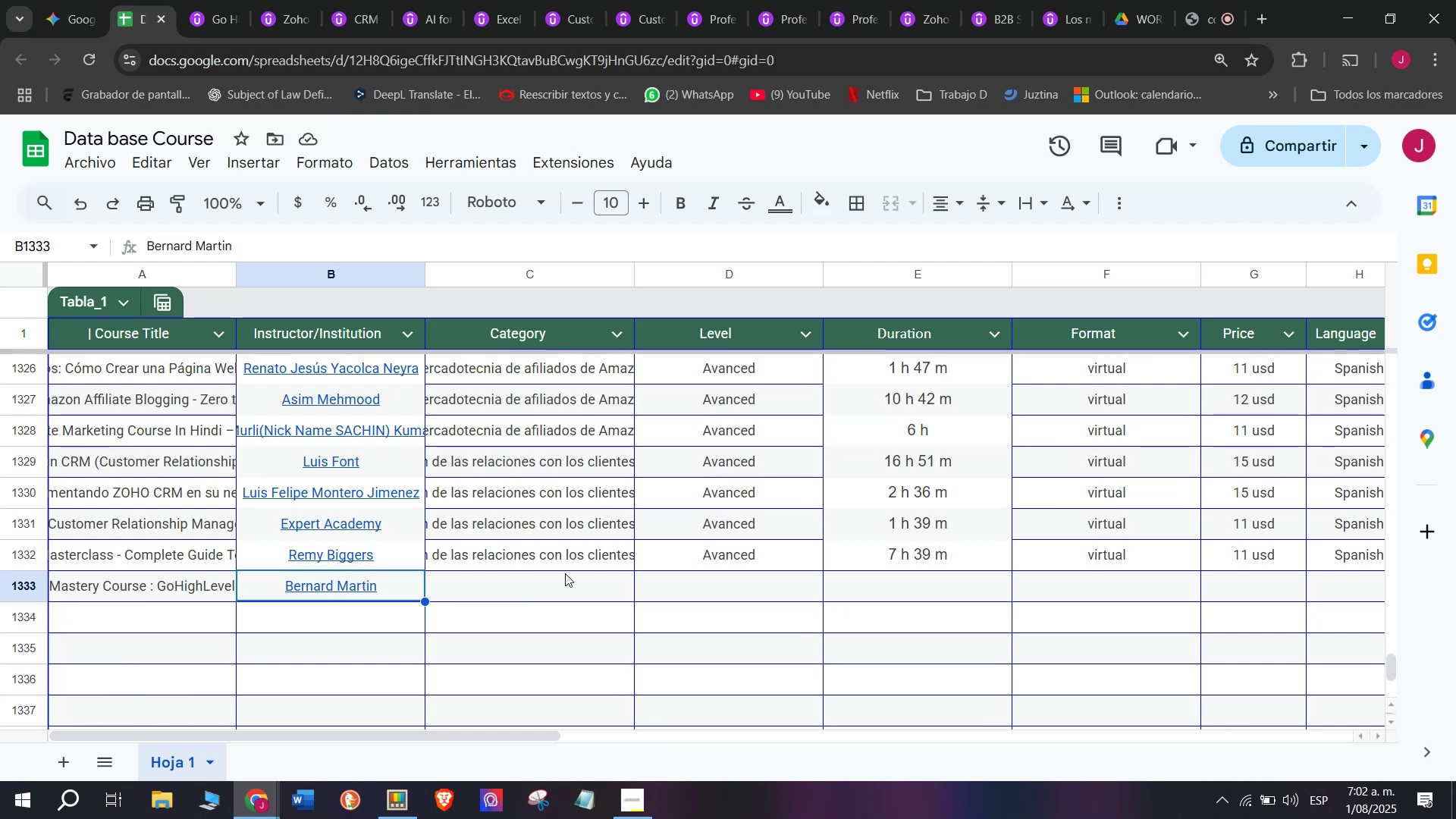 
wait(16.63)
 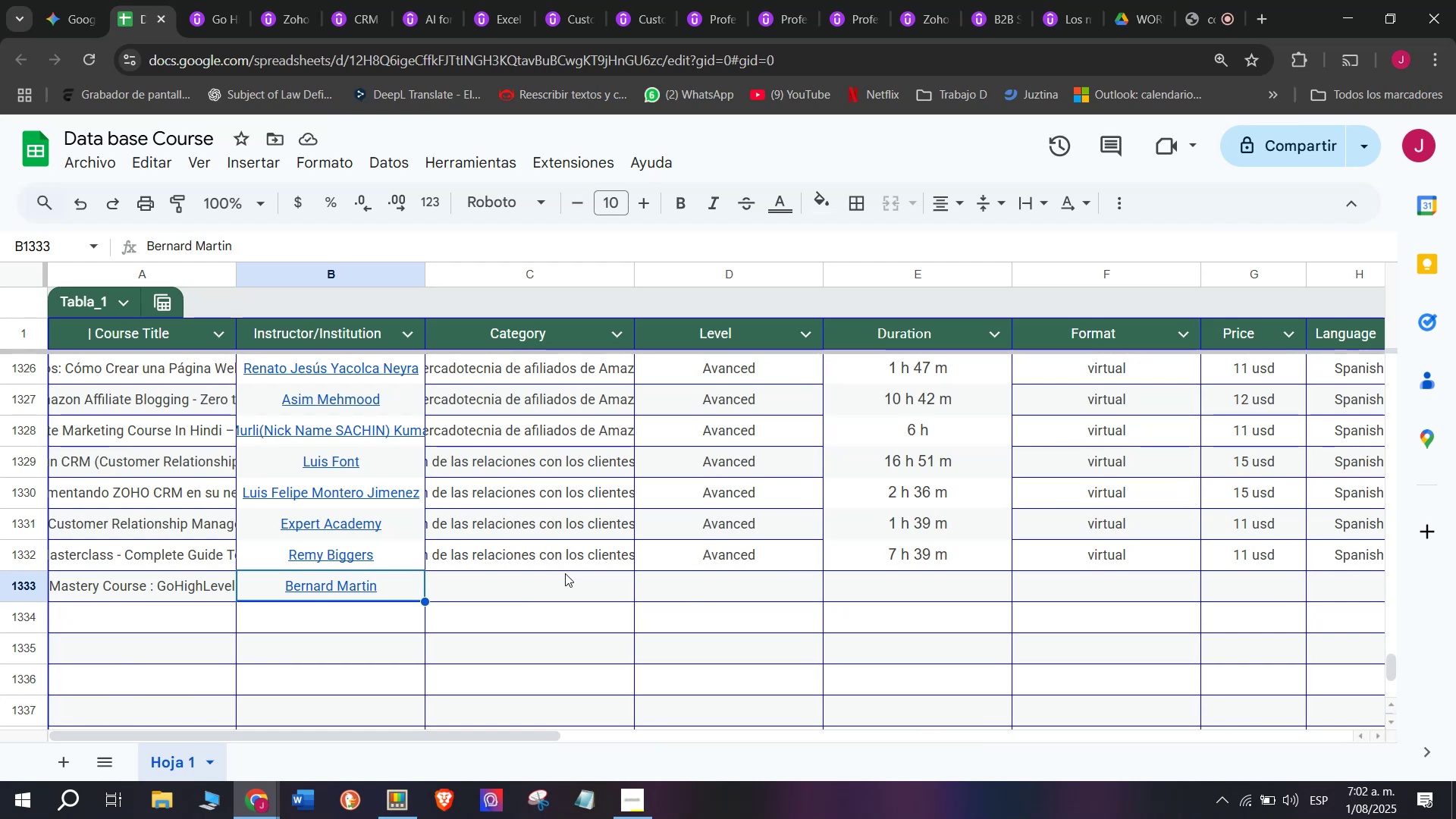 
left_click([576, 546])
 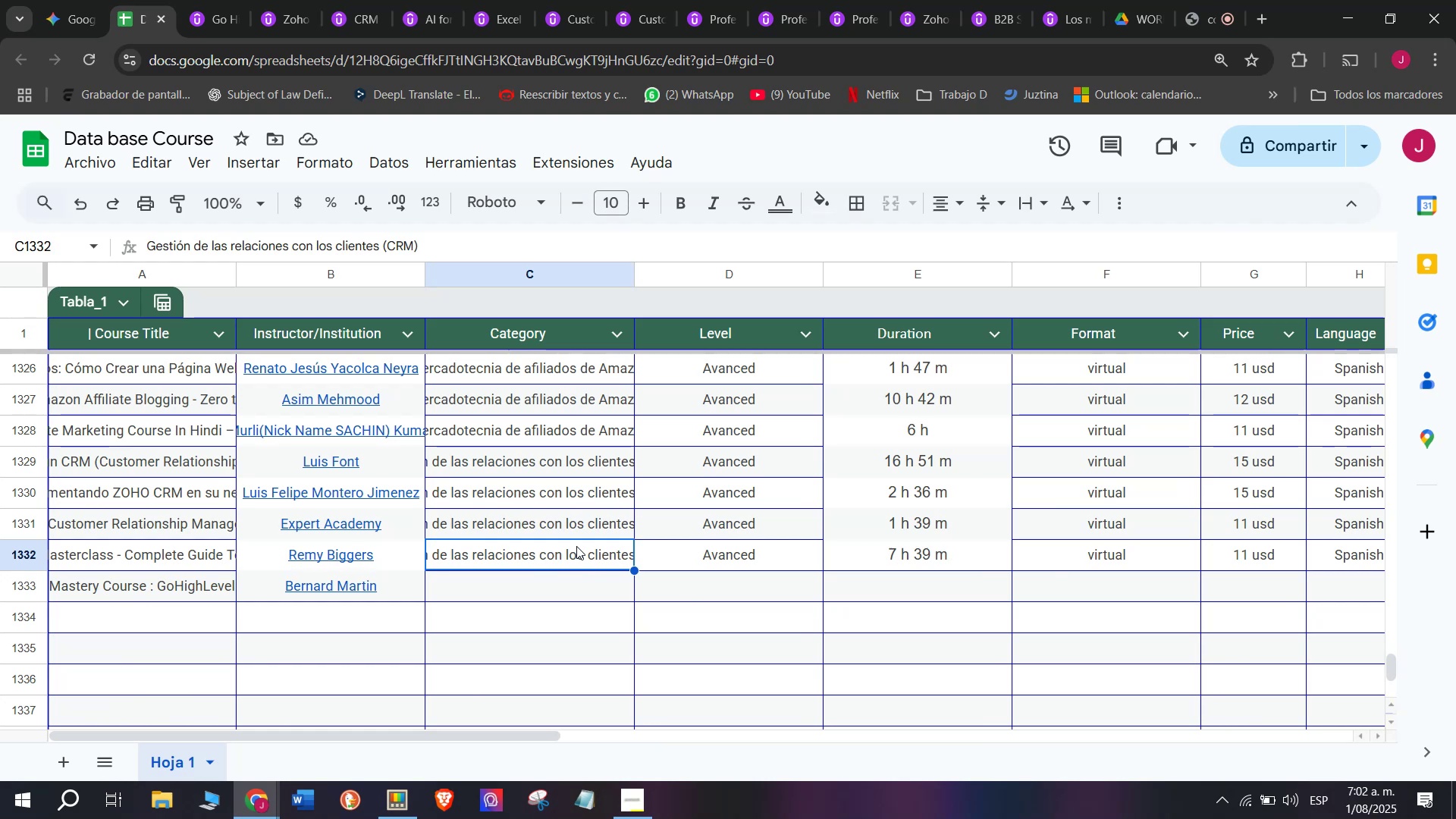 
key(Control+ControlLeft)
 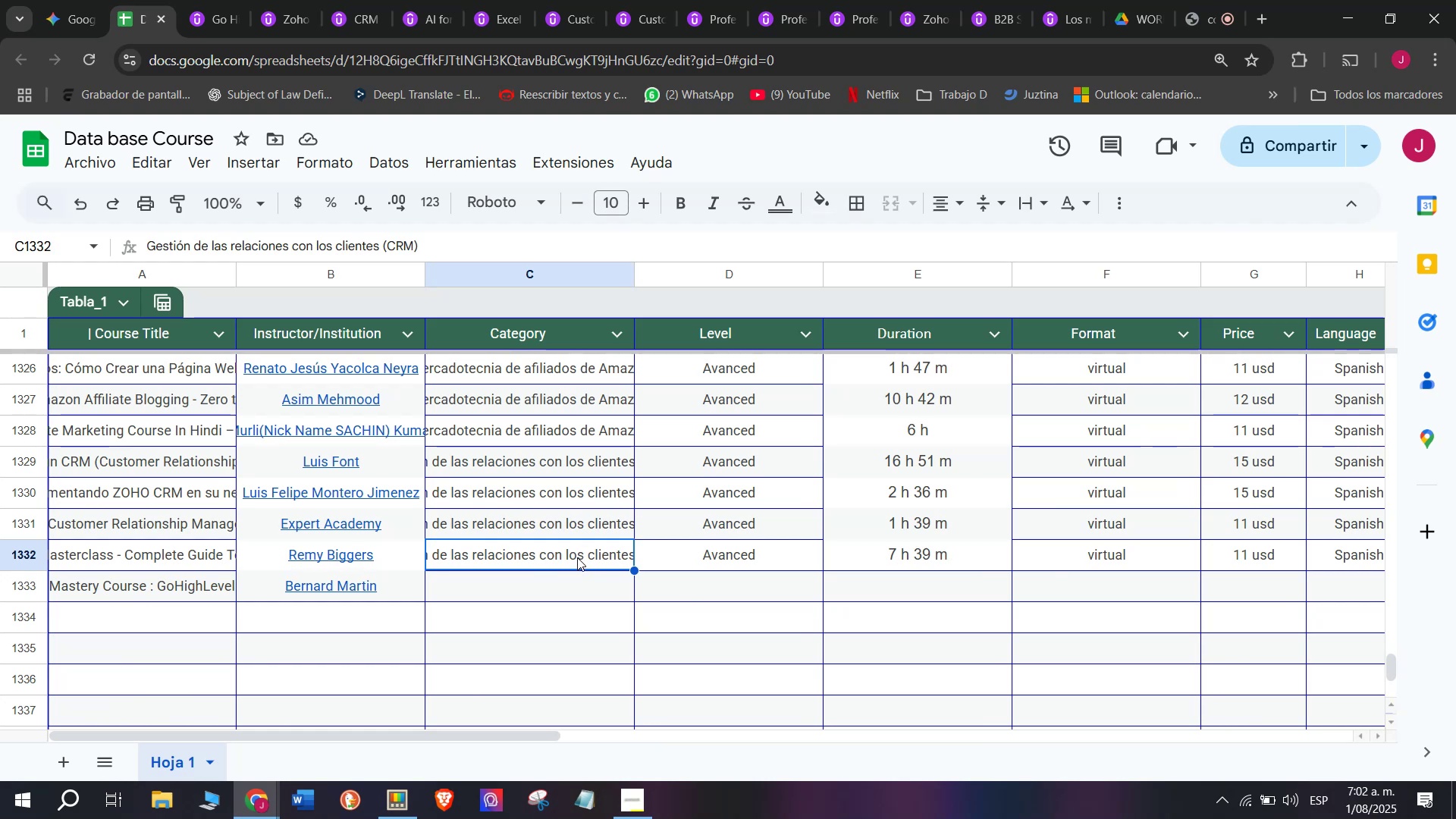 
key(Break)
 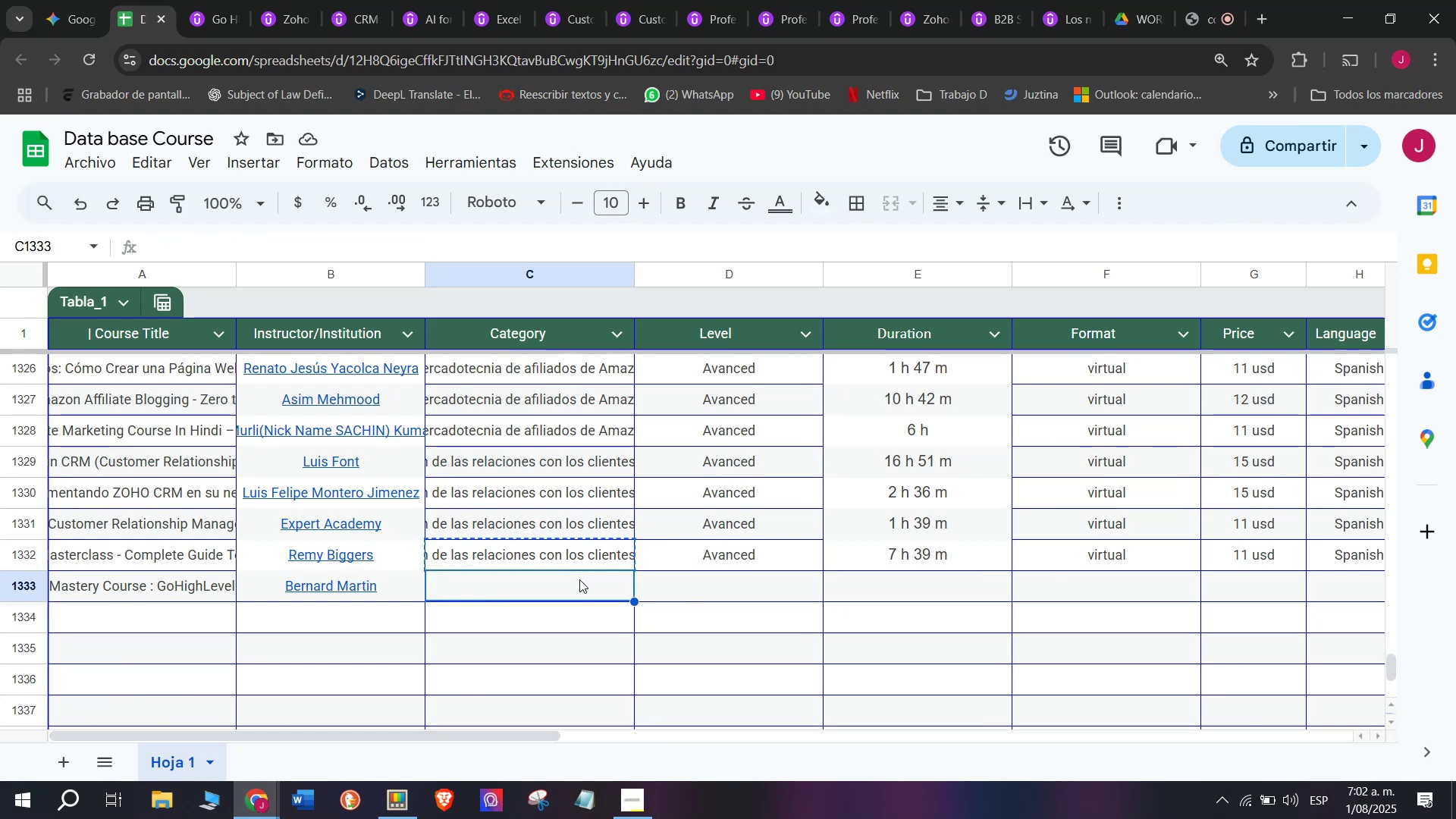 
key(Control+C)
 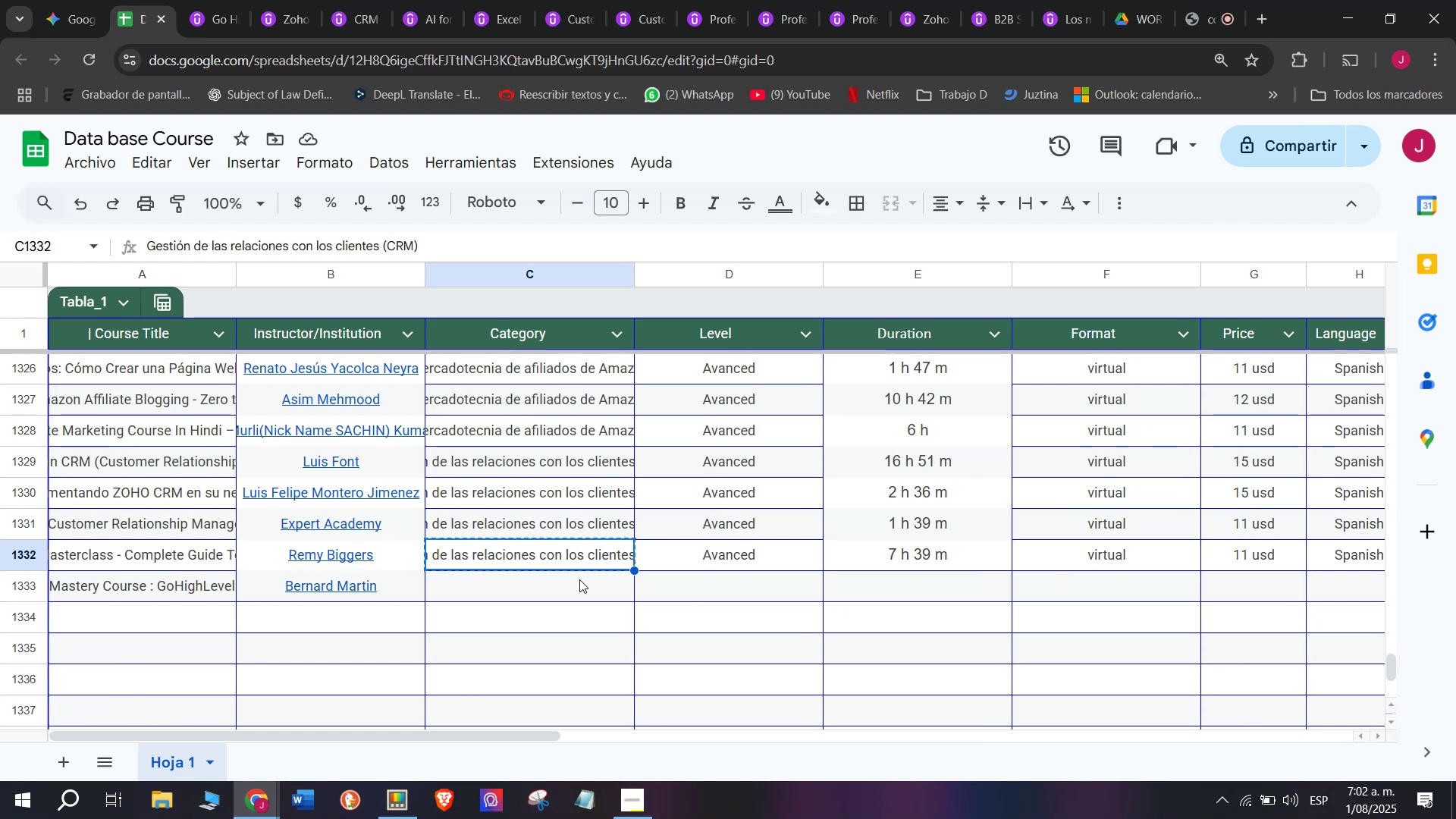 
left_click([579, 579])
 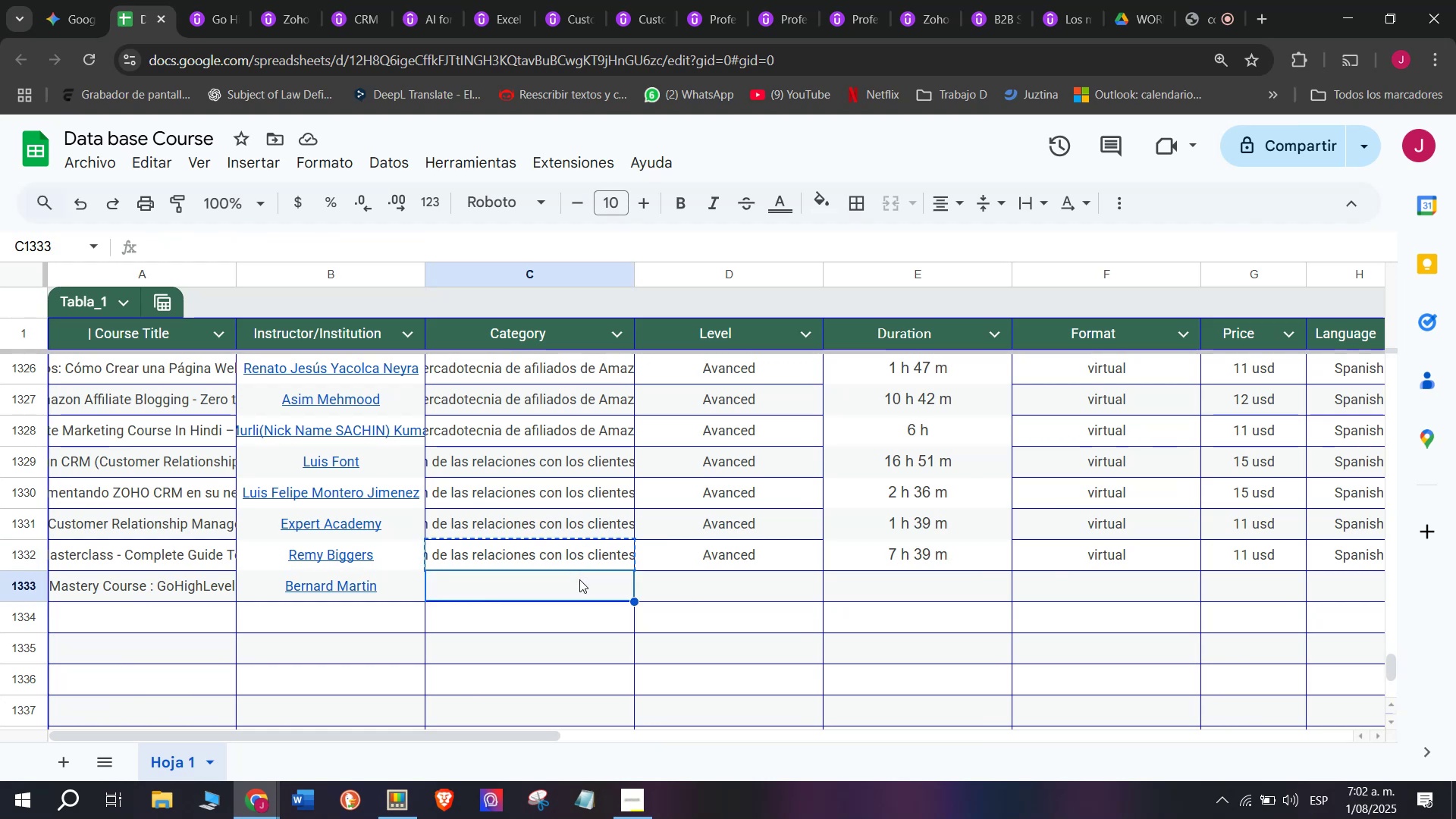 
key(Z)
 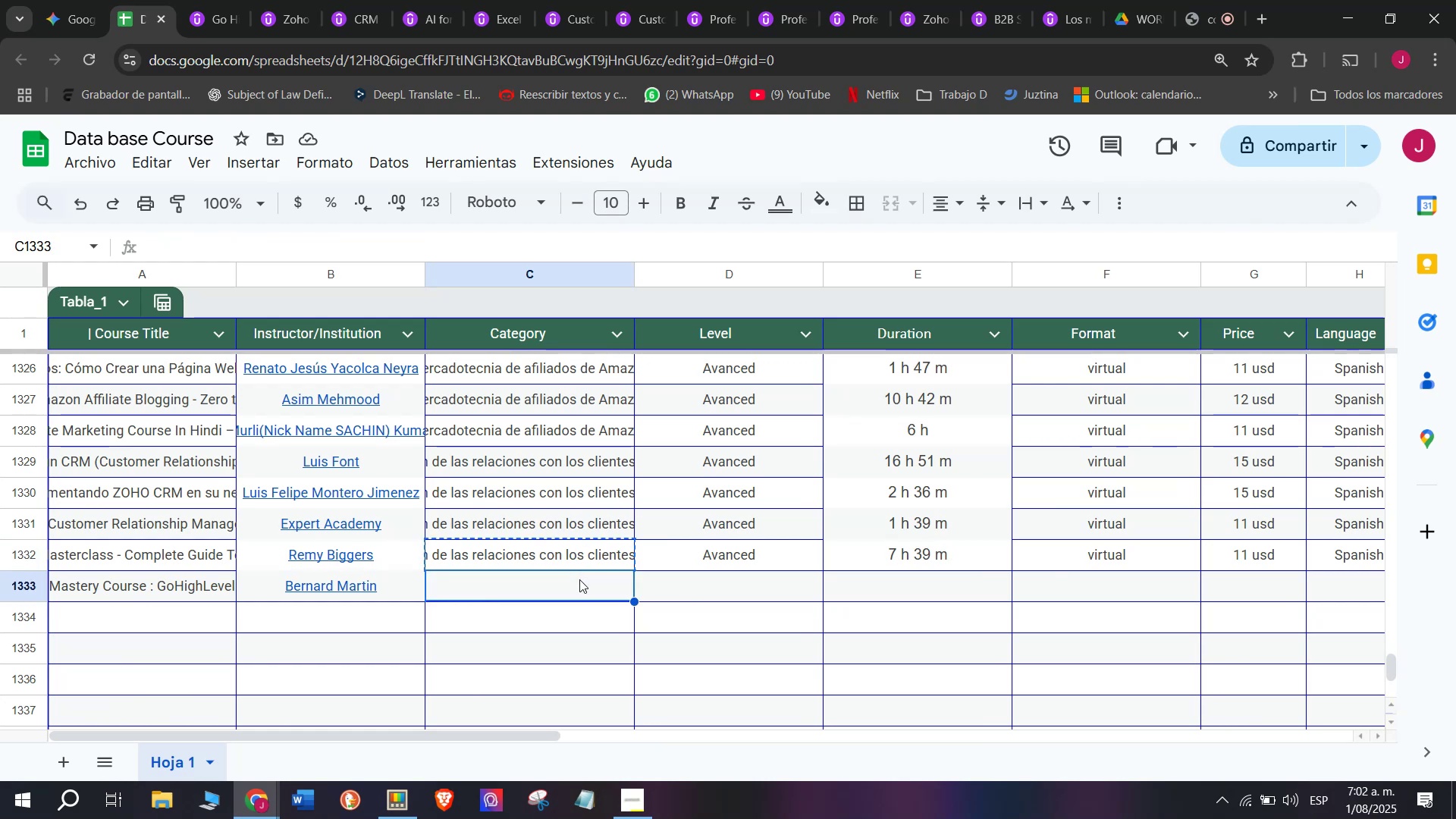 
key(Control+ControlLeft)
 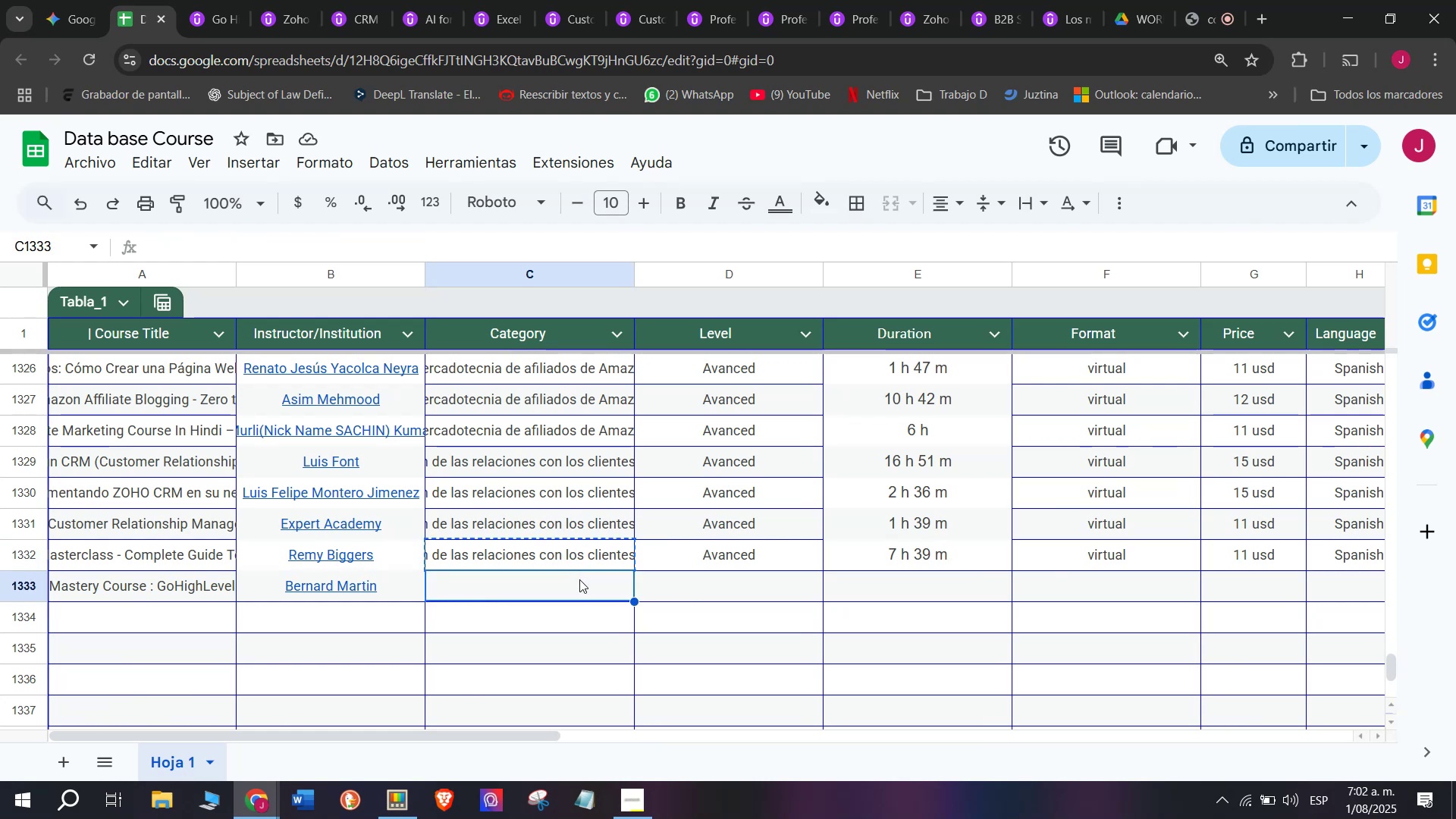 
key(Control+V)
 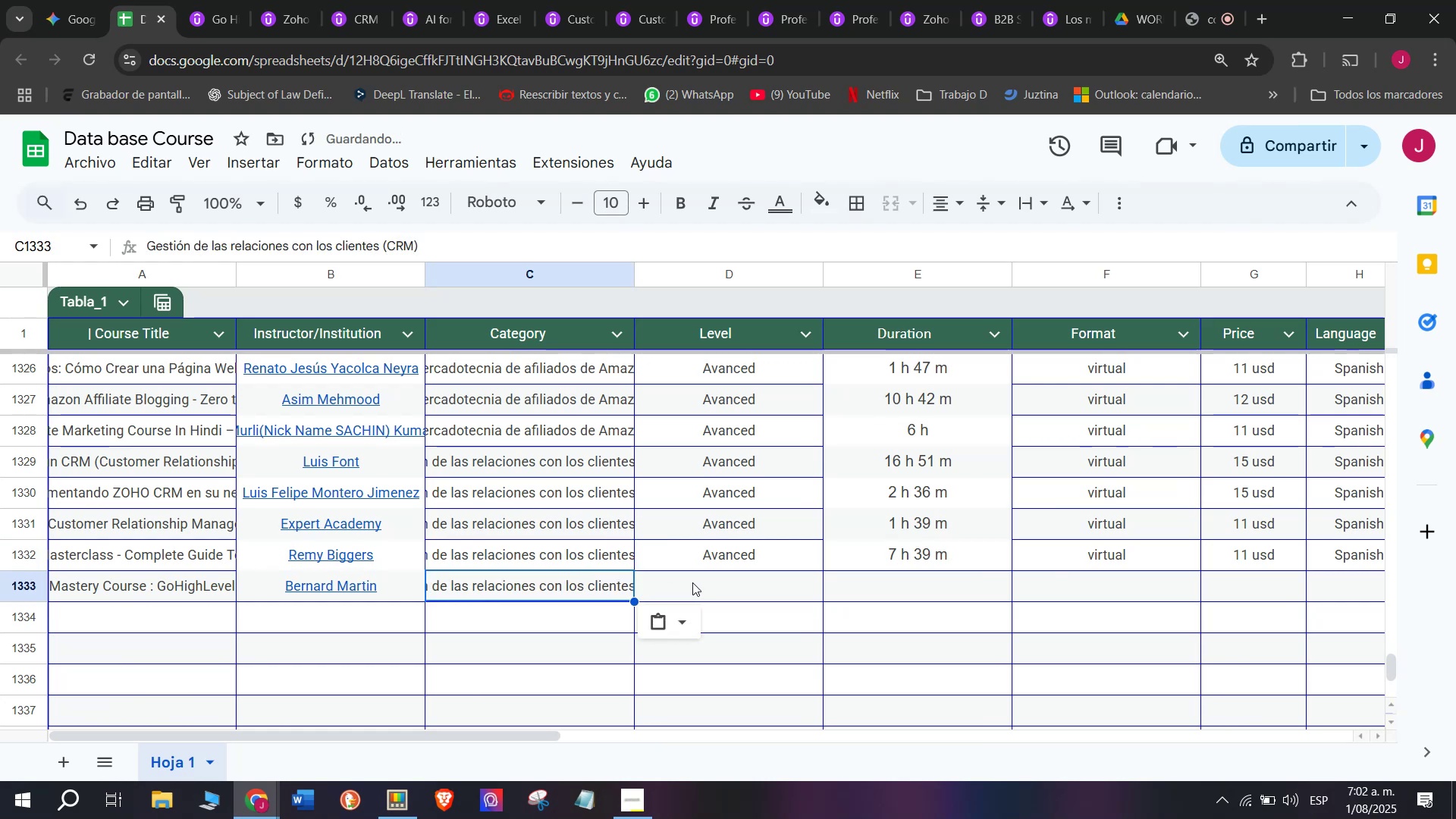 
left_click([692, 582])
 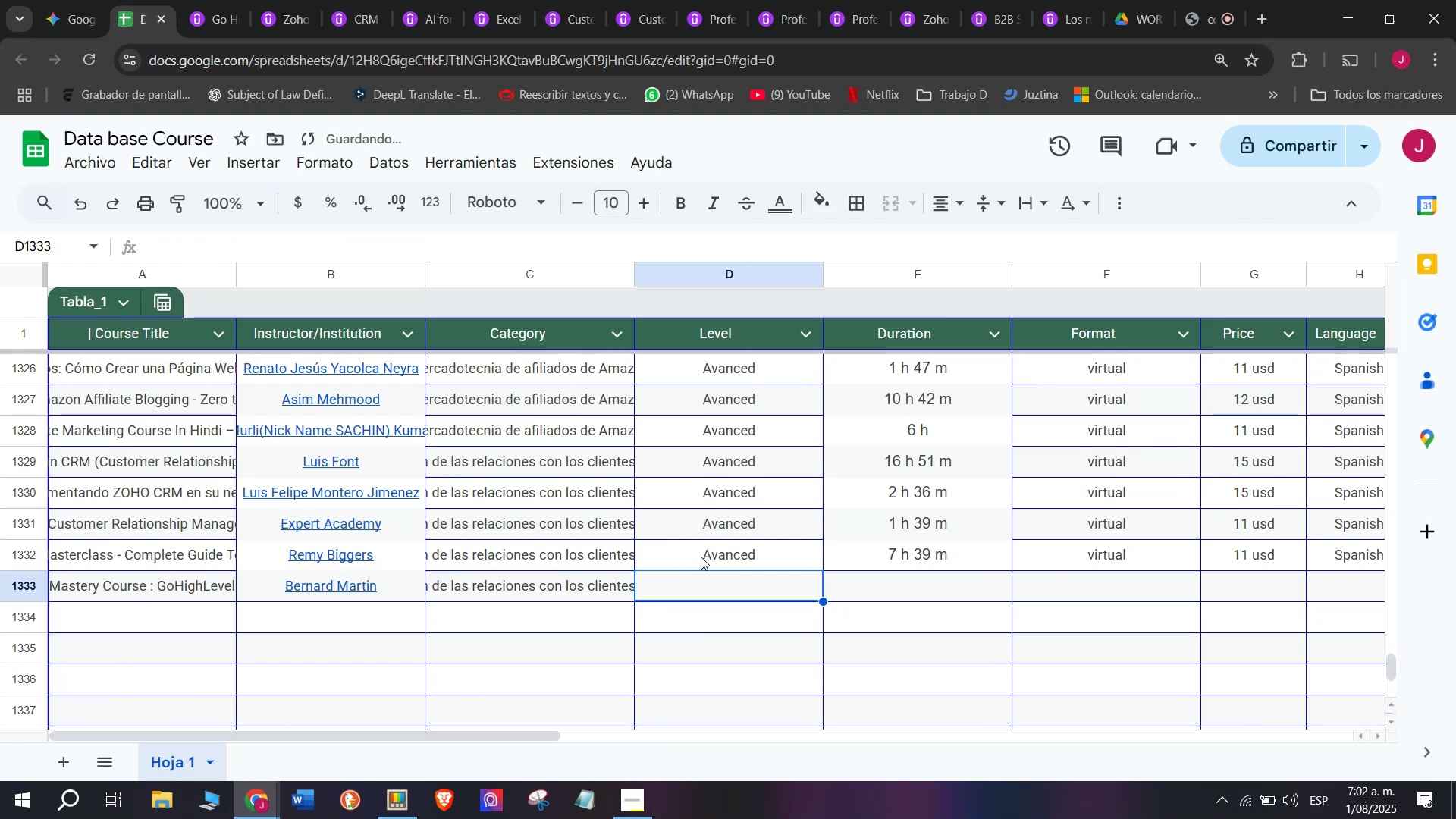 
key(Control+ControlLeft)
 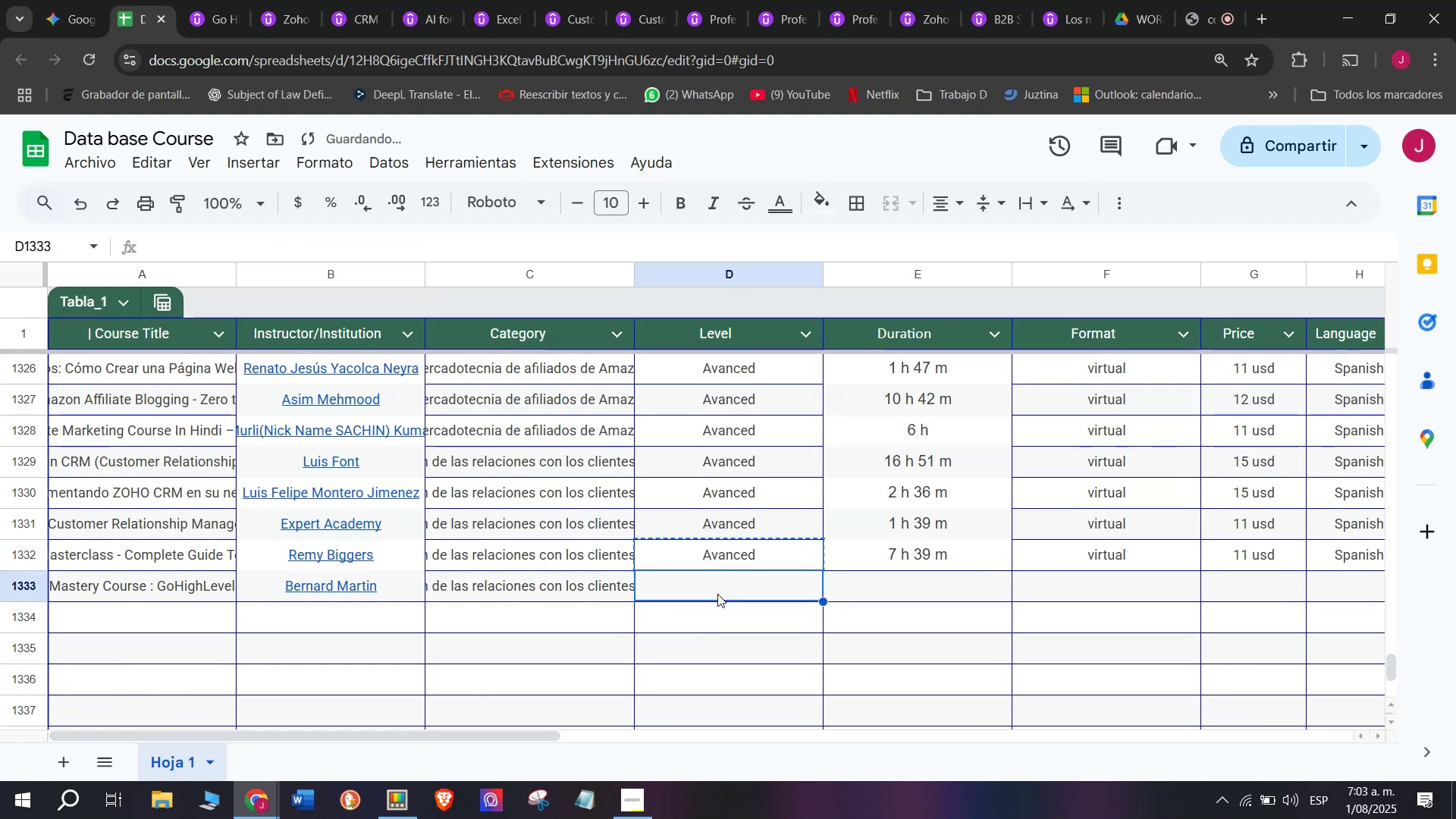 
key(Break)
 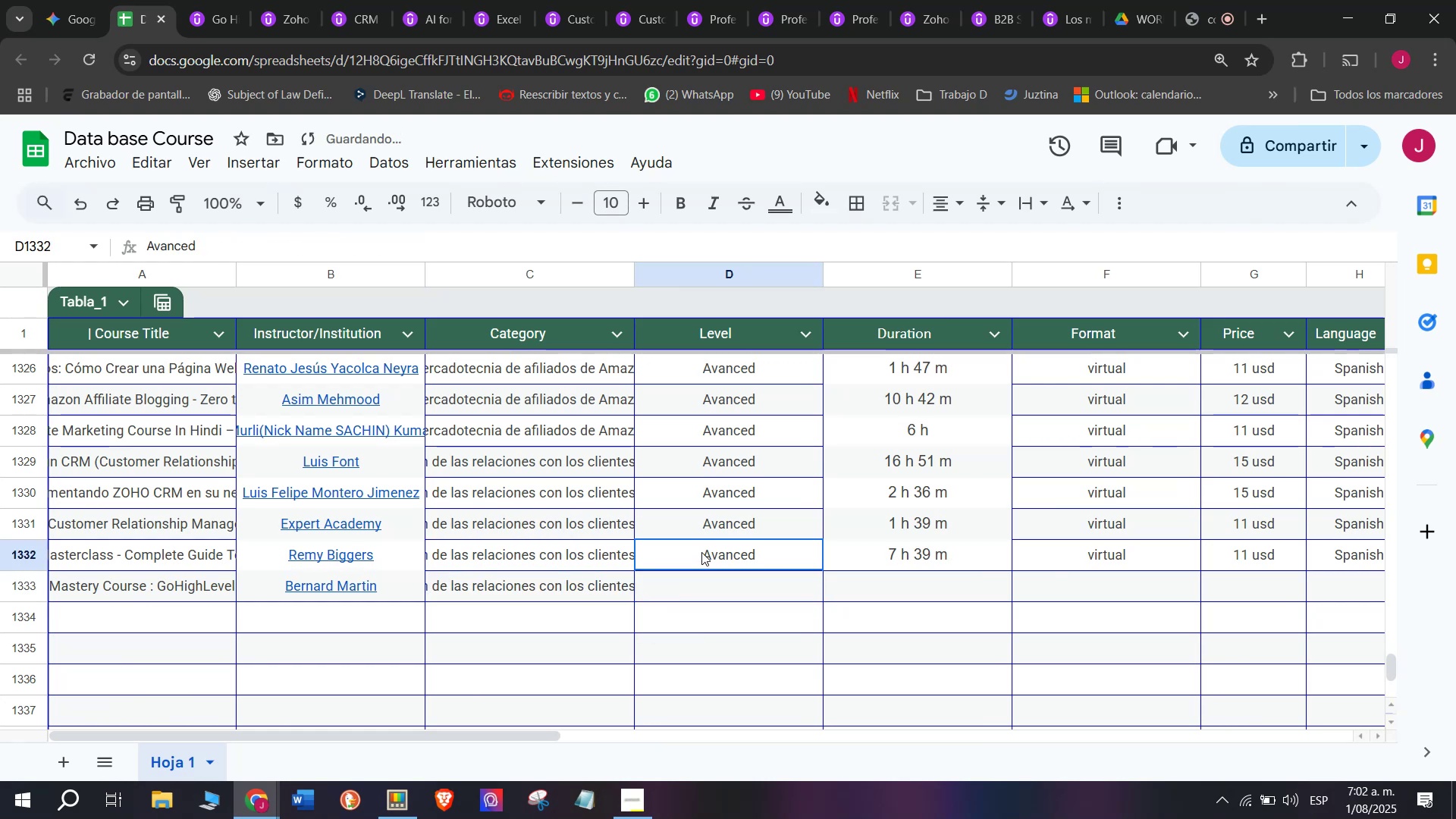 
key(Control+C)
 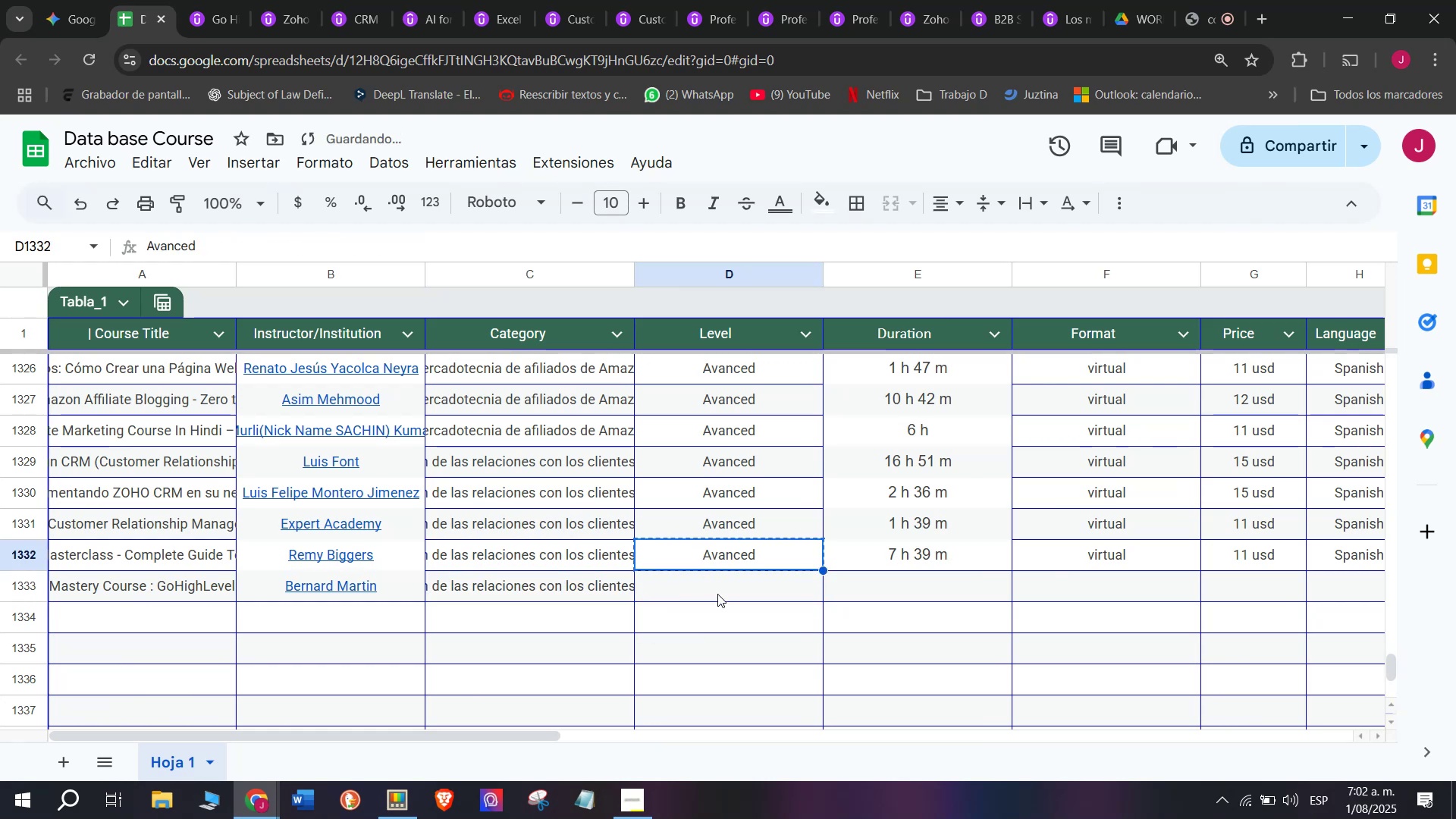 
double_click([717, 594])
 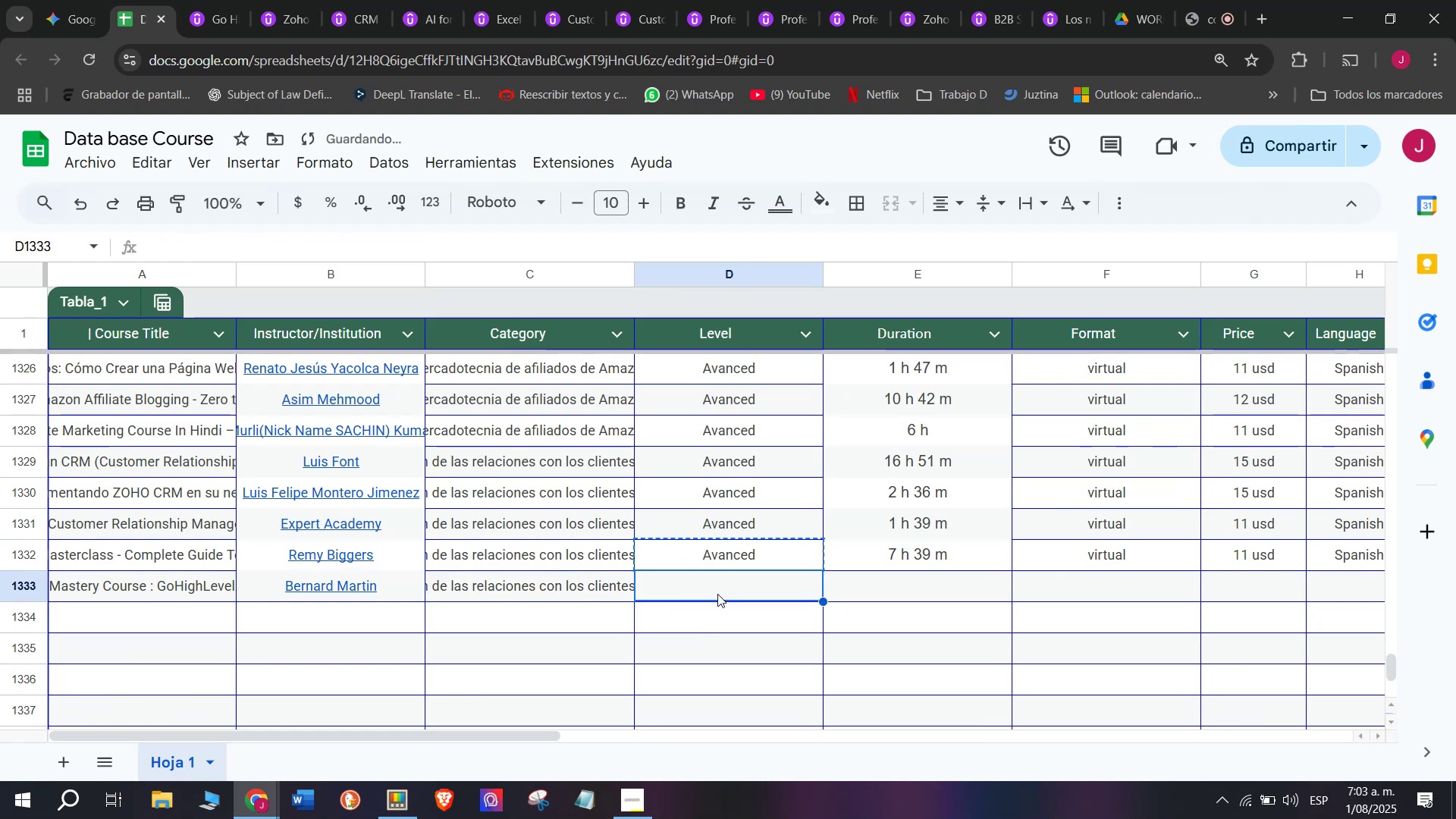 
key(Z)
 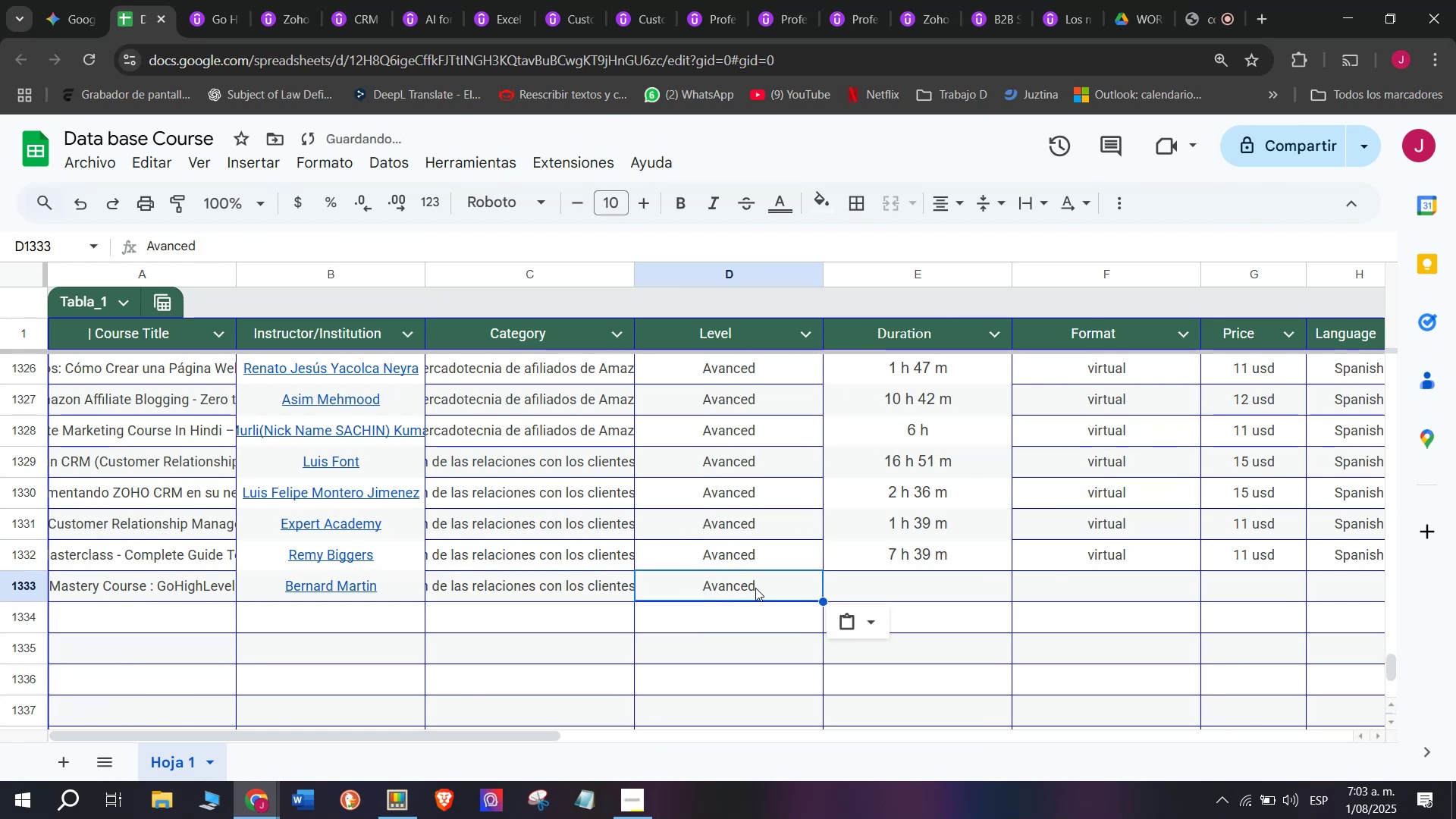 
key(Control+ControlLeft)
 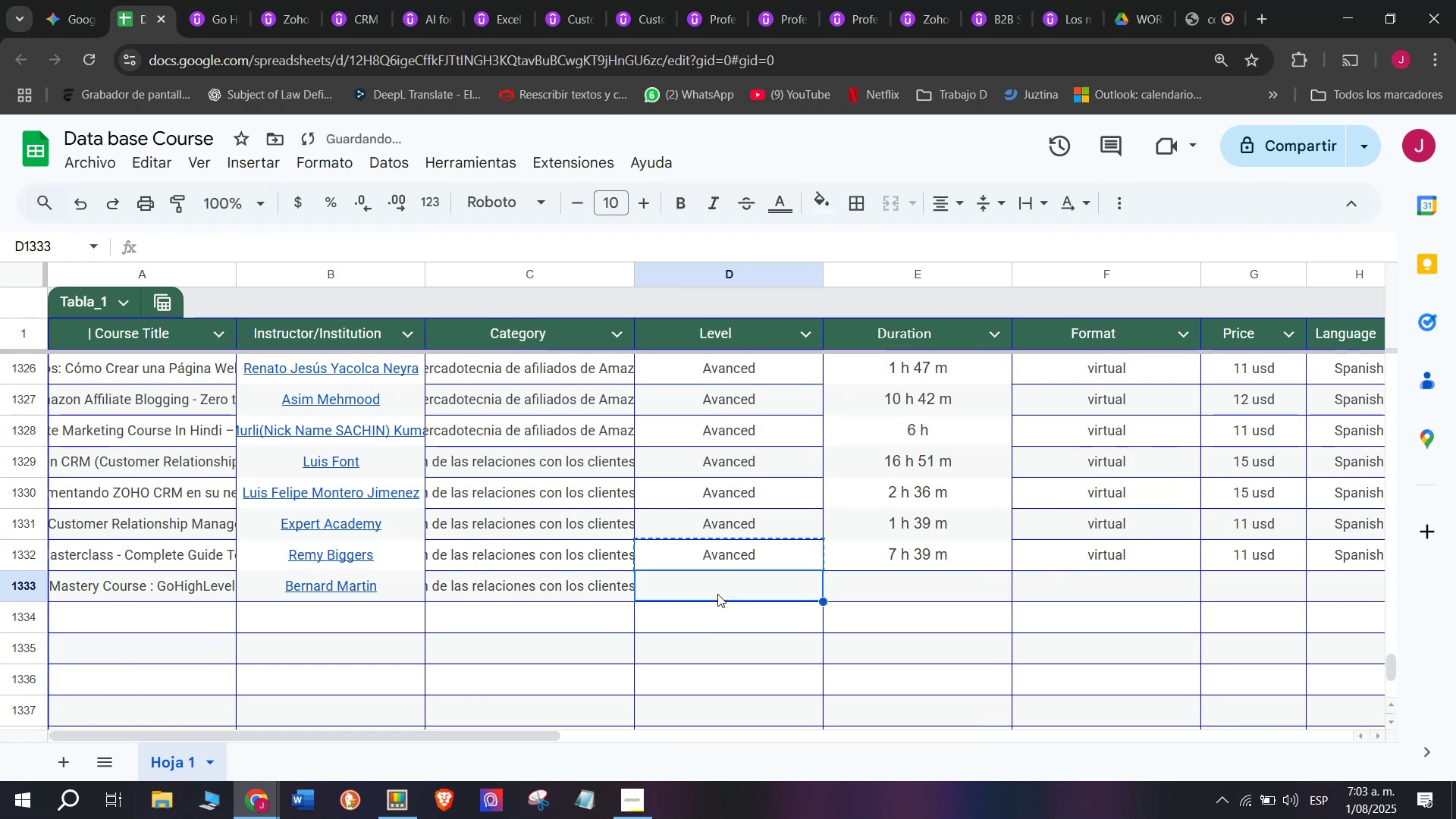 
key(Control+V)
 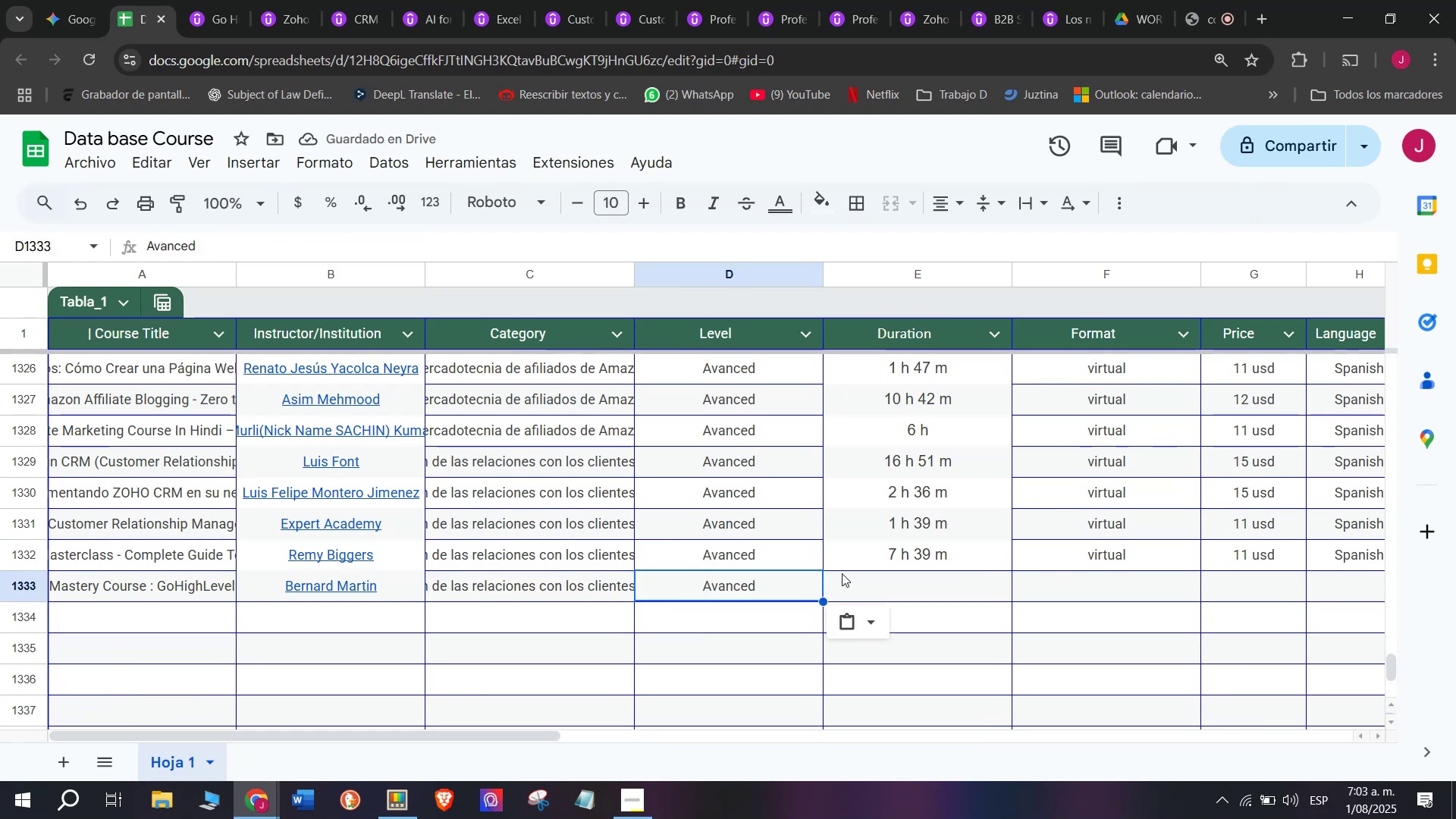 
wait(5.99)
 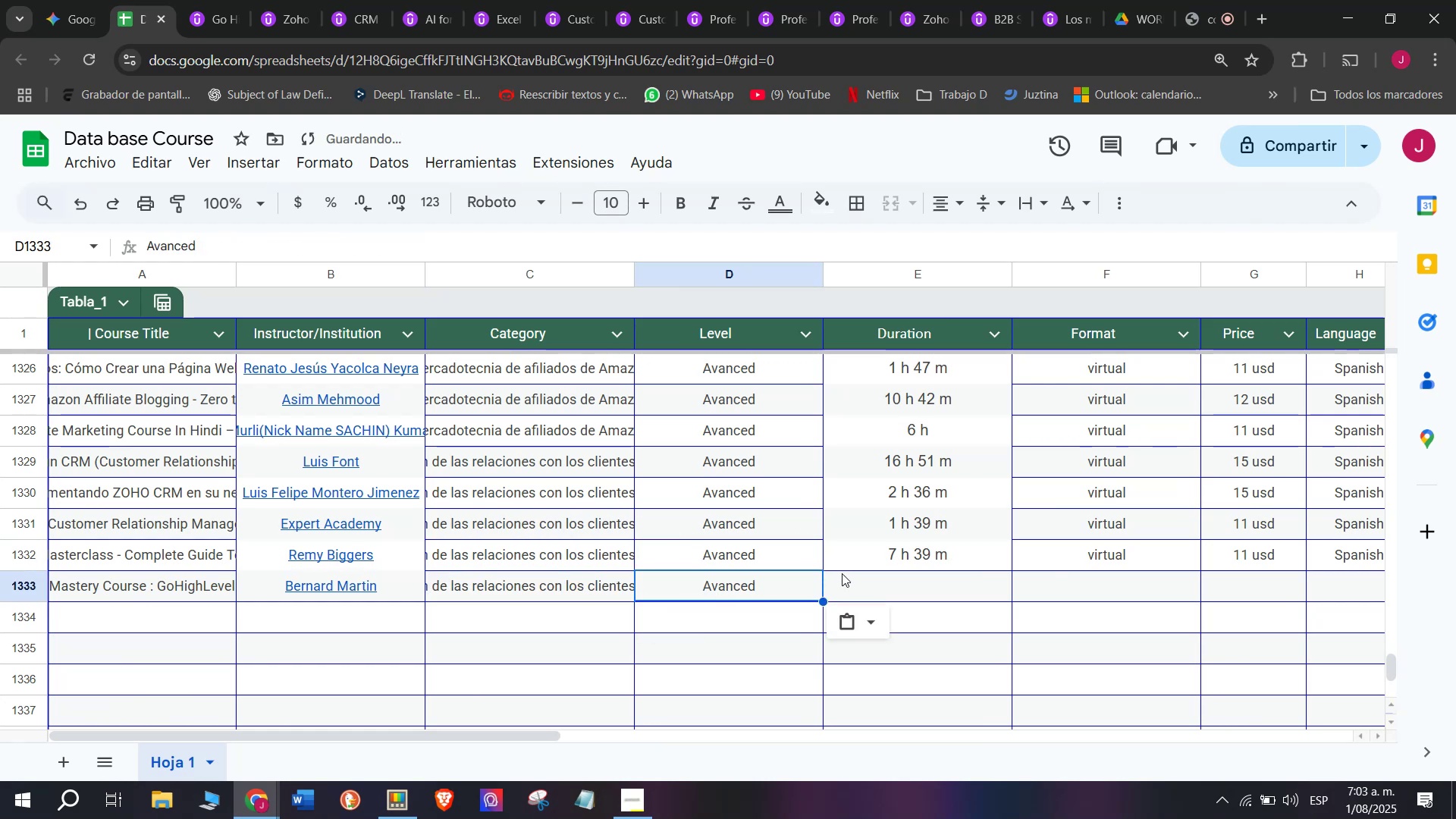 
left_click([897, 544])
 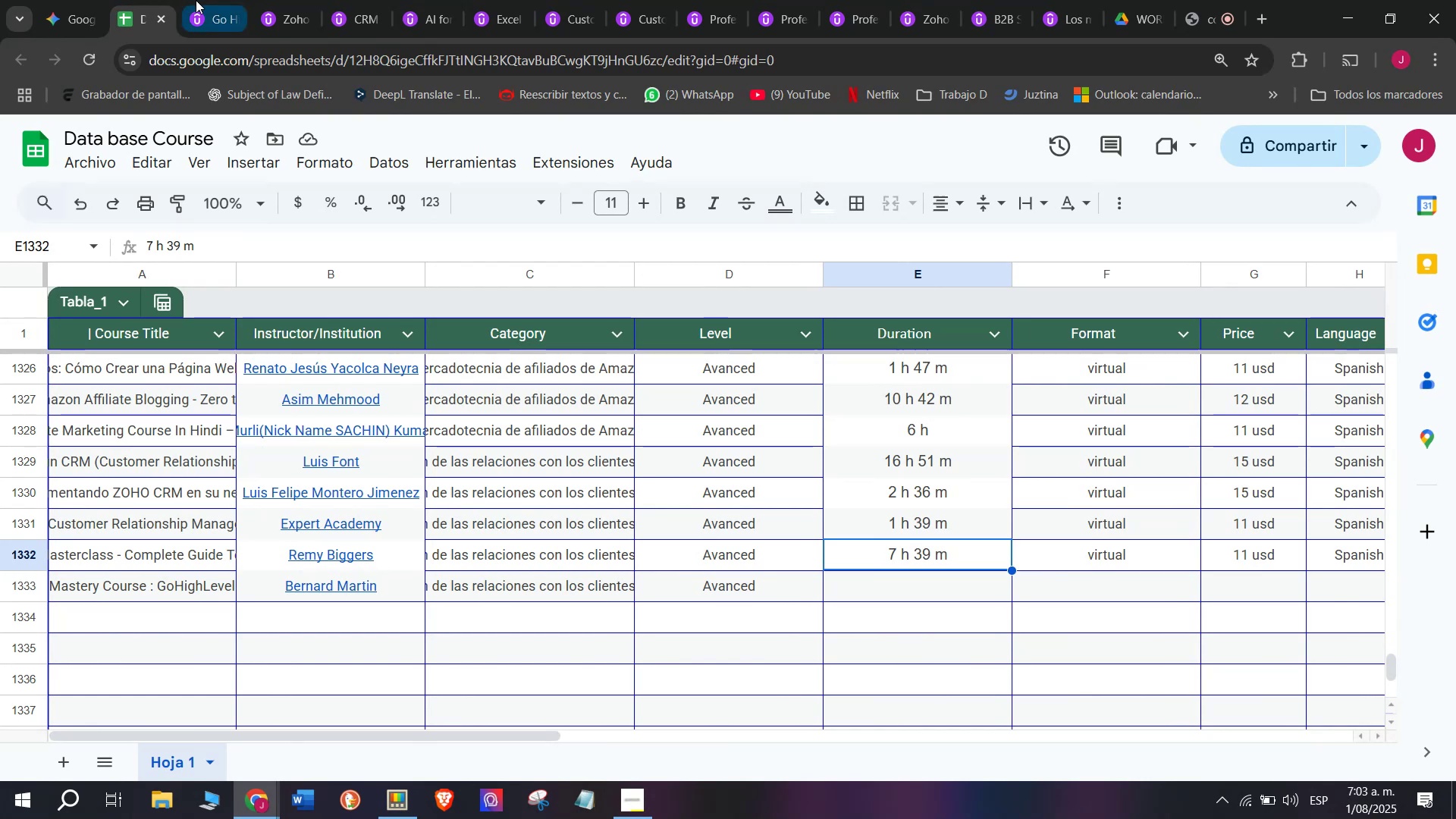 
left_click([197, 0])
 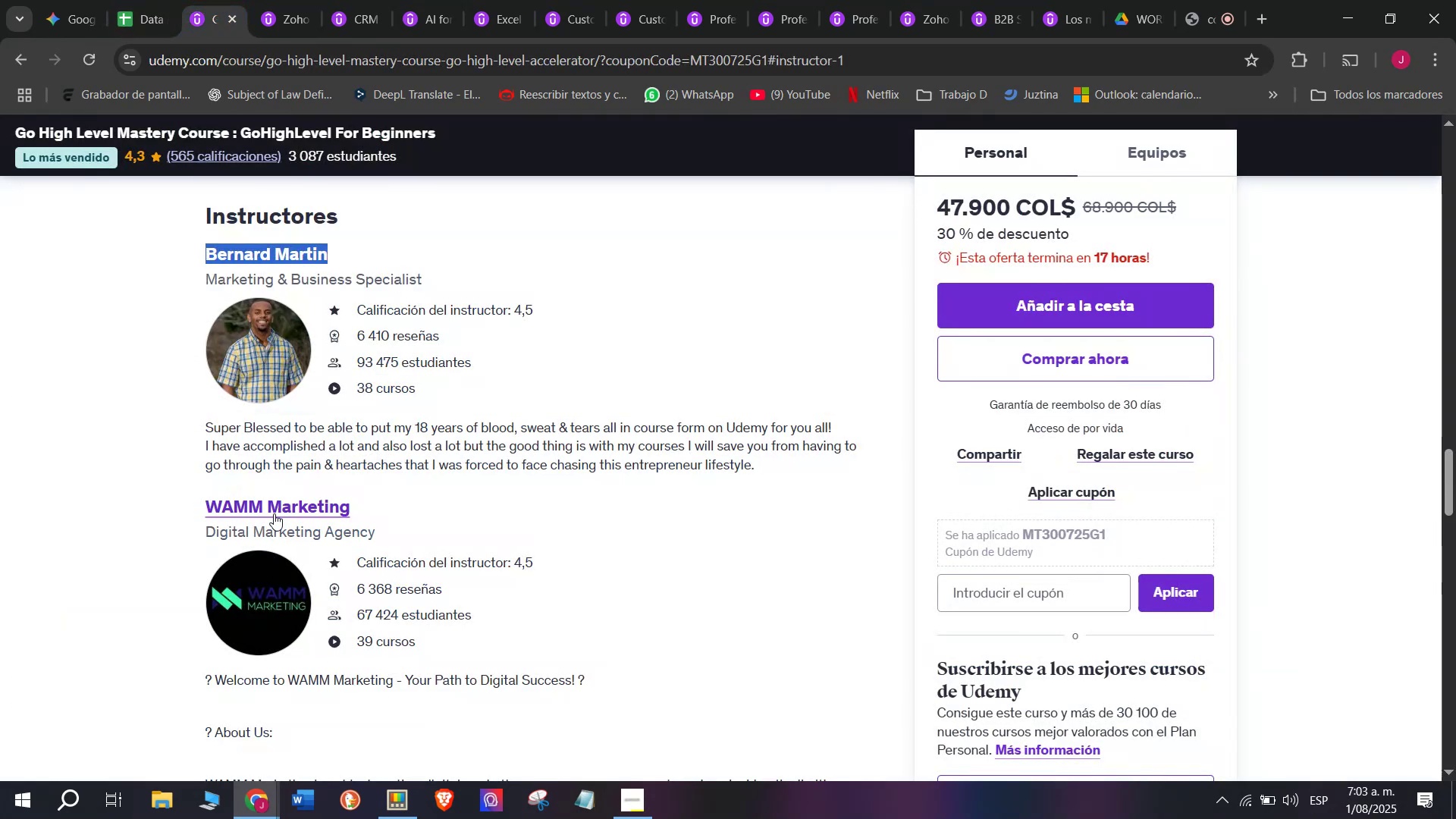 
scroll: coordinate [295, 489], scroll_direction: up, amount: 7.0
 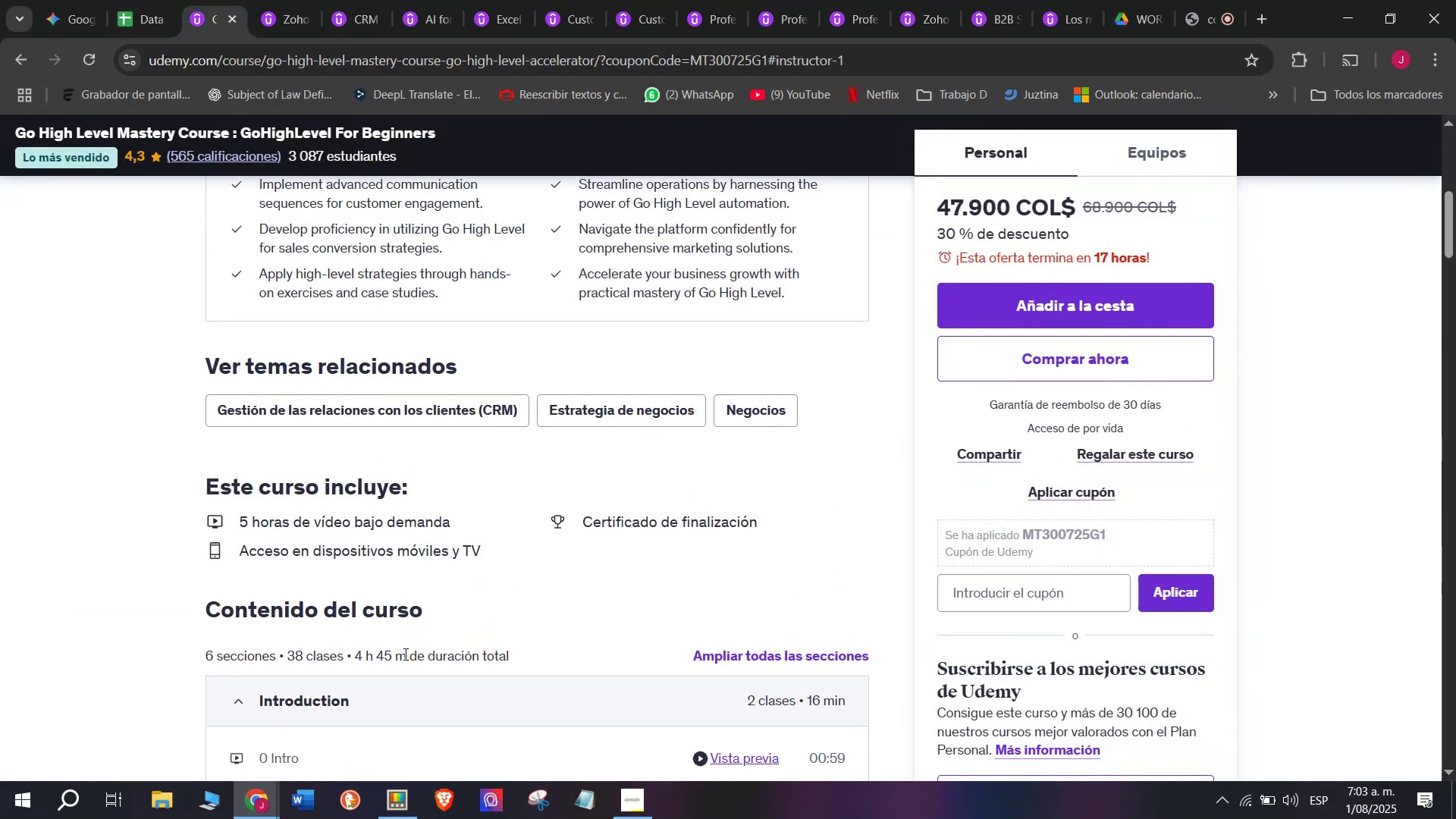 
key(Break)
 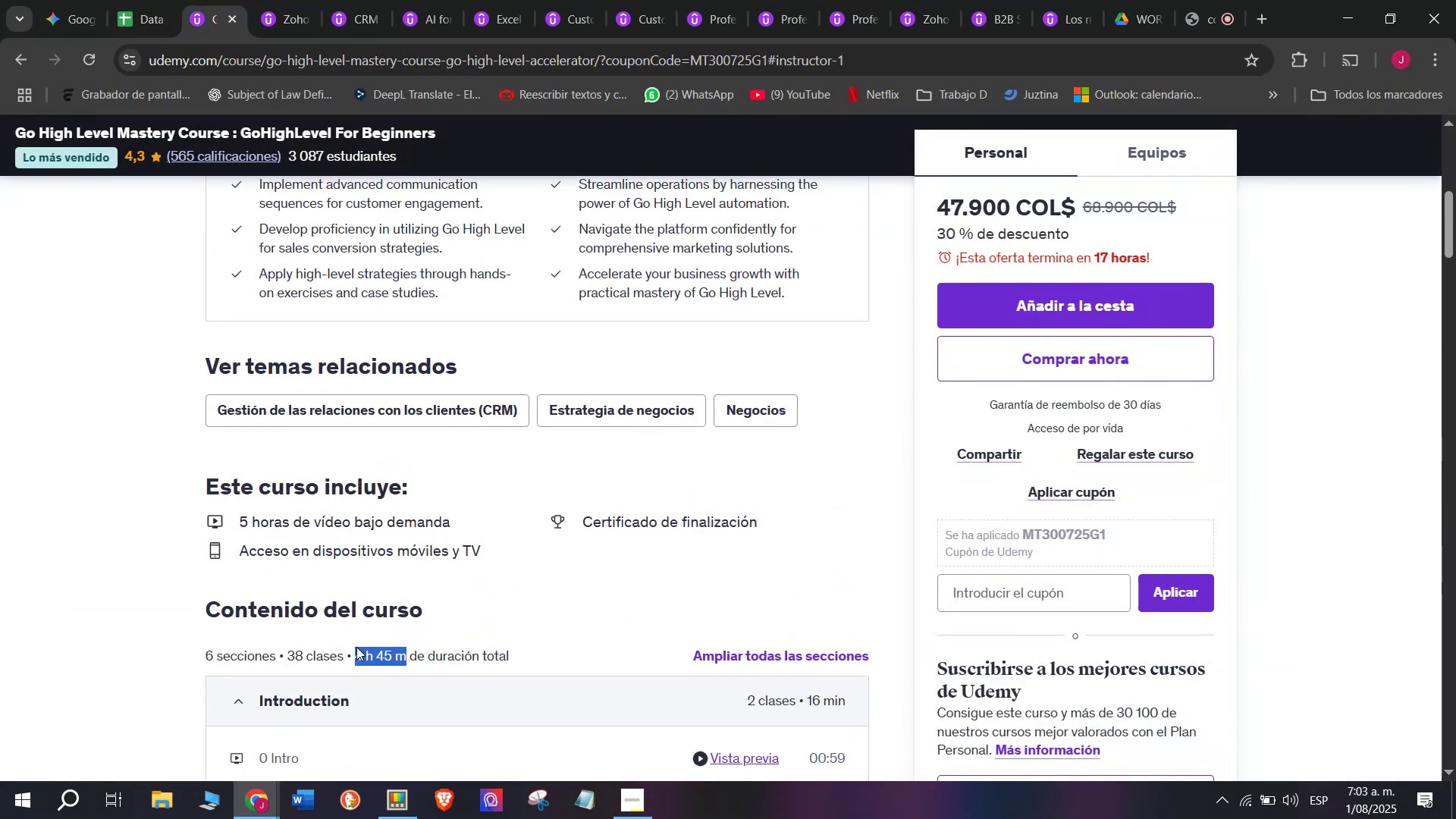 
key(Control+ControlLeft)
 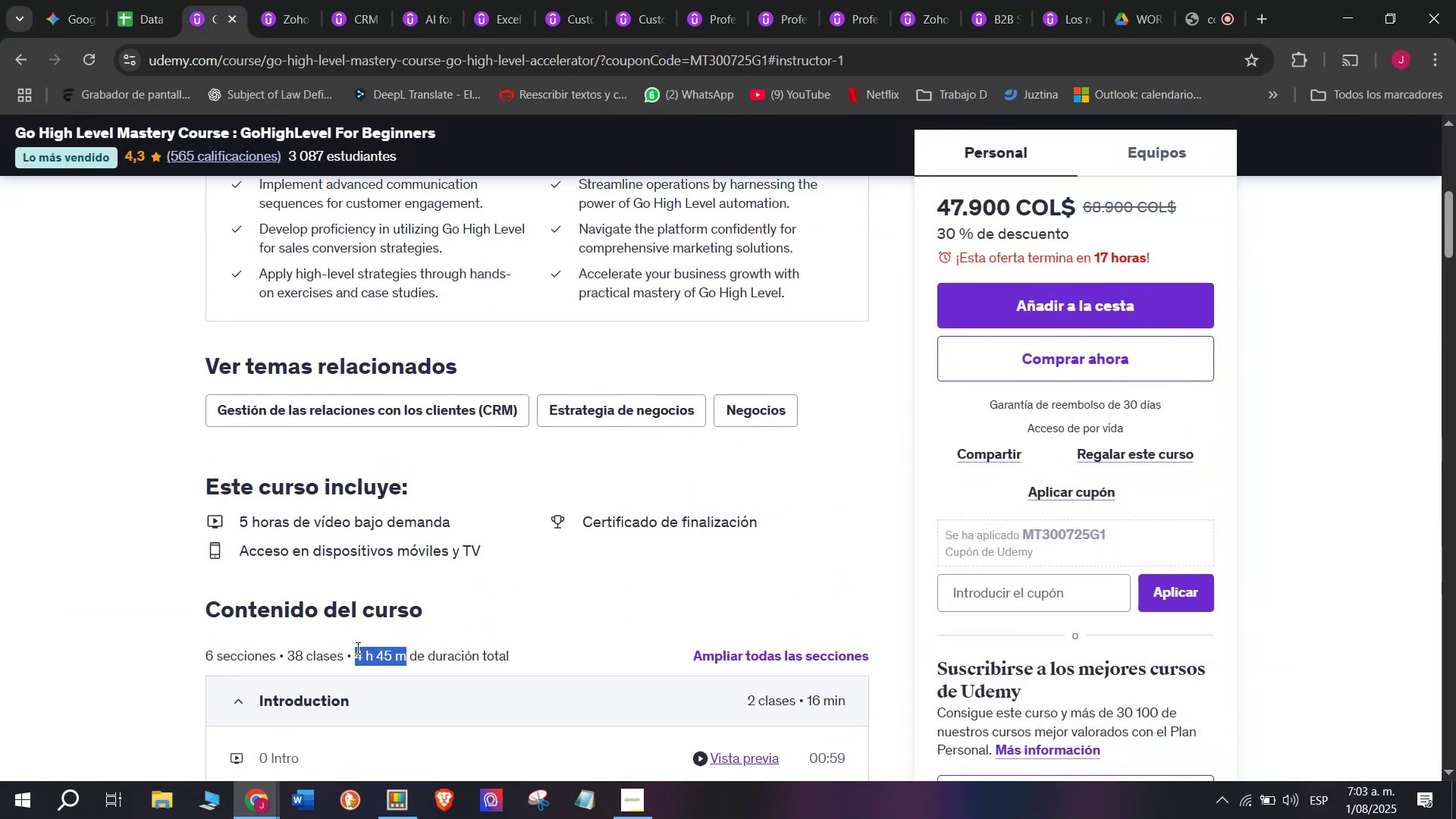 
key(Control+C)
 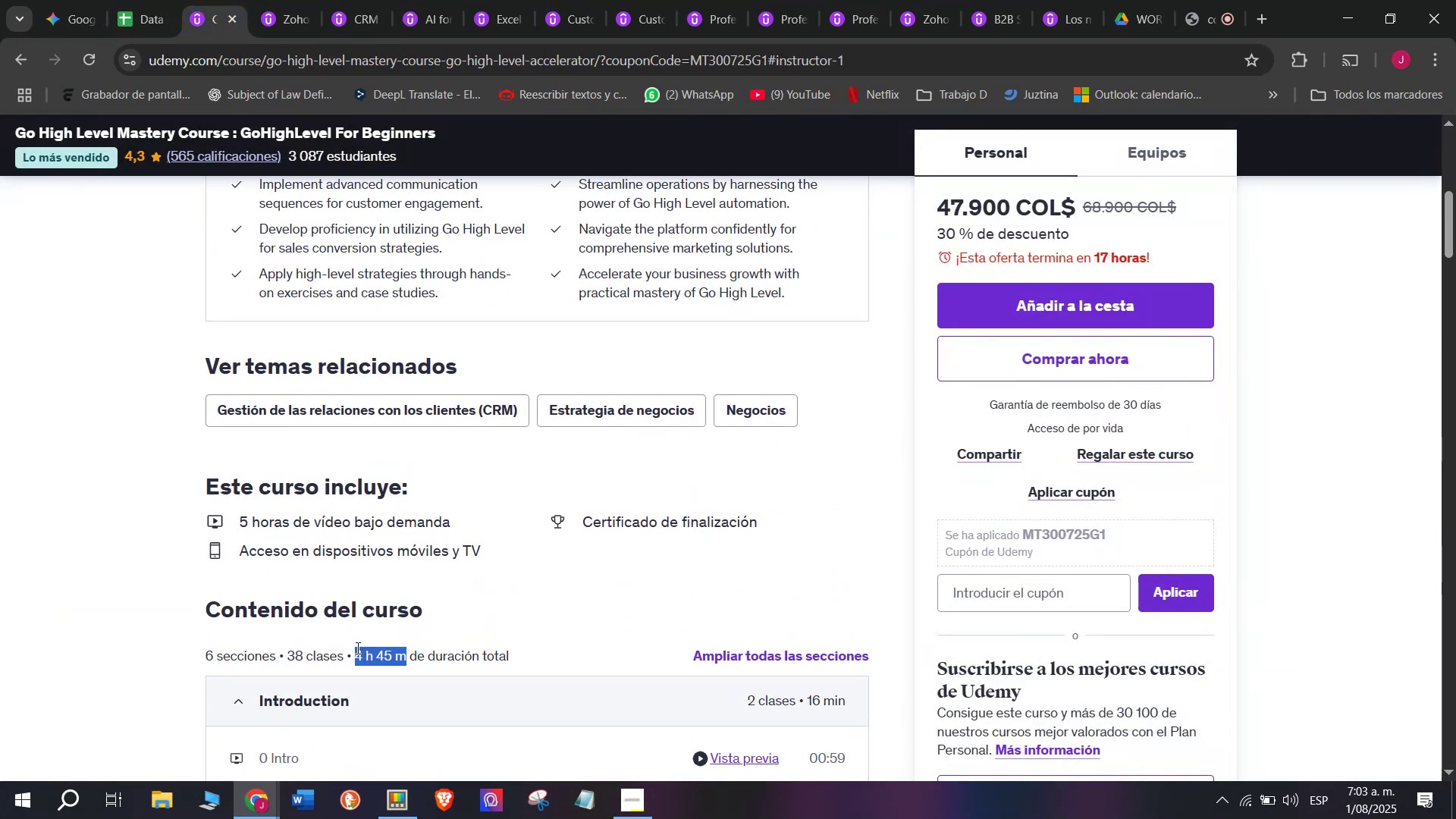 
key(Control+ControlLeft)
 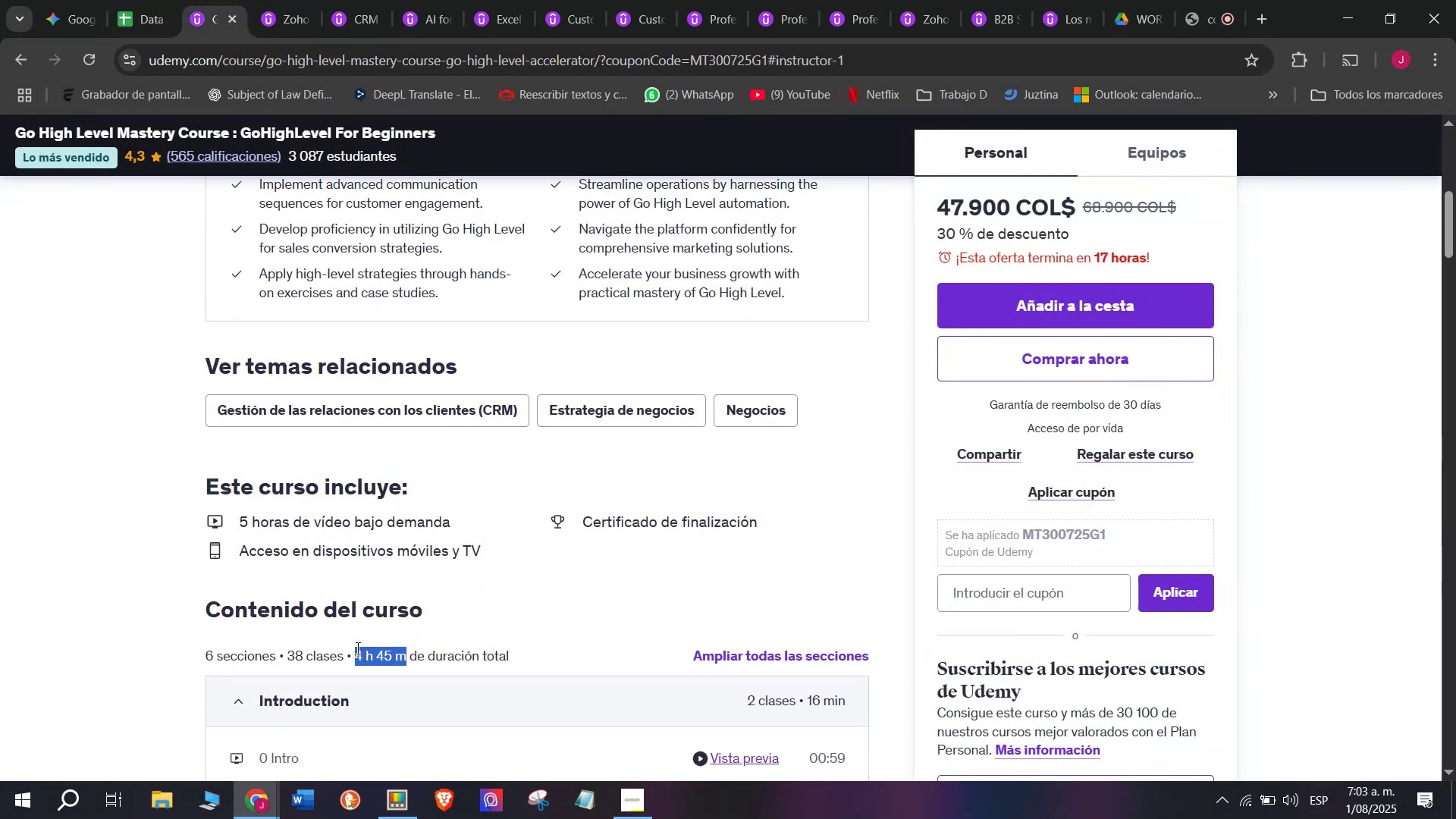 
key(Break)
 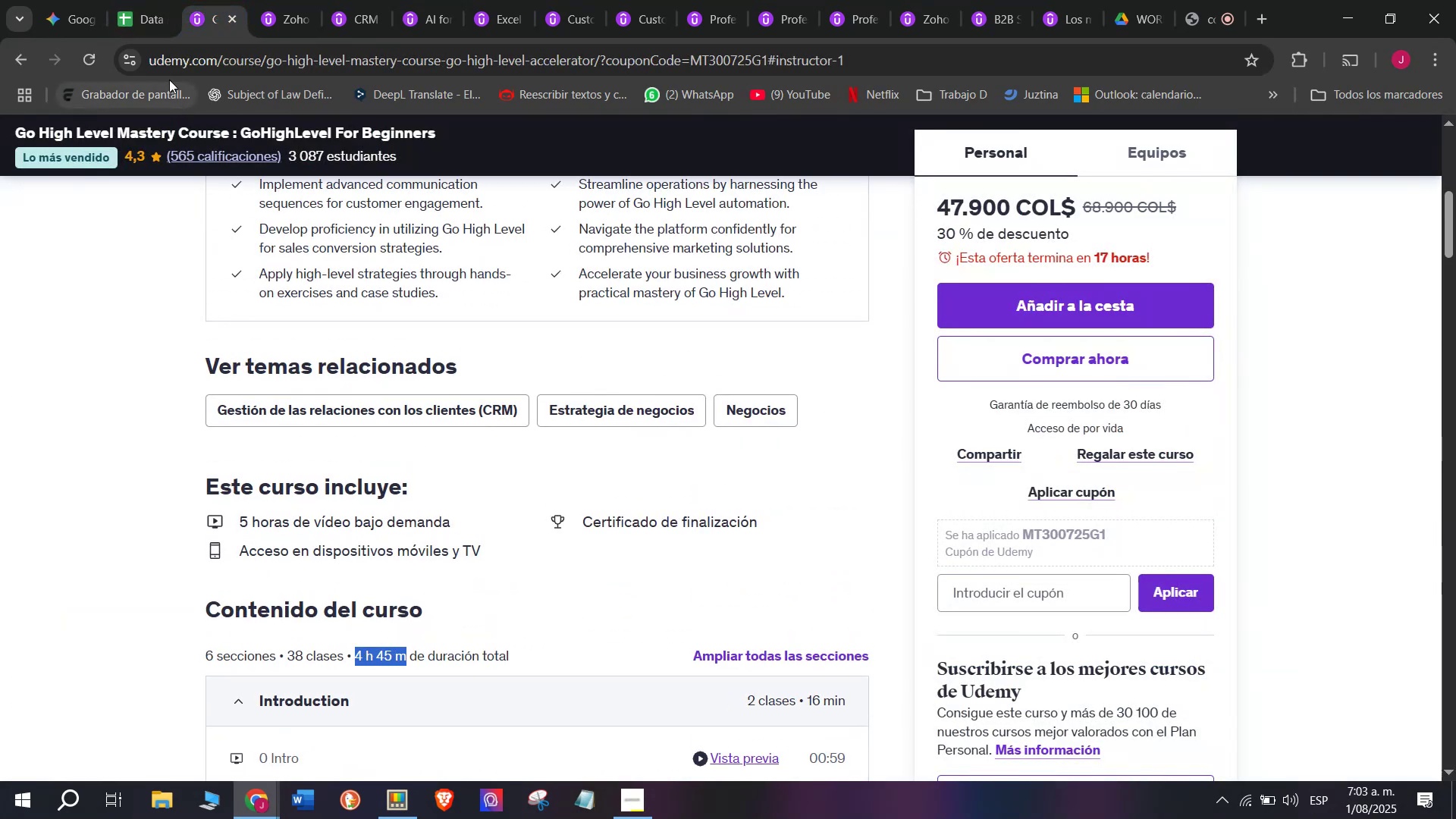 
key(Control+C)
 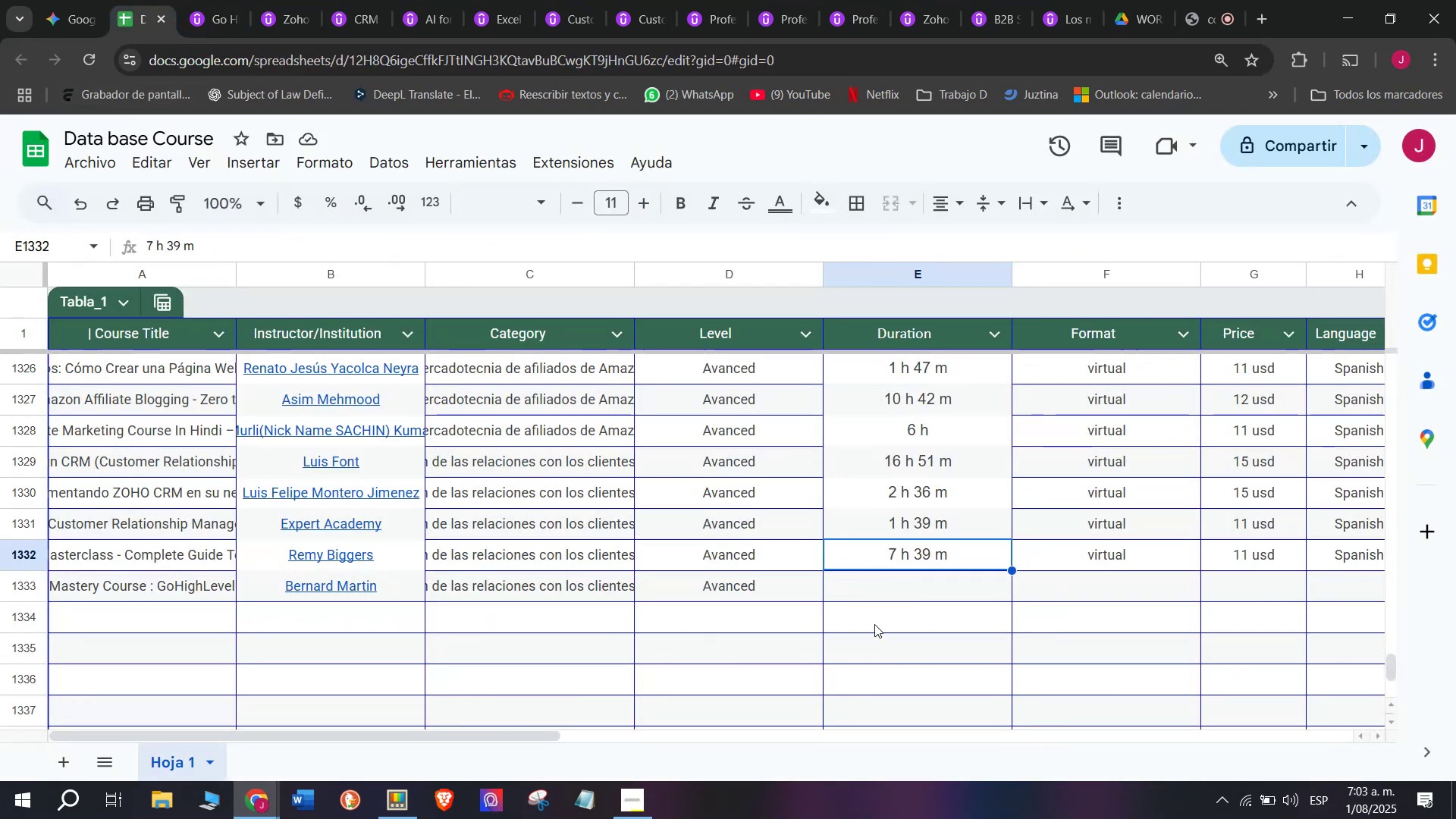 
key(Z)
 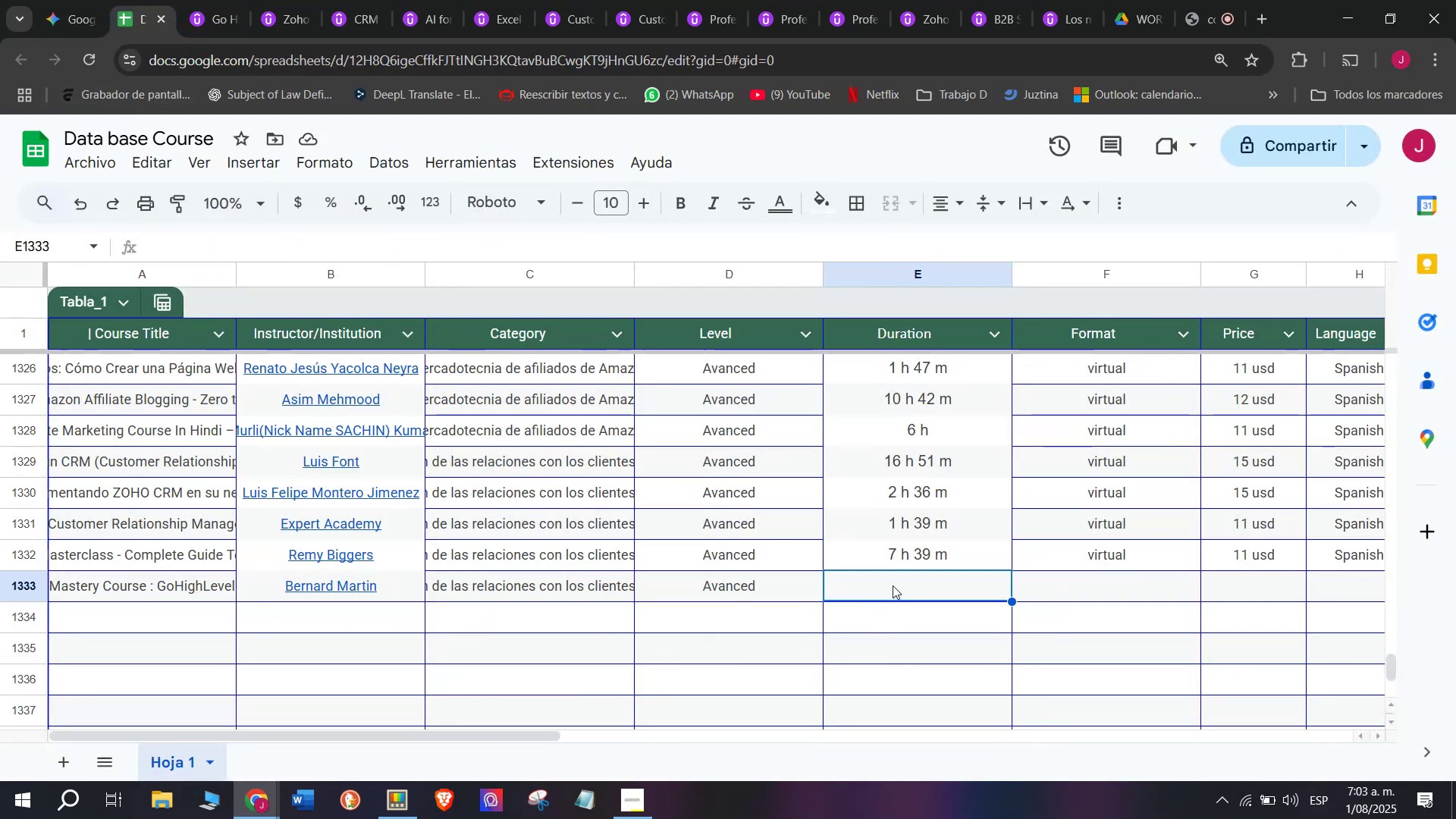 
key(Control+ControlLeft)
 